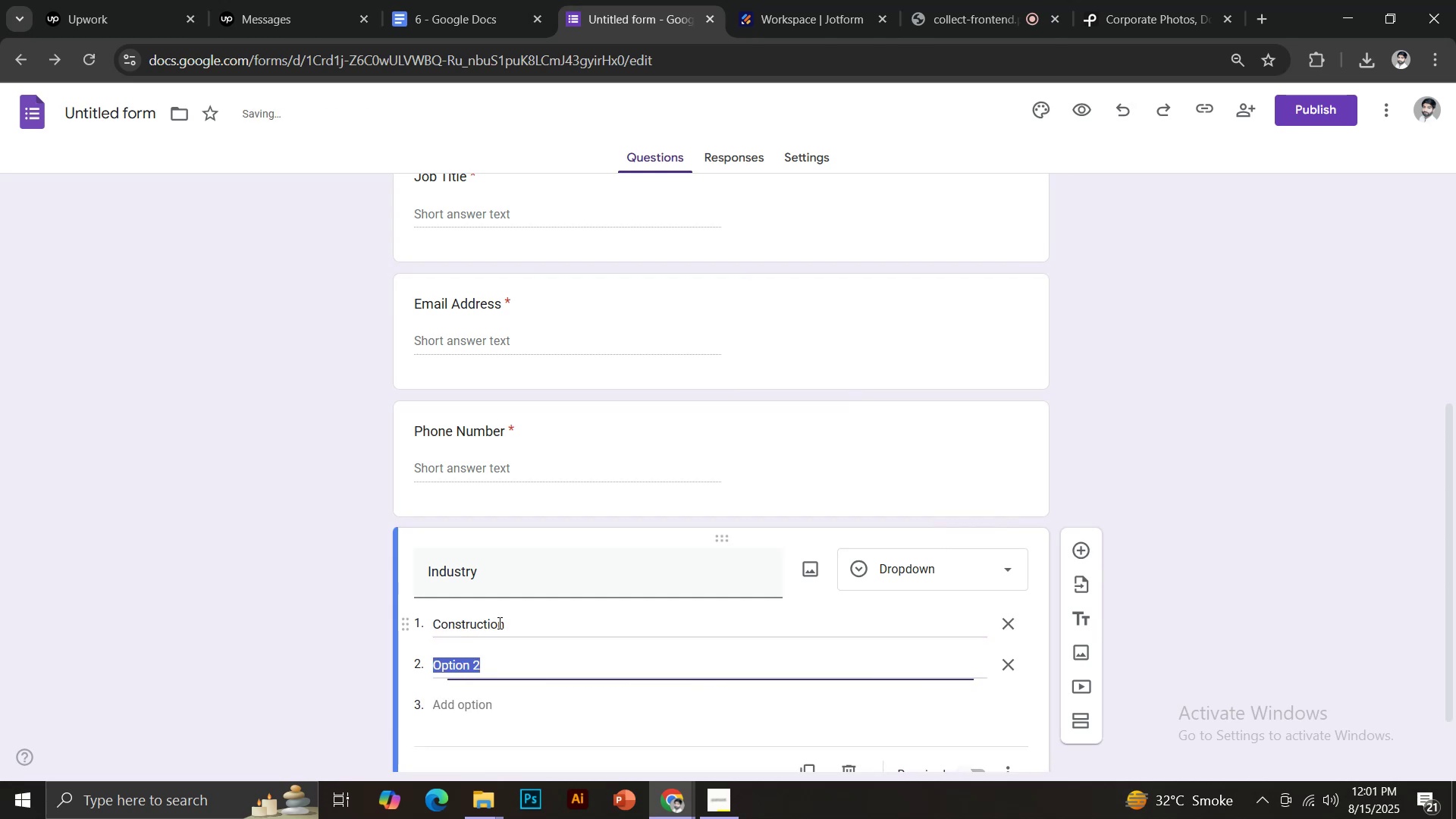 
type(Corporate)
 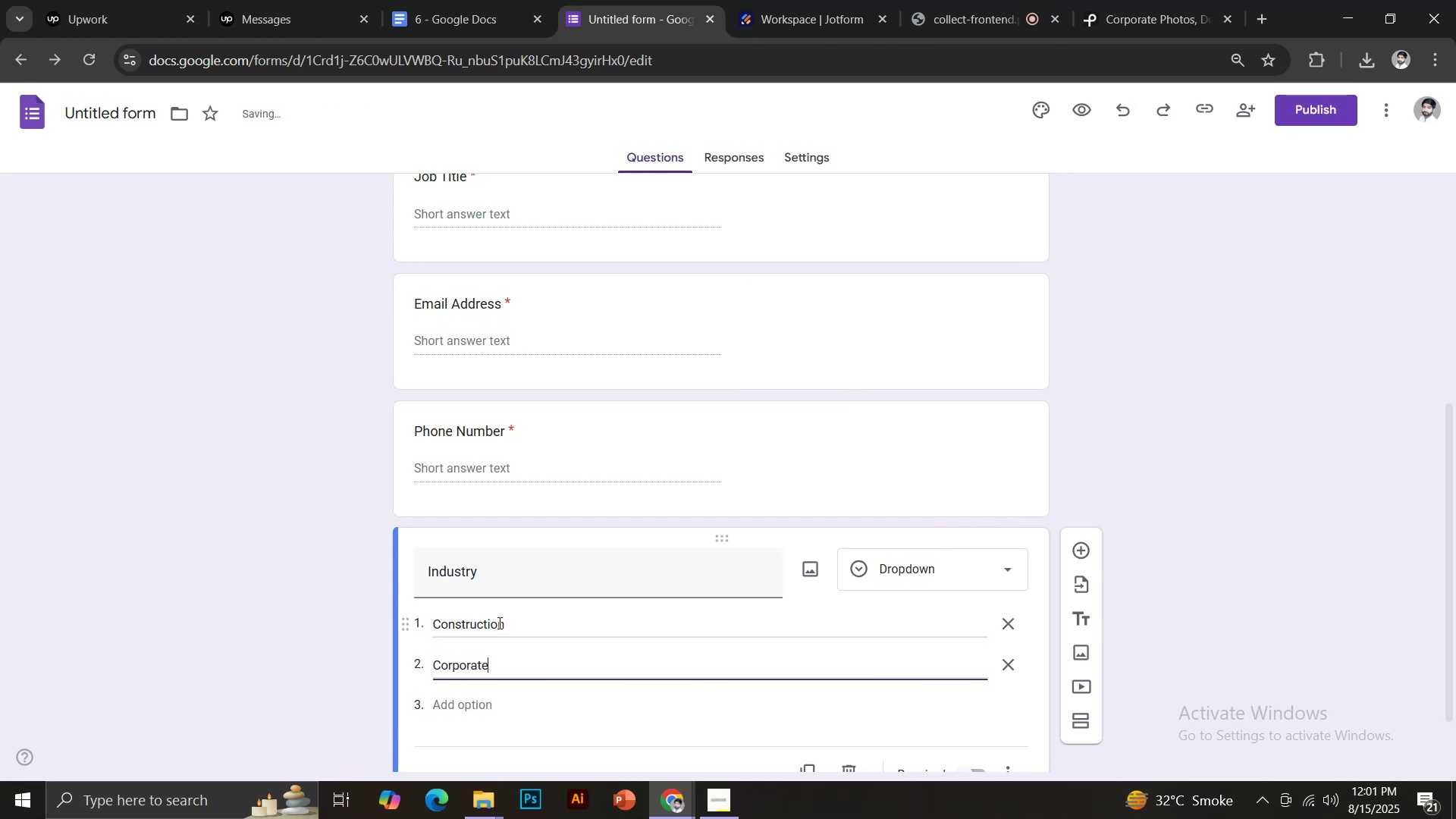 
key(Enter)
 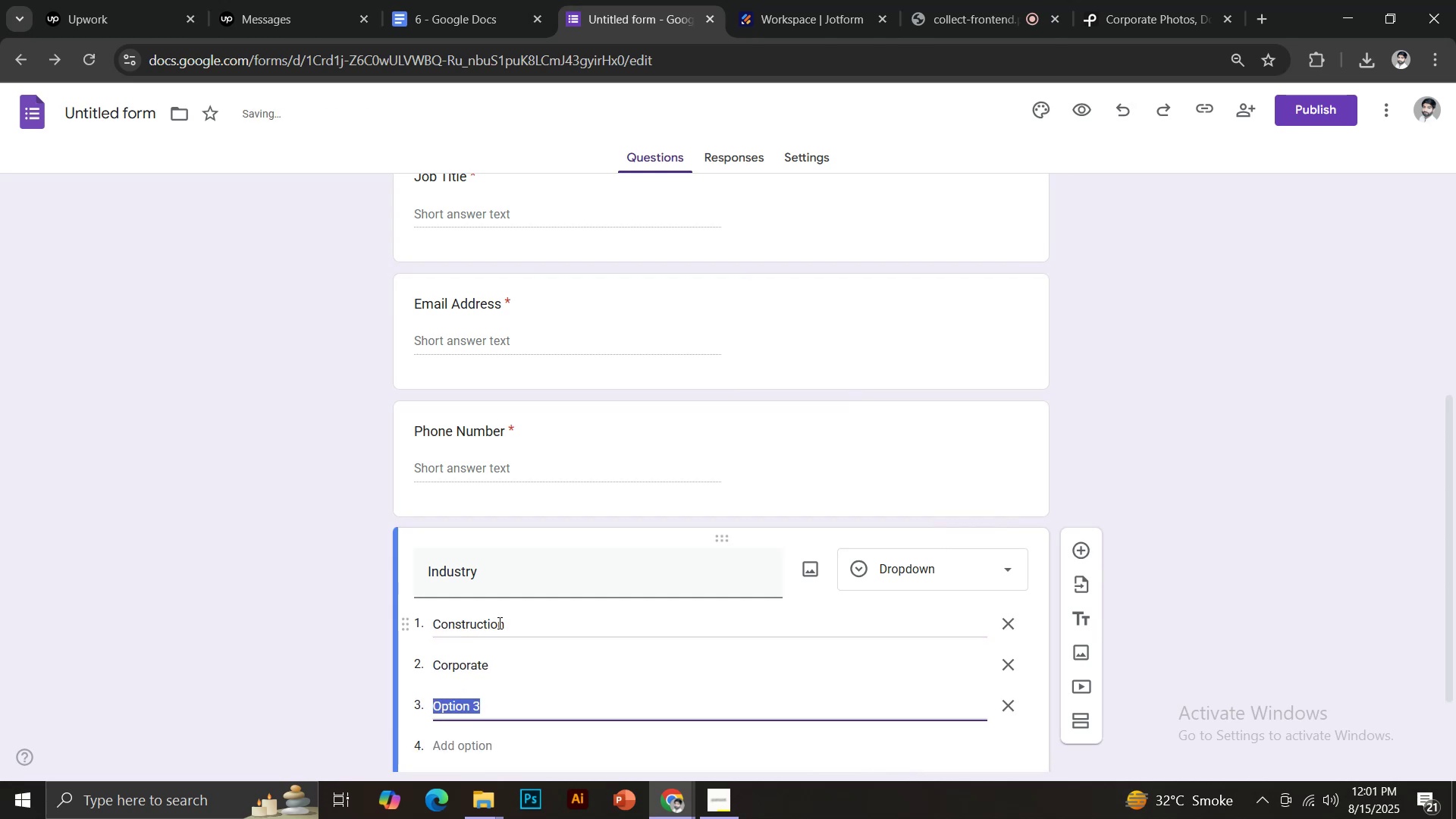 
type(Event)
 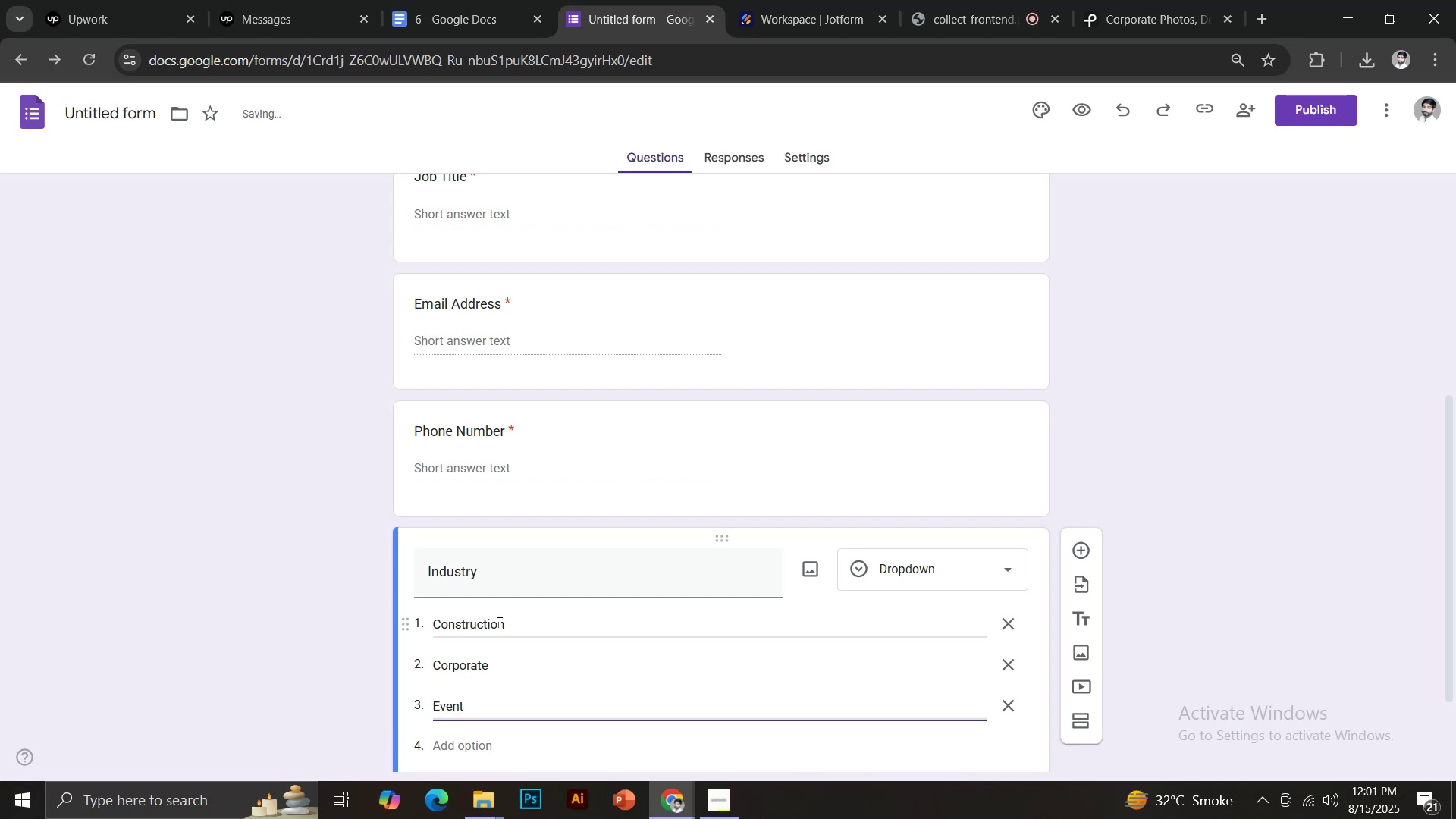 
scroll: coordinate [545, 617], scroll_direction: down, amount: 3.0
 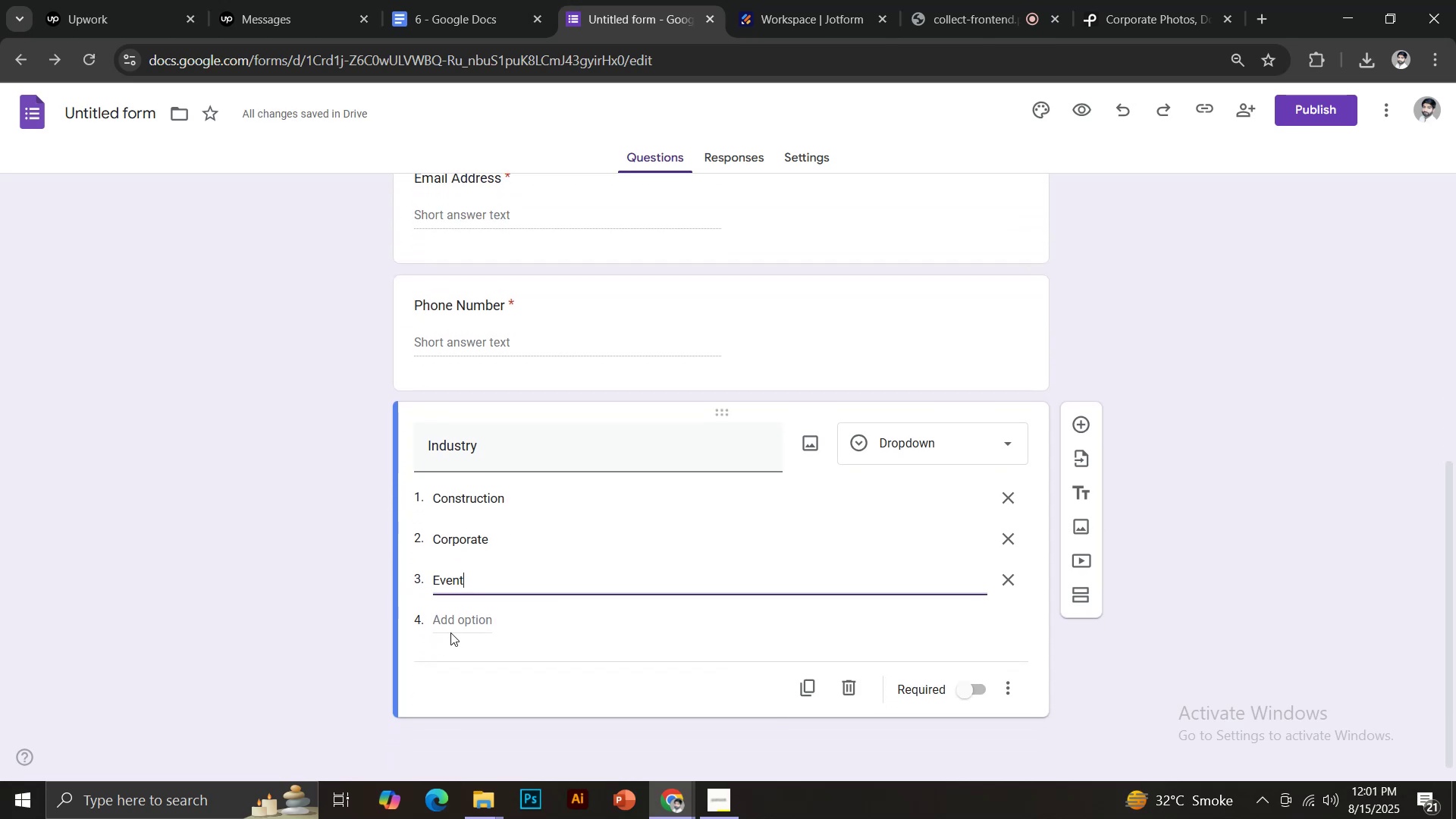 
left_click([447, 623])
 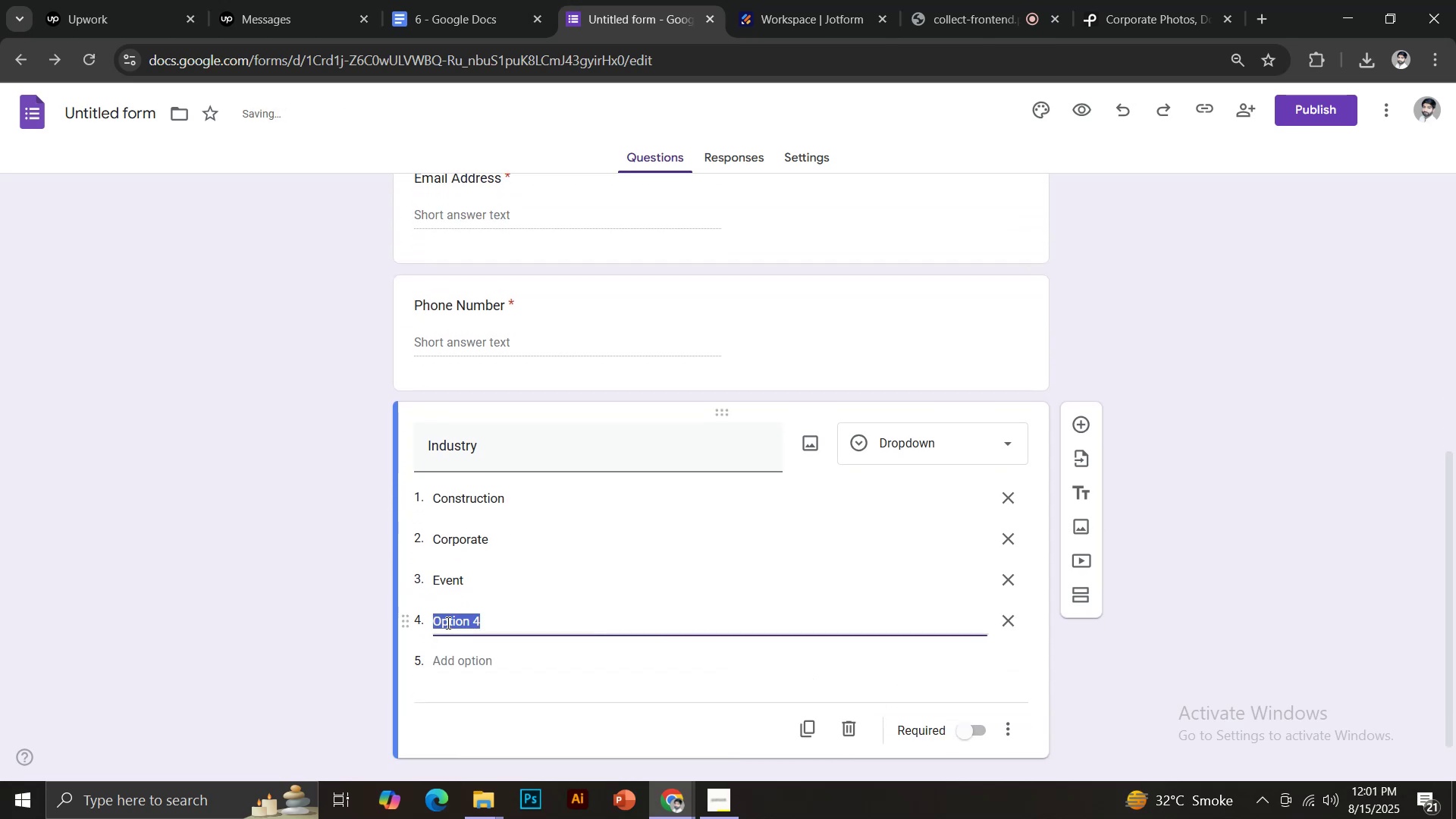 
type(Other)
 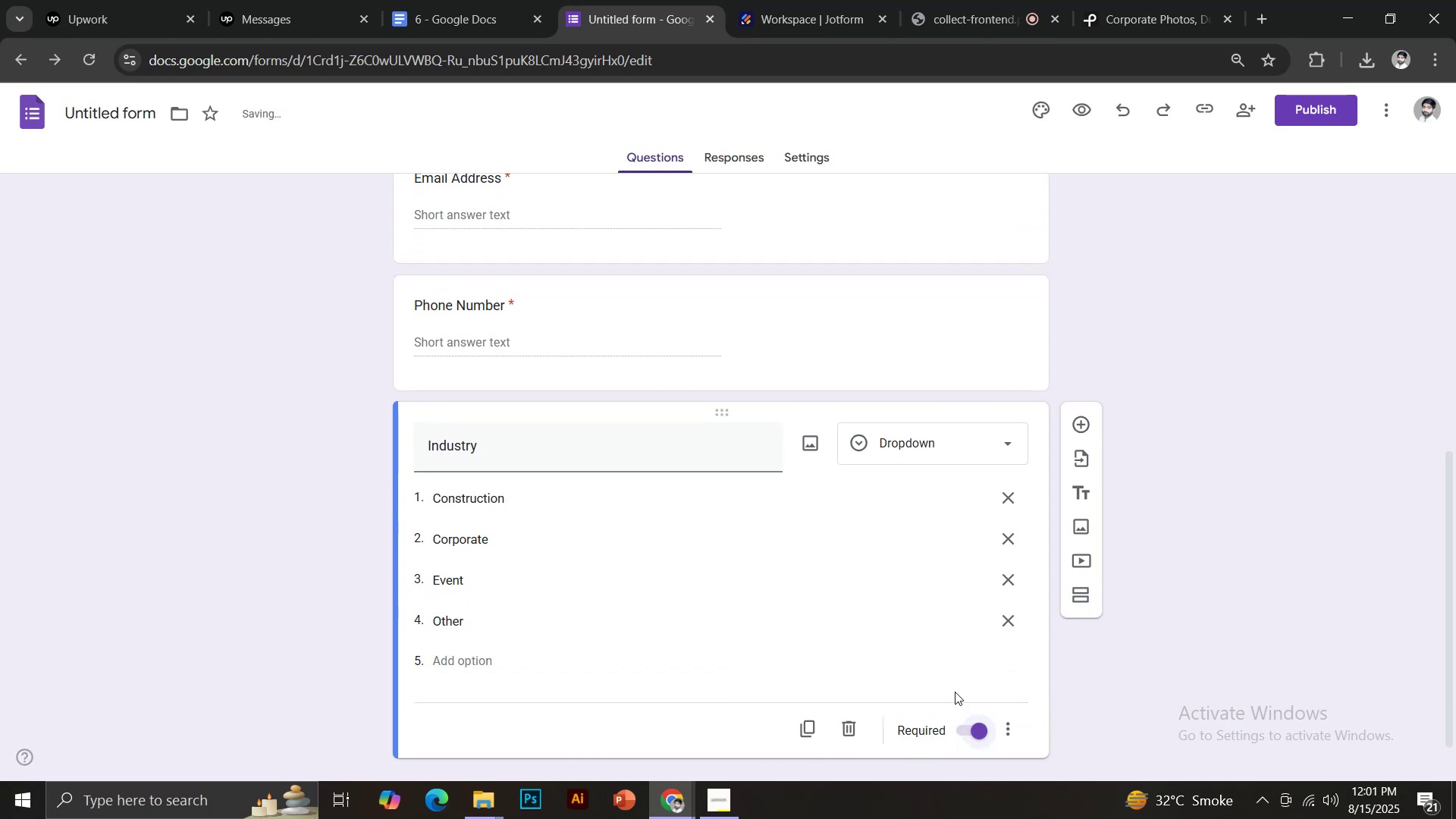 
left_click([1081, 423])
 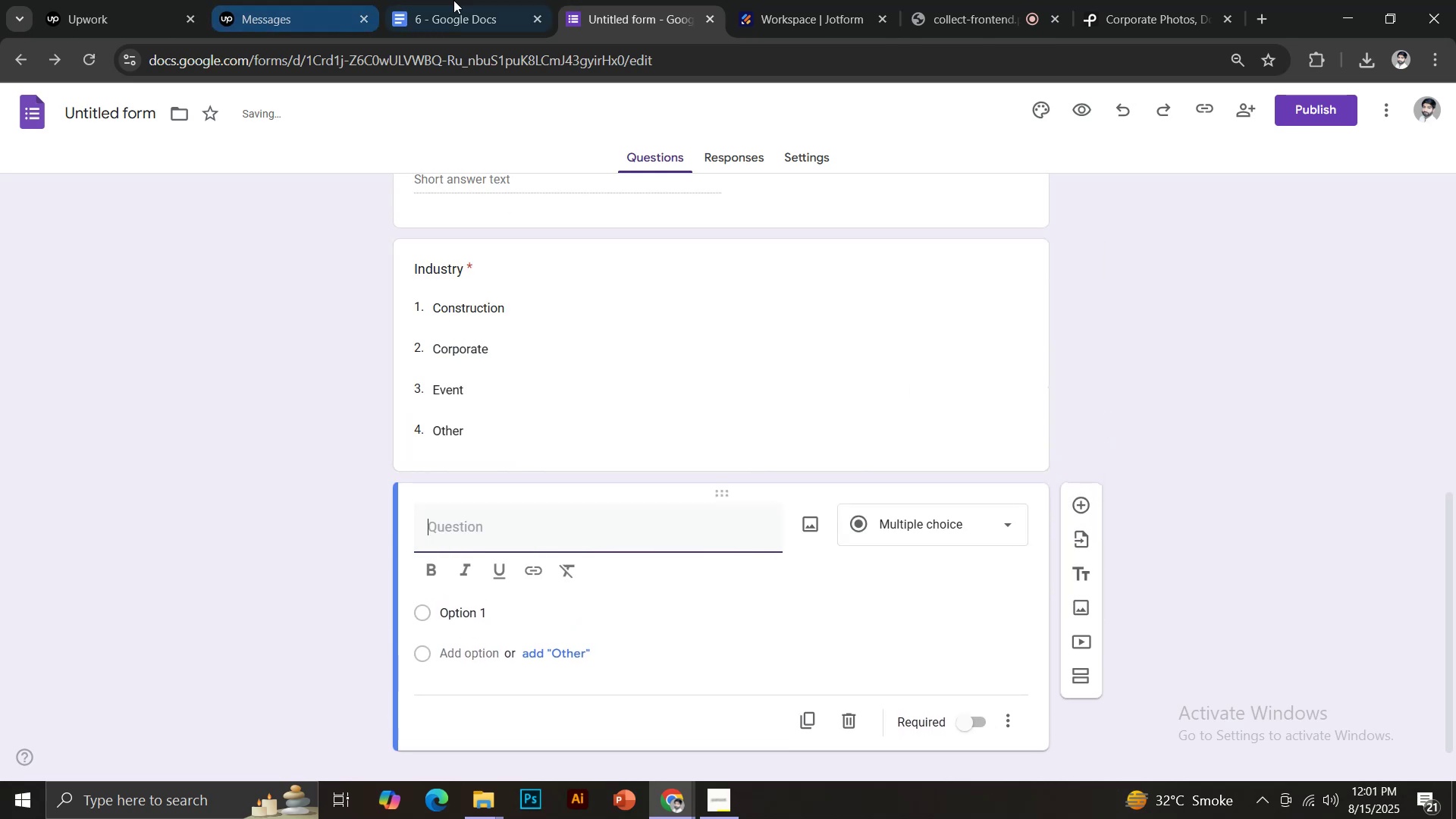 
left_click([472, 0])
 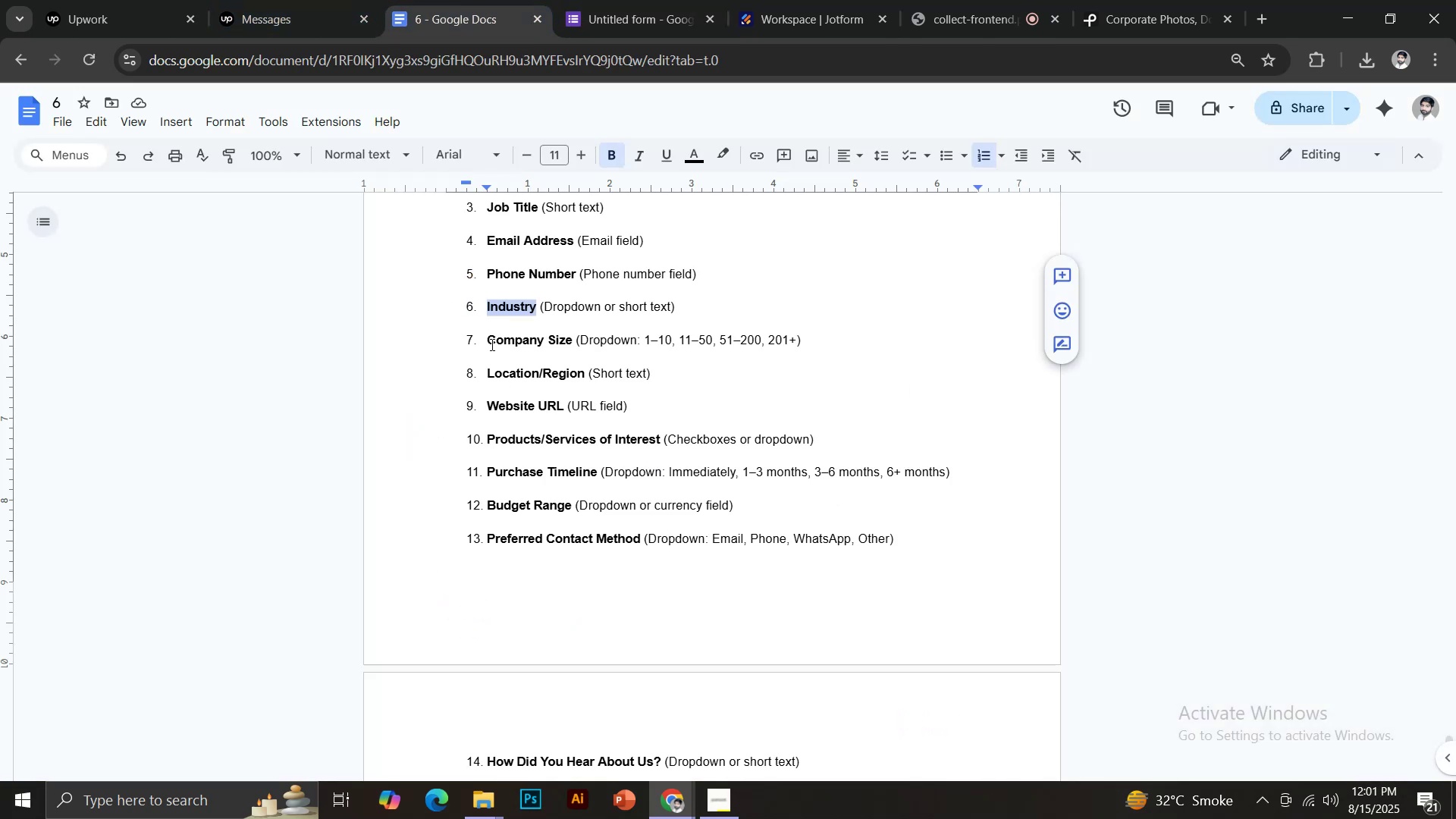 
left_click_drag(start_coordinate=[491, 340], to_coordinate=[571, 340])
 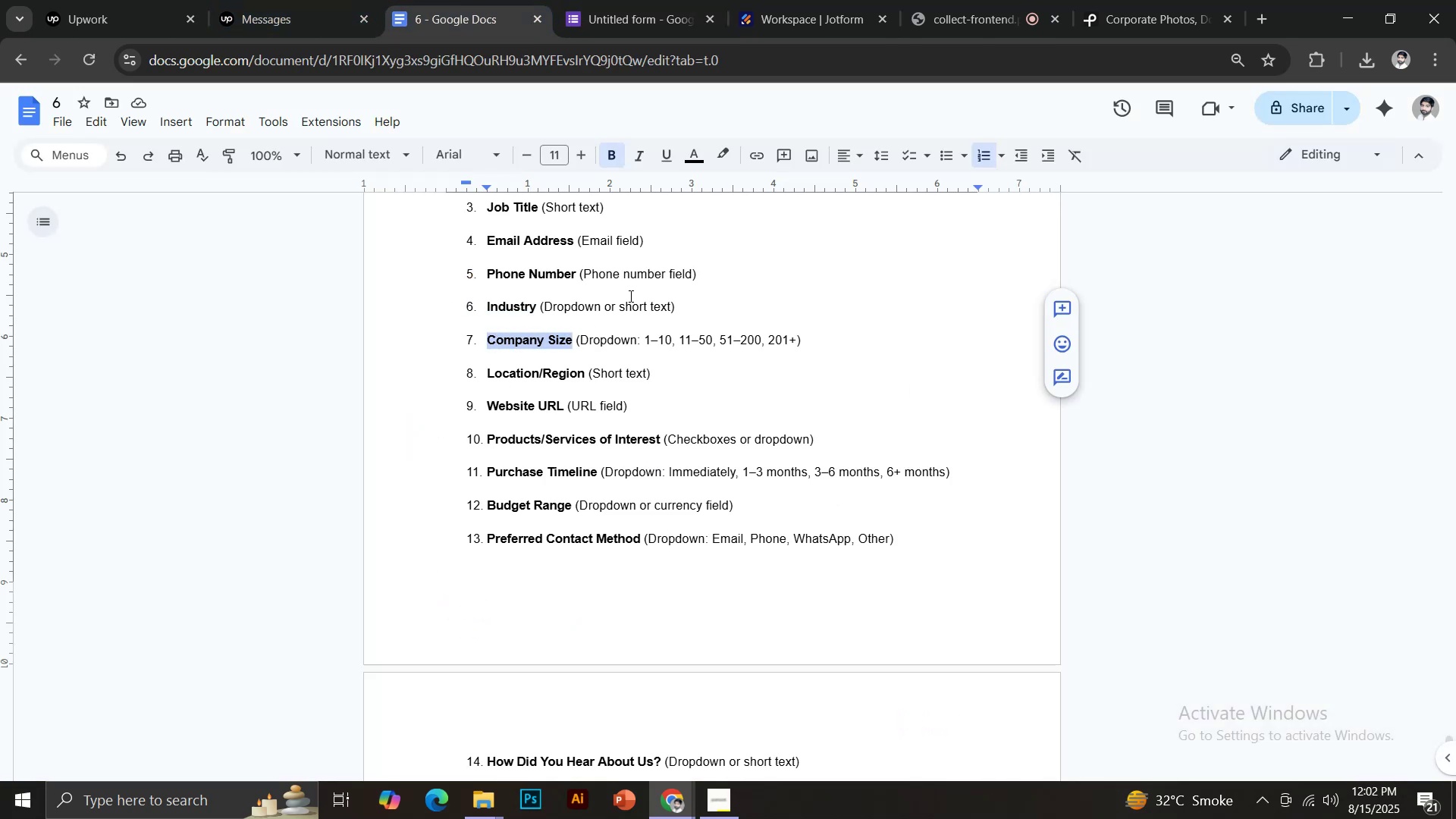 
key(Control+C)
 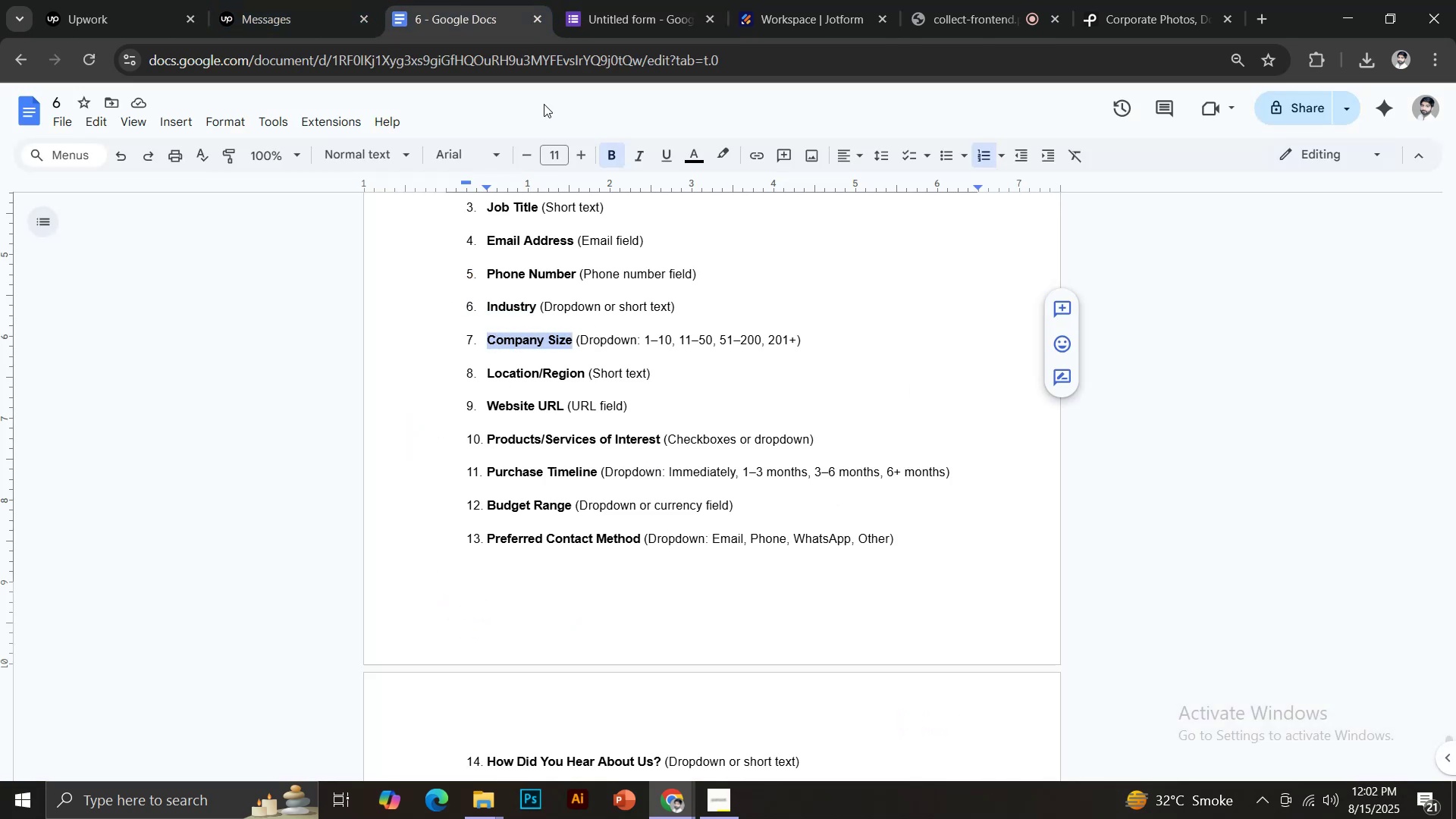 
left_click([642, 2])
 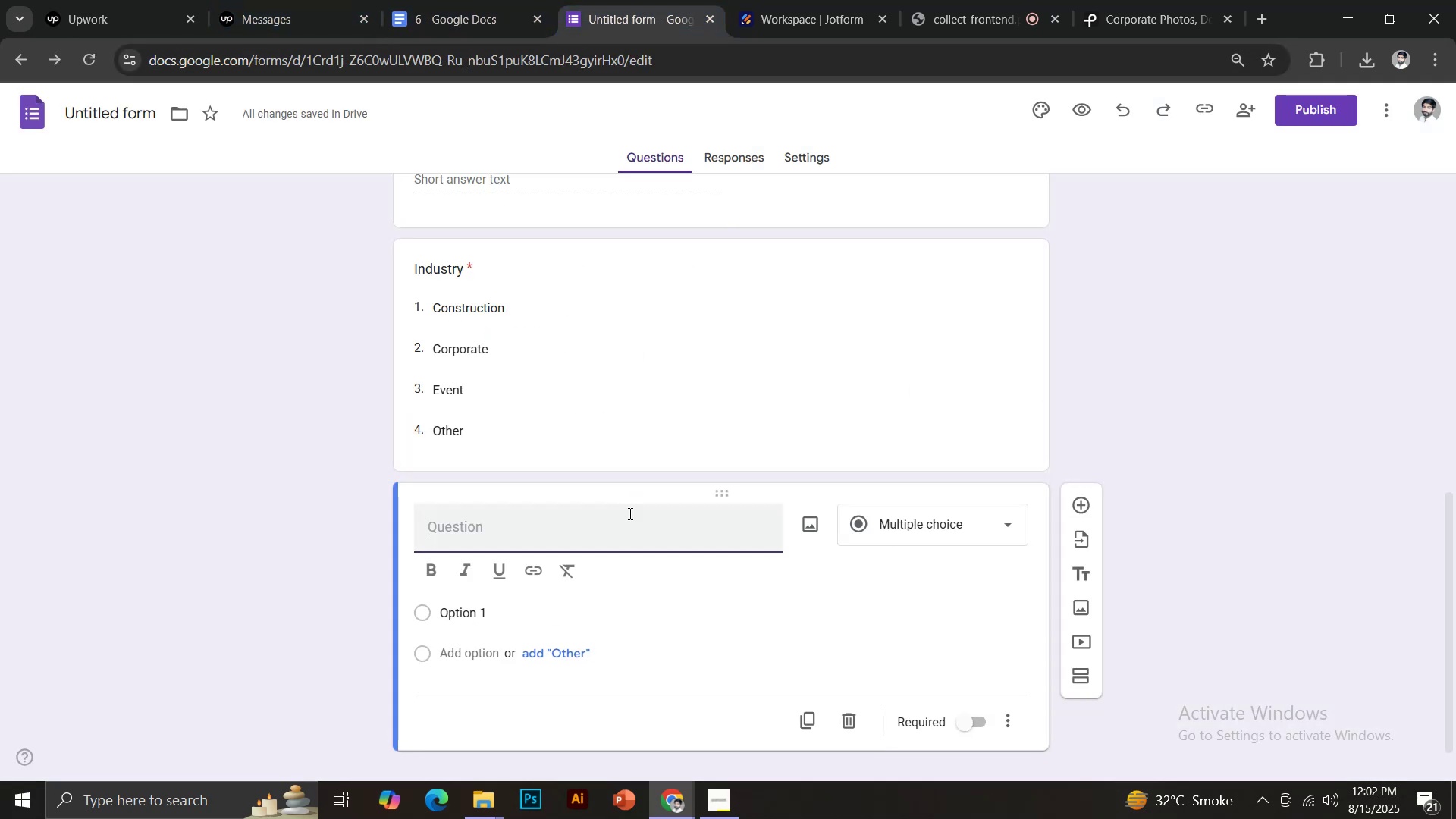 
key(Control+Shift+V)
 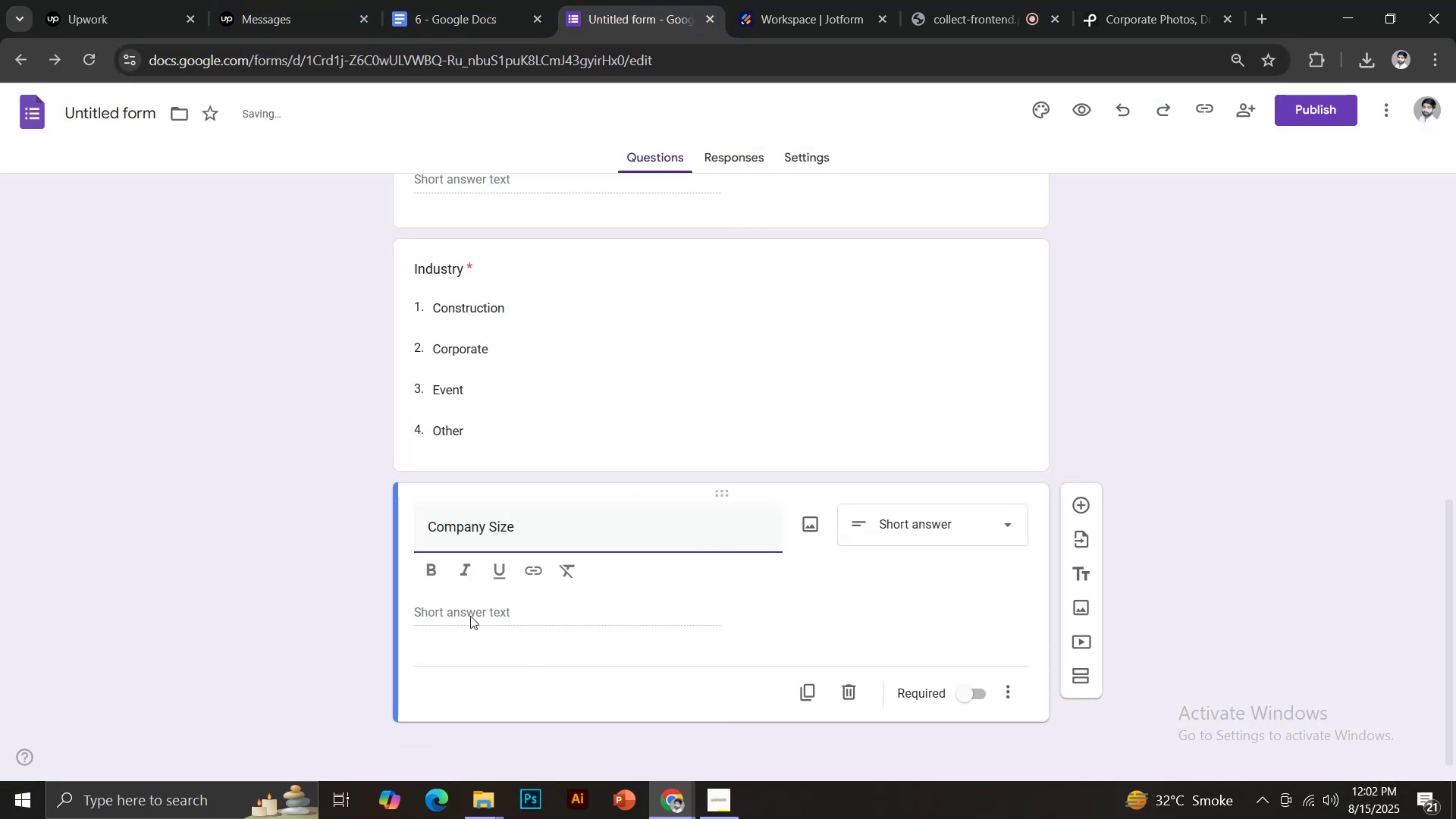 
left_click([921, 530])
 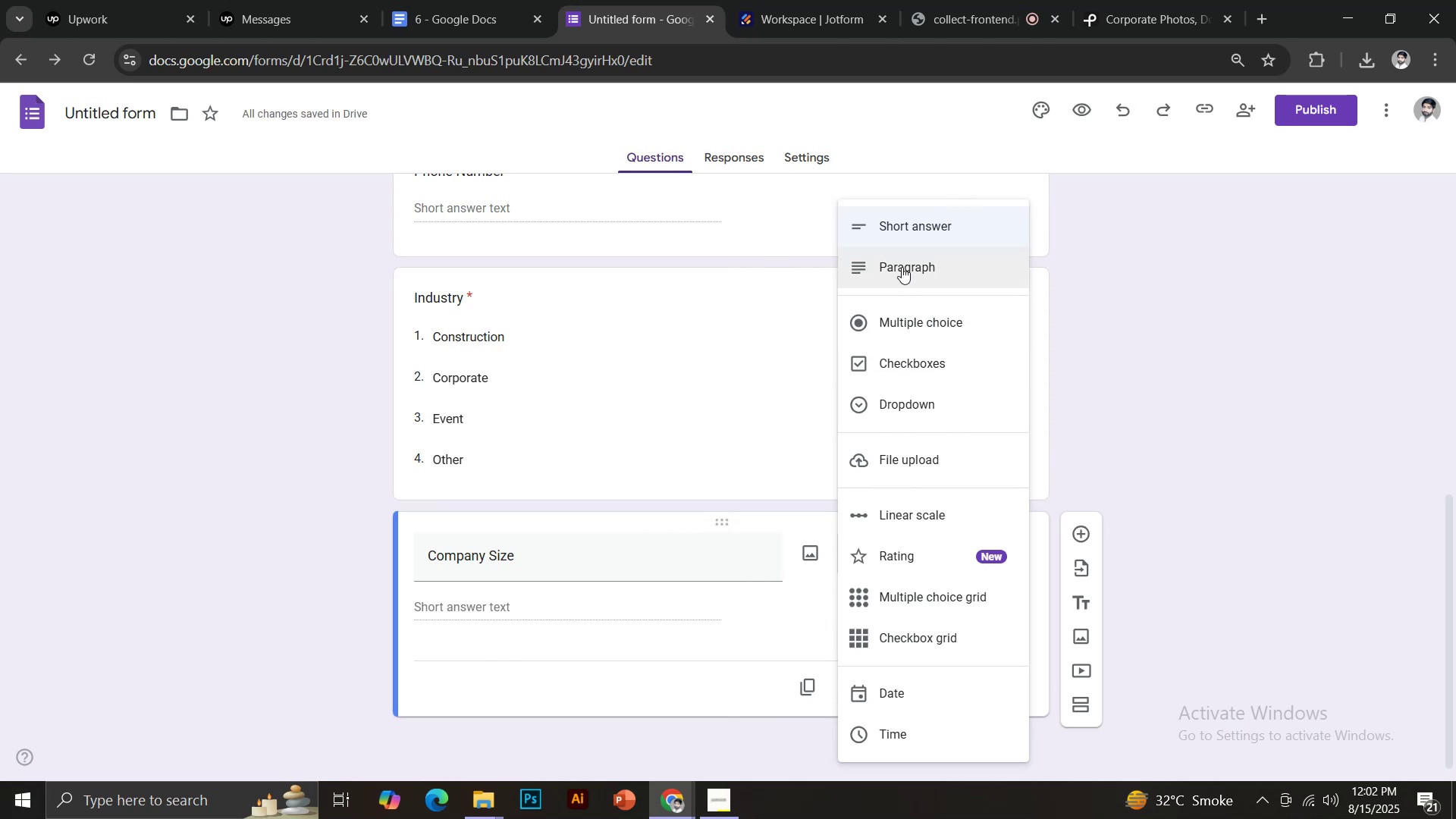 
left_click([909, 407])
 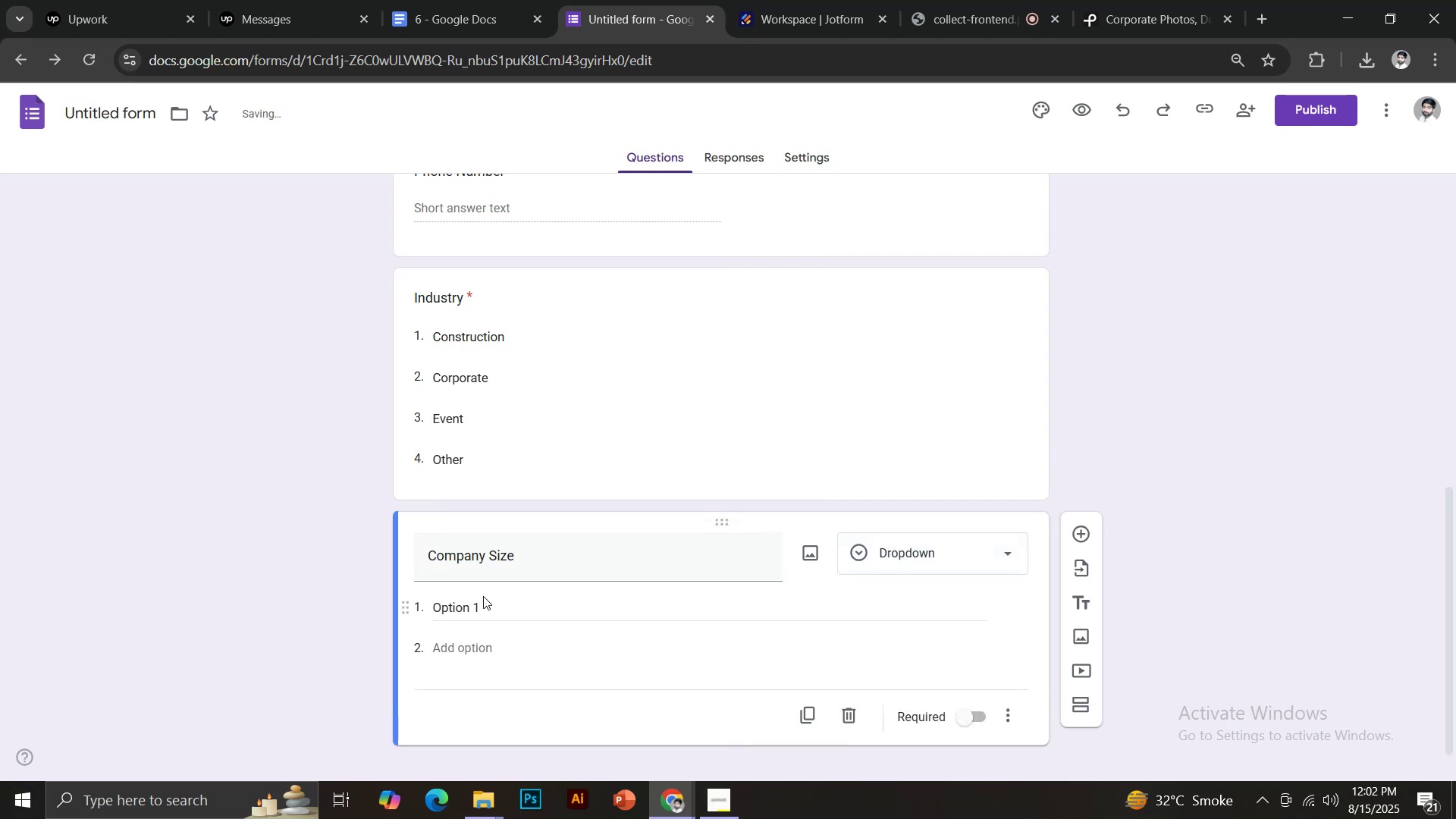 
left_click([479, 599])
 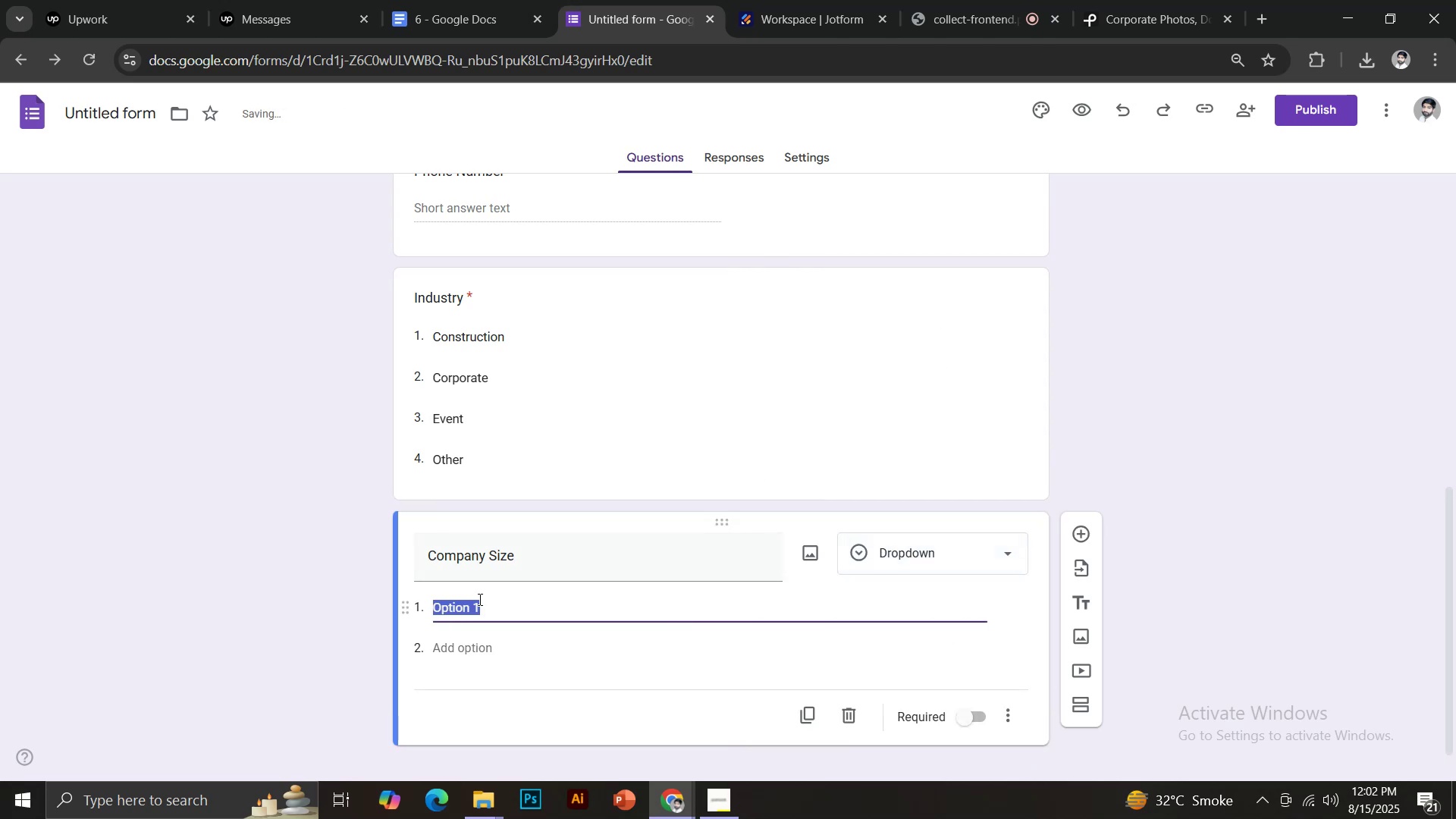 
type(1-10)
 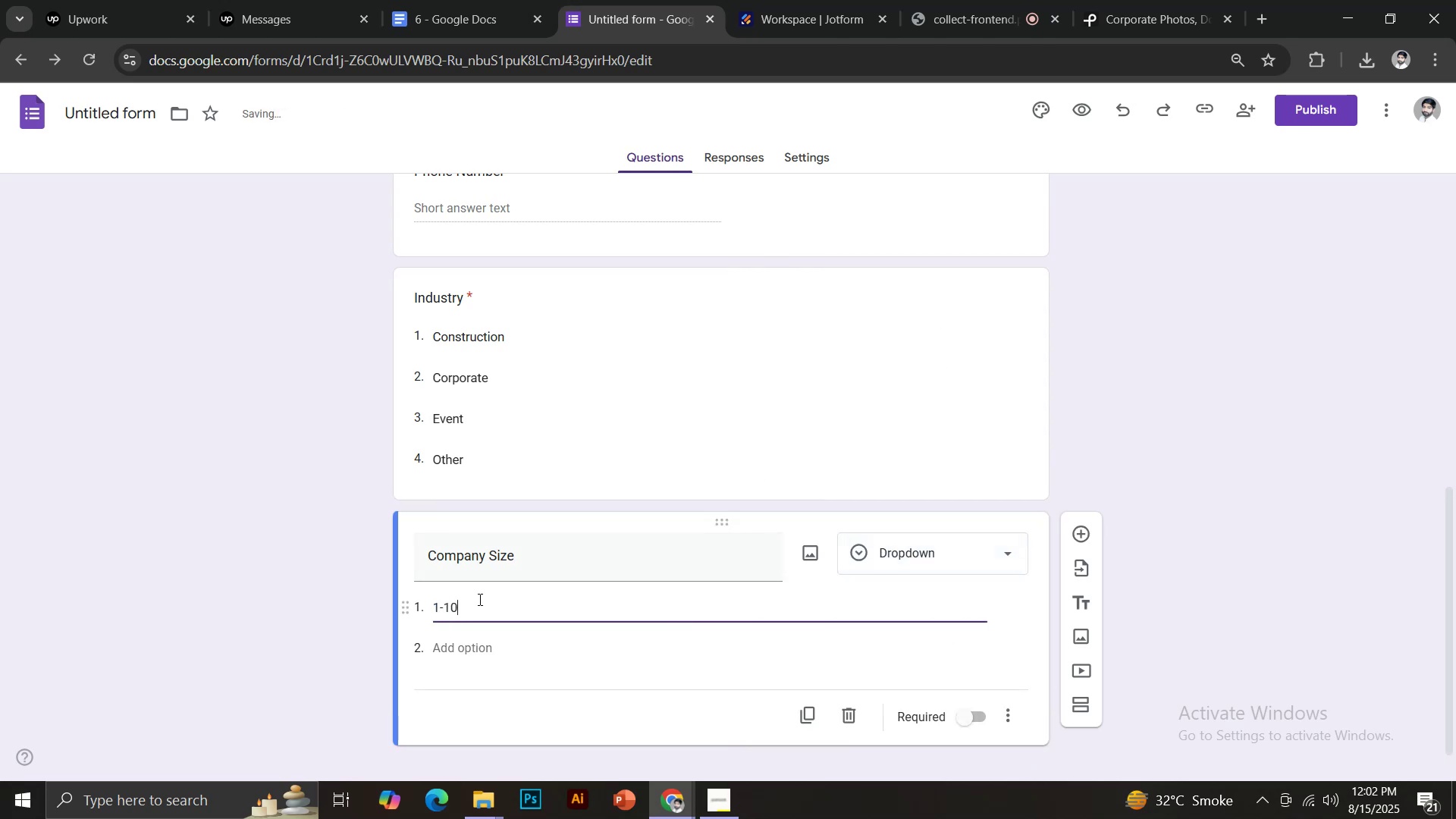 
key(Enter)
 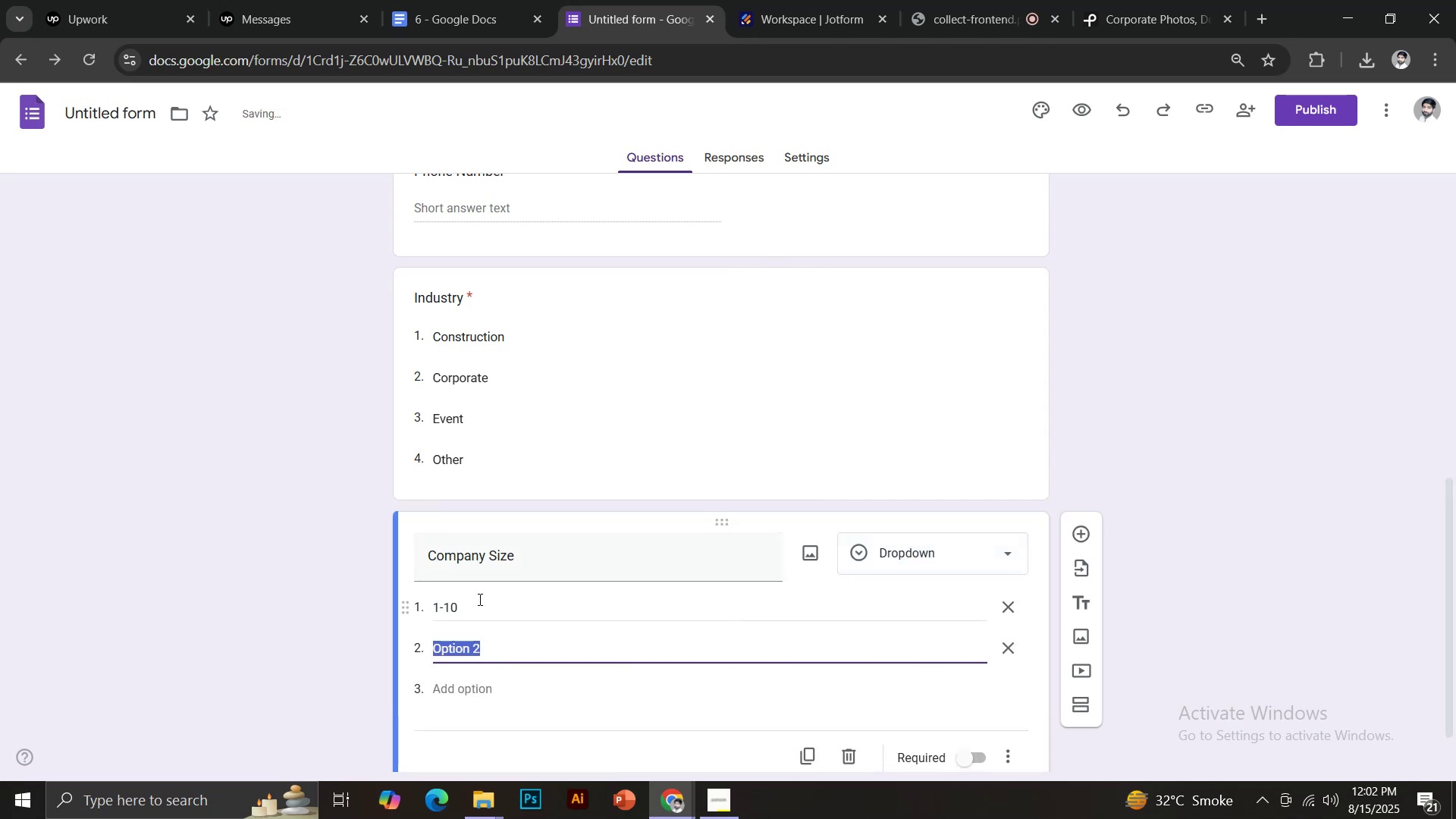 
type(11-50)
 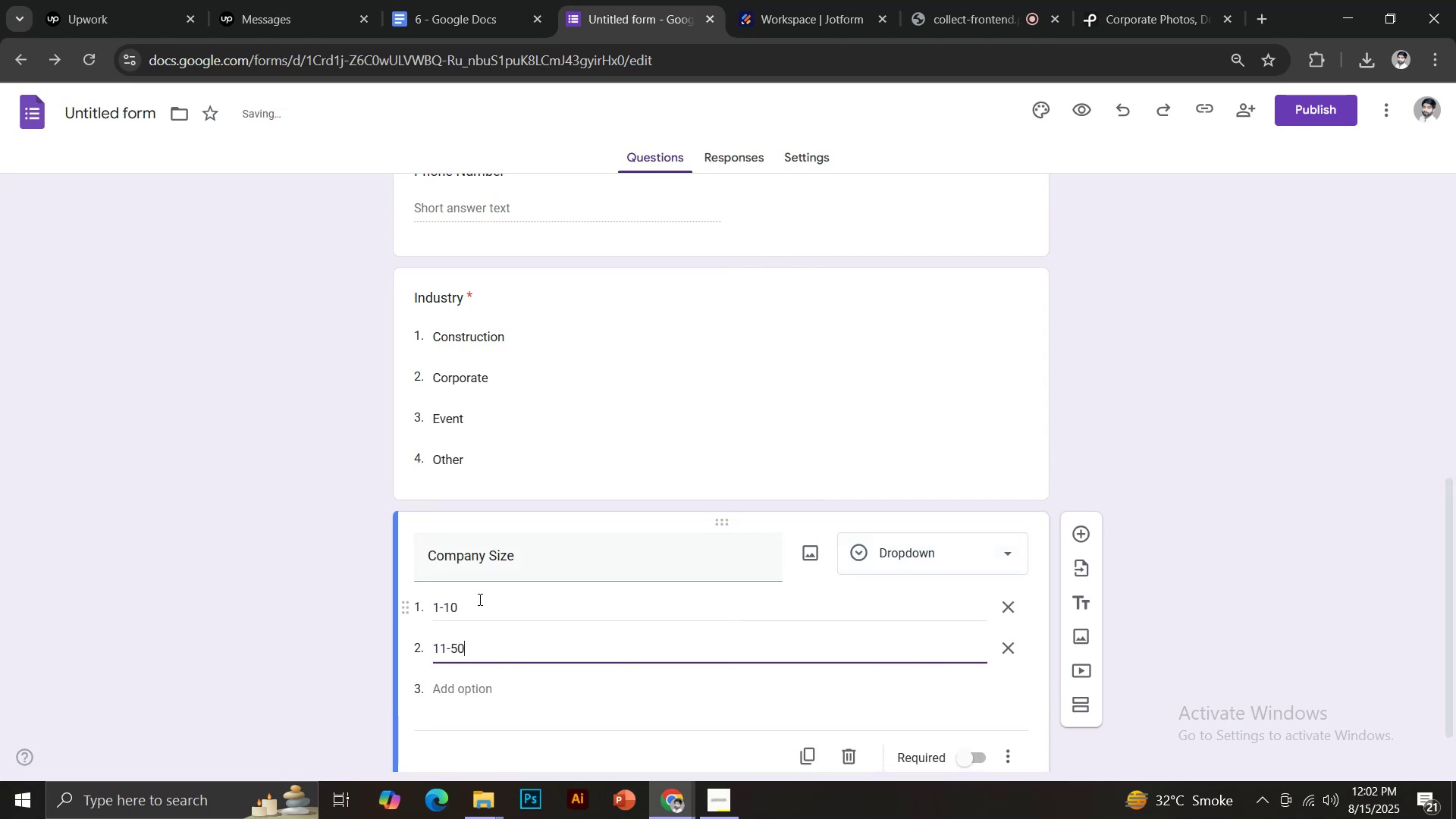 
key(Enter)
 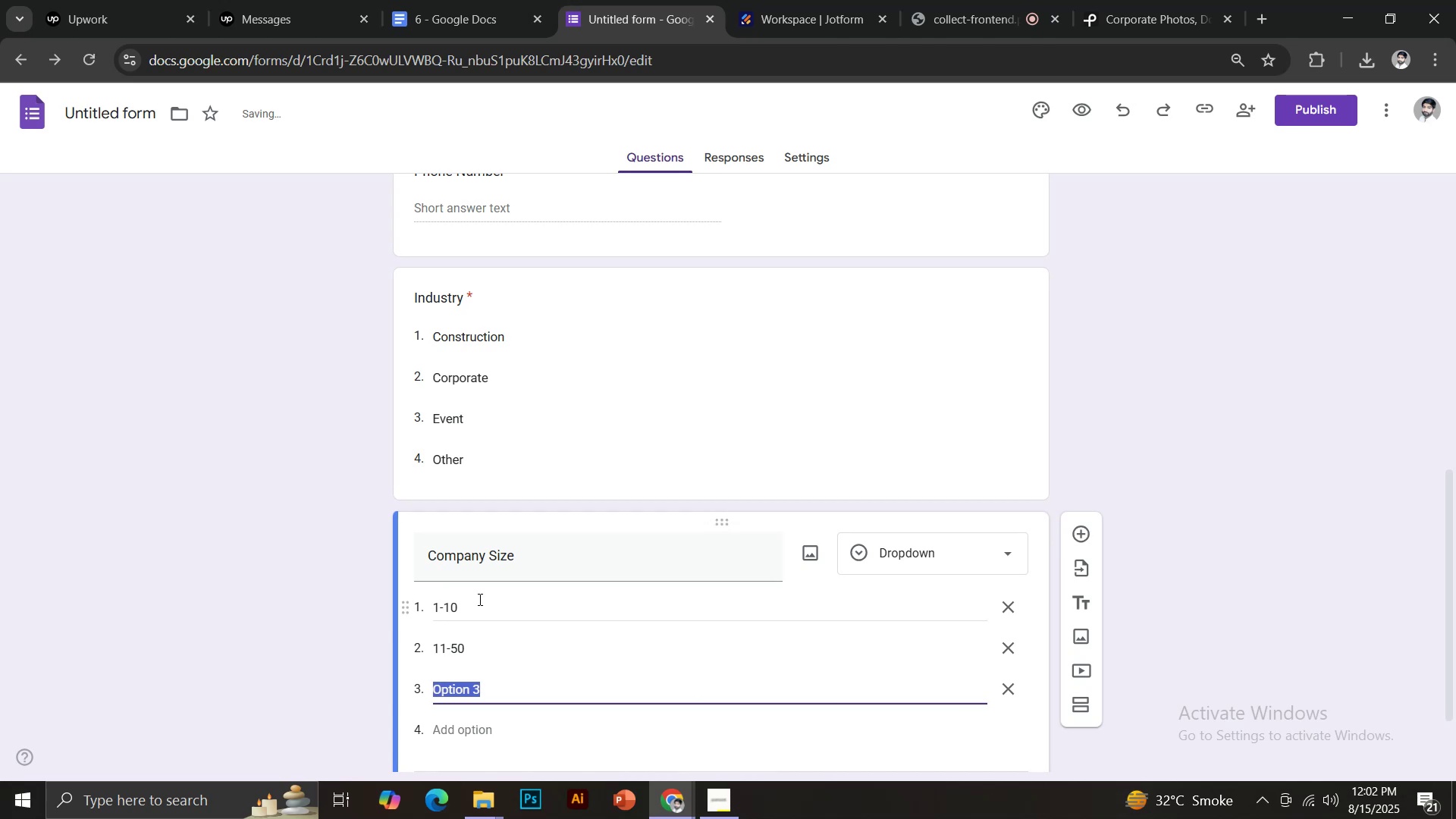 
type(51-100)
 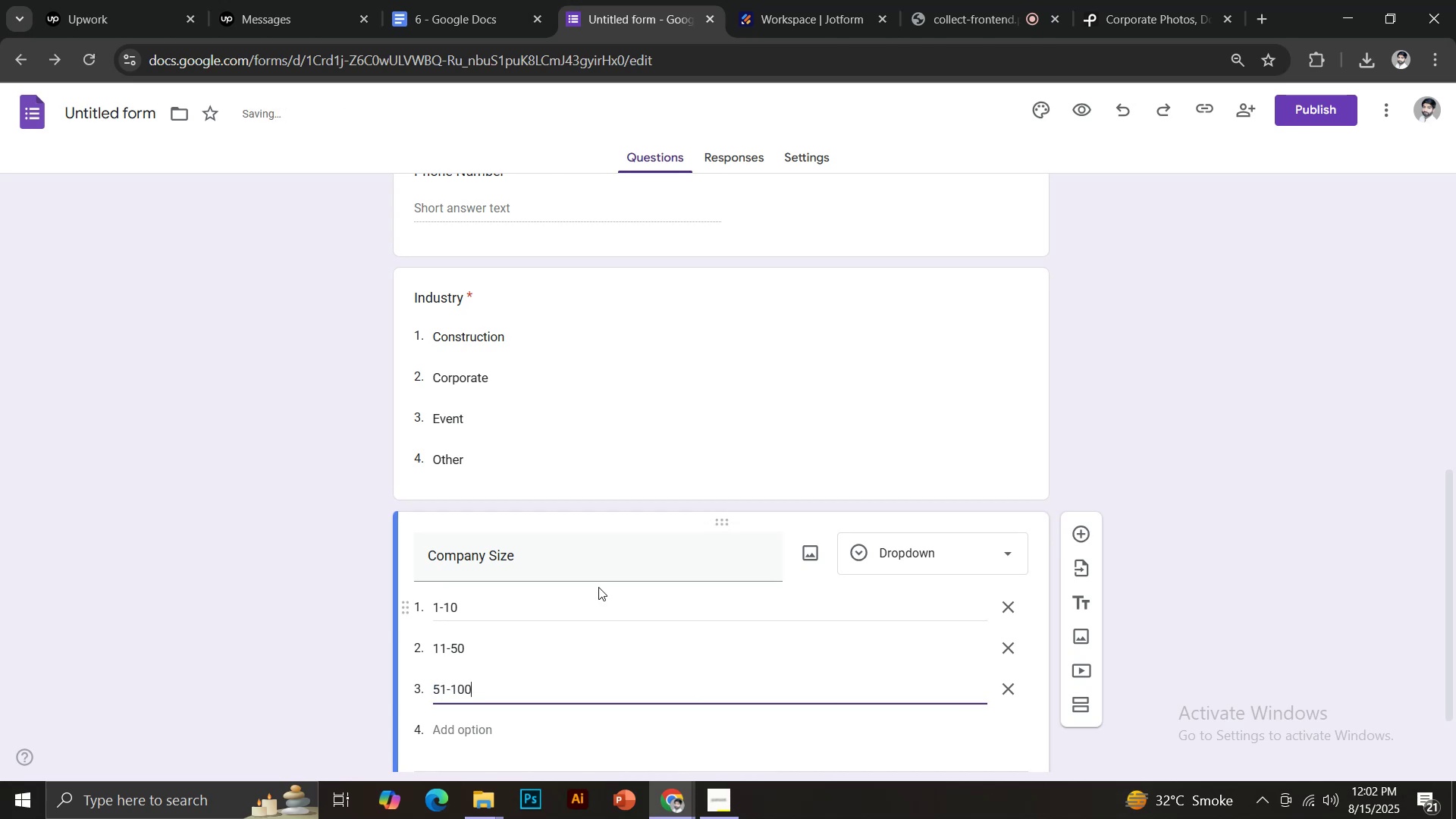 
key(Enter)
 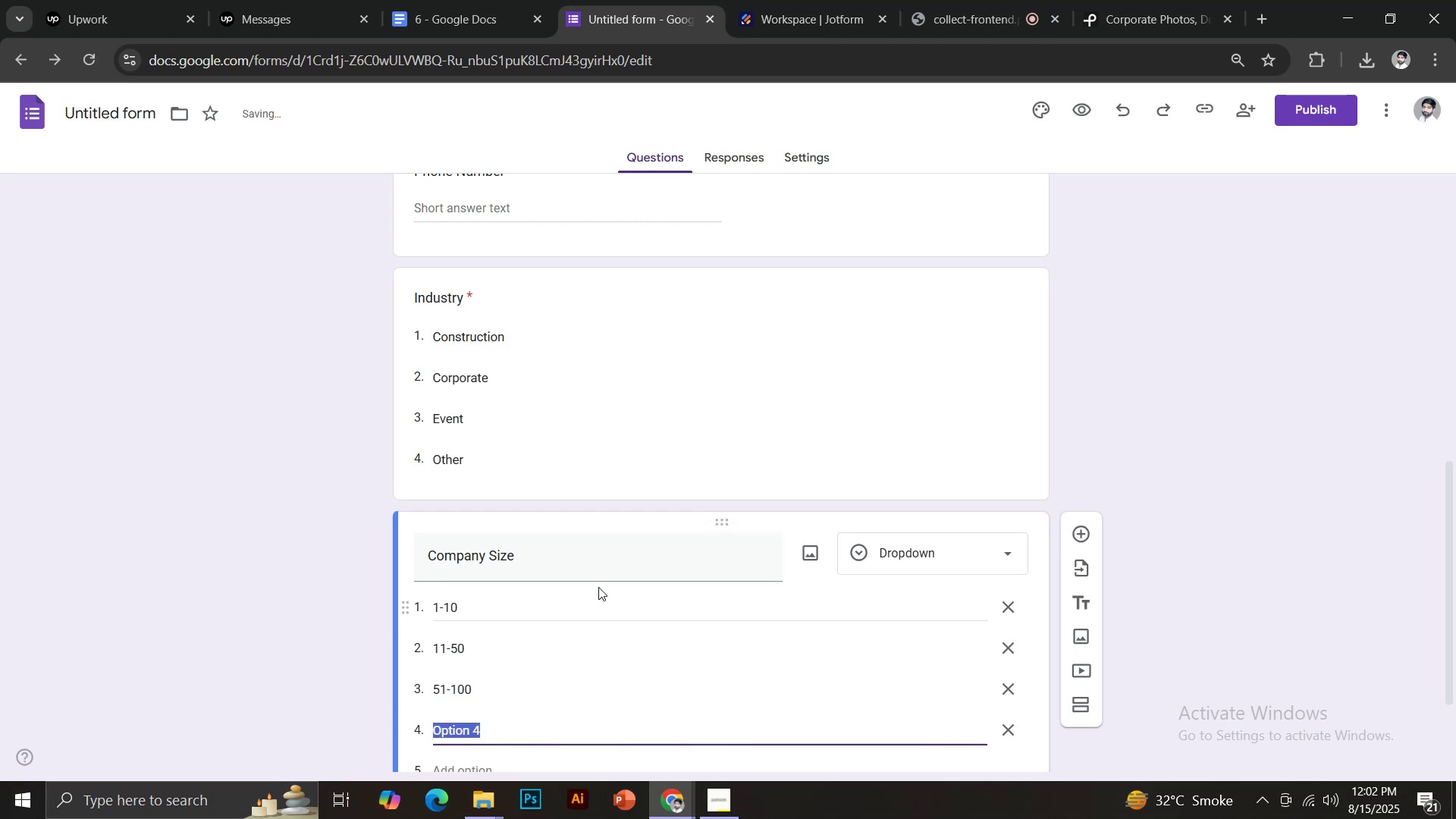 
type(>100)
 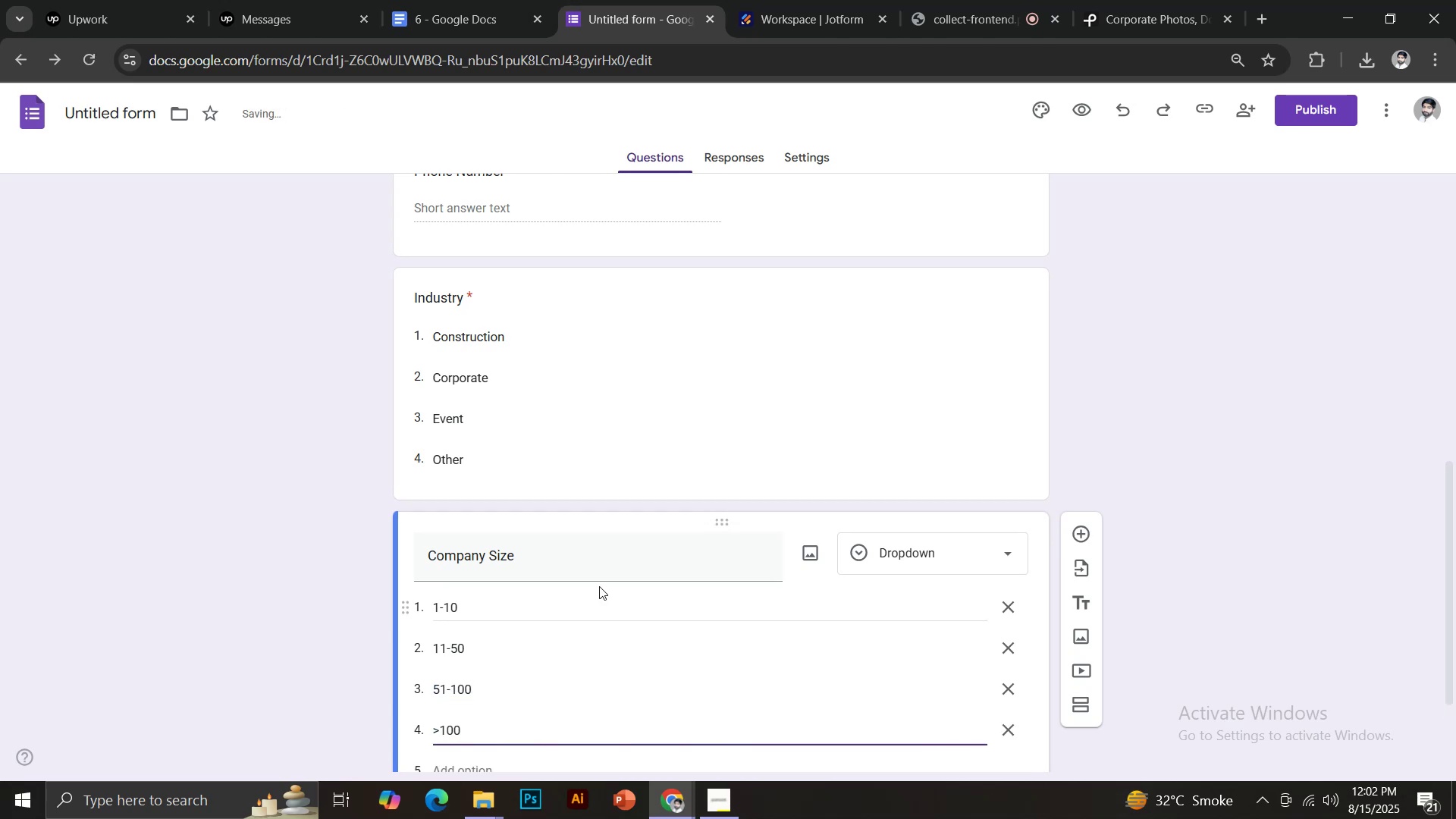 
scroll: coordinate [599, 586], scroll_direction: down, amount: 2.0
 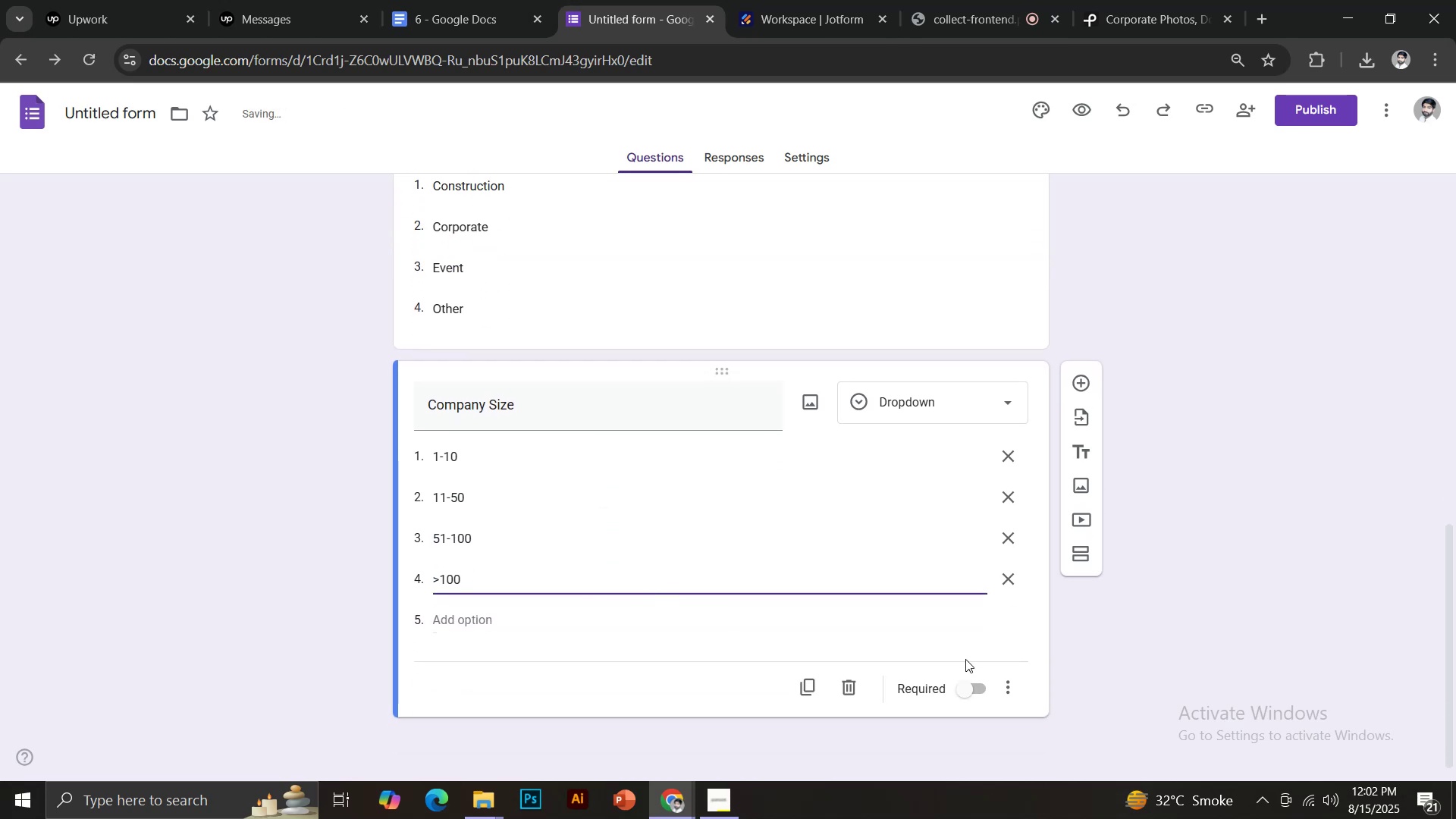 
left_click([965, 683])
 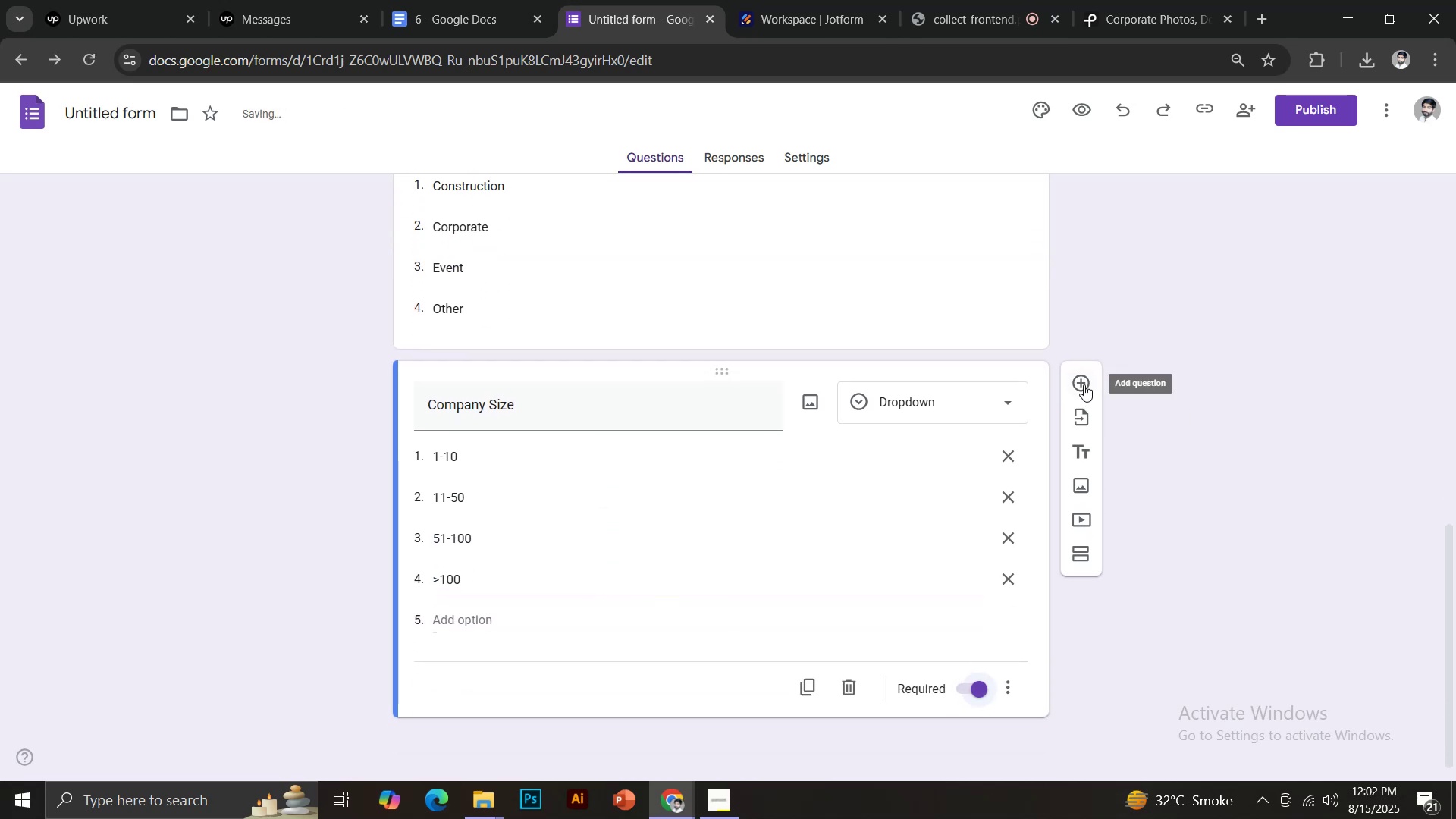 
left_click([1082, 384])
 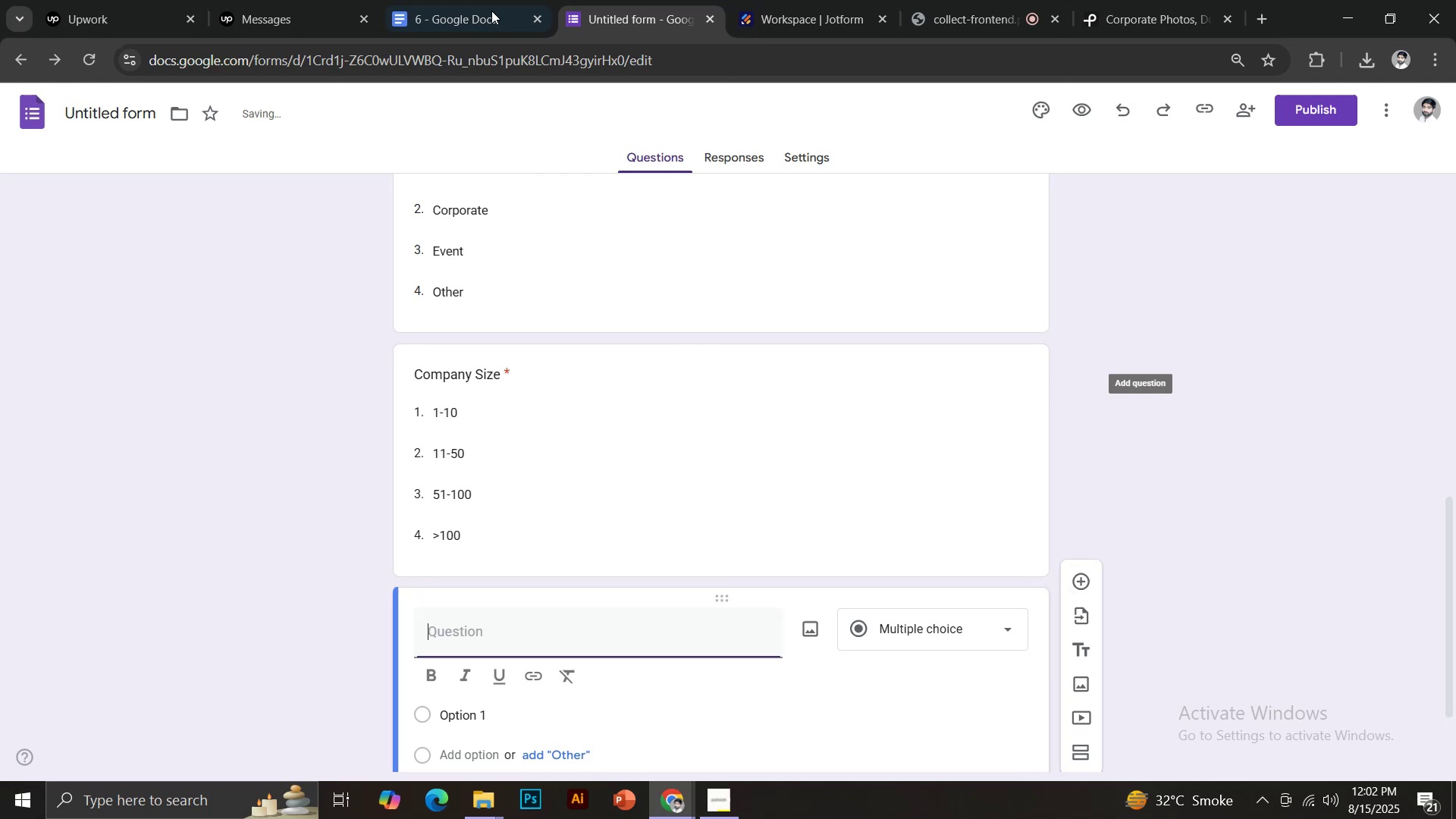 
left_click([422, 0])
 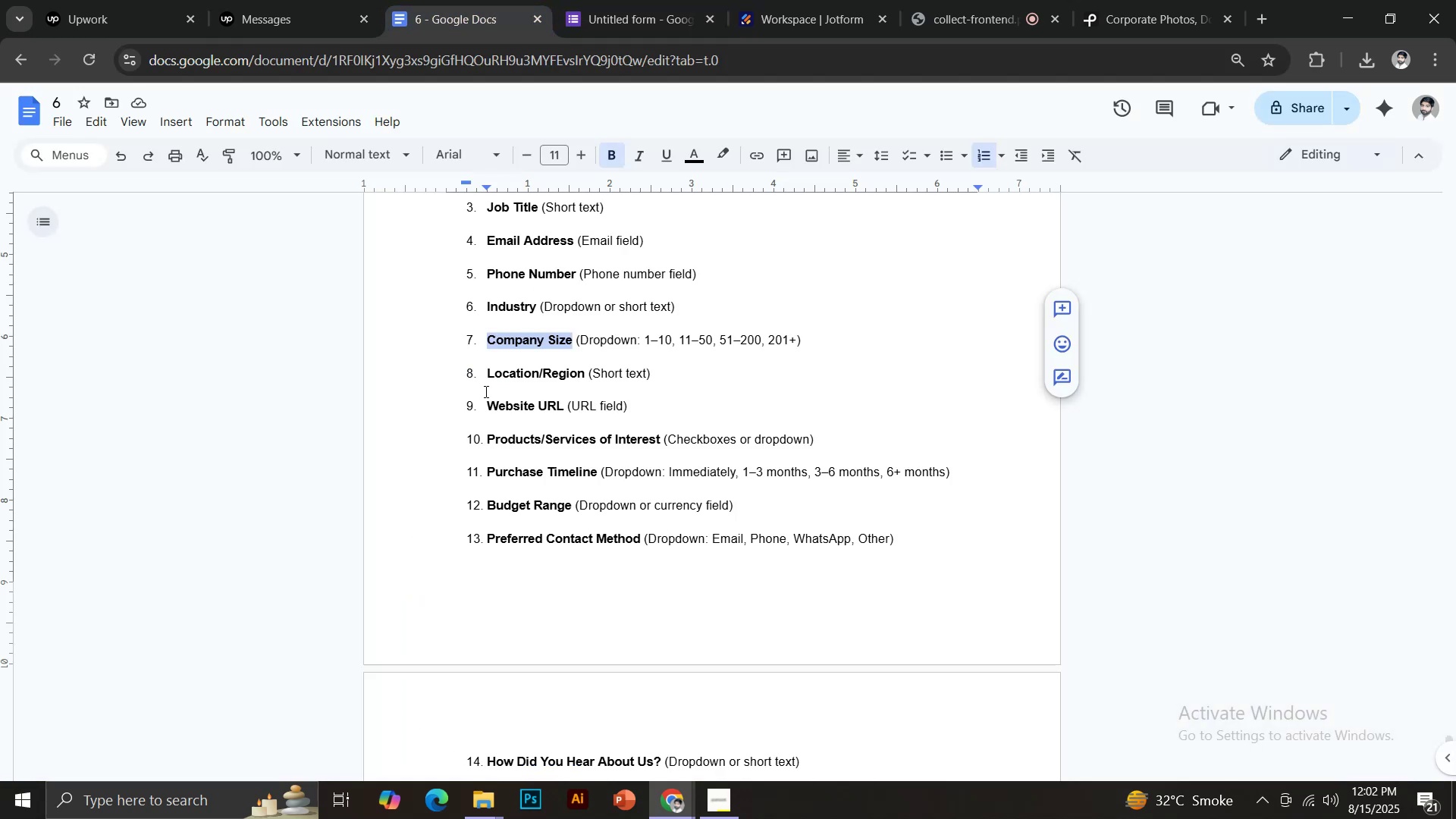 
left_click_drag(start_coordinate=[487, 372], to_coordinate=[582, 371])
 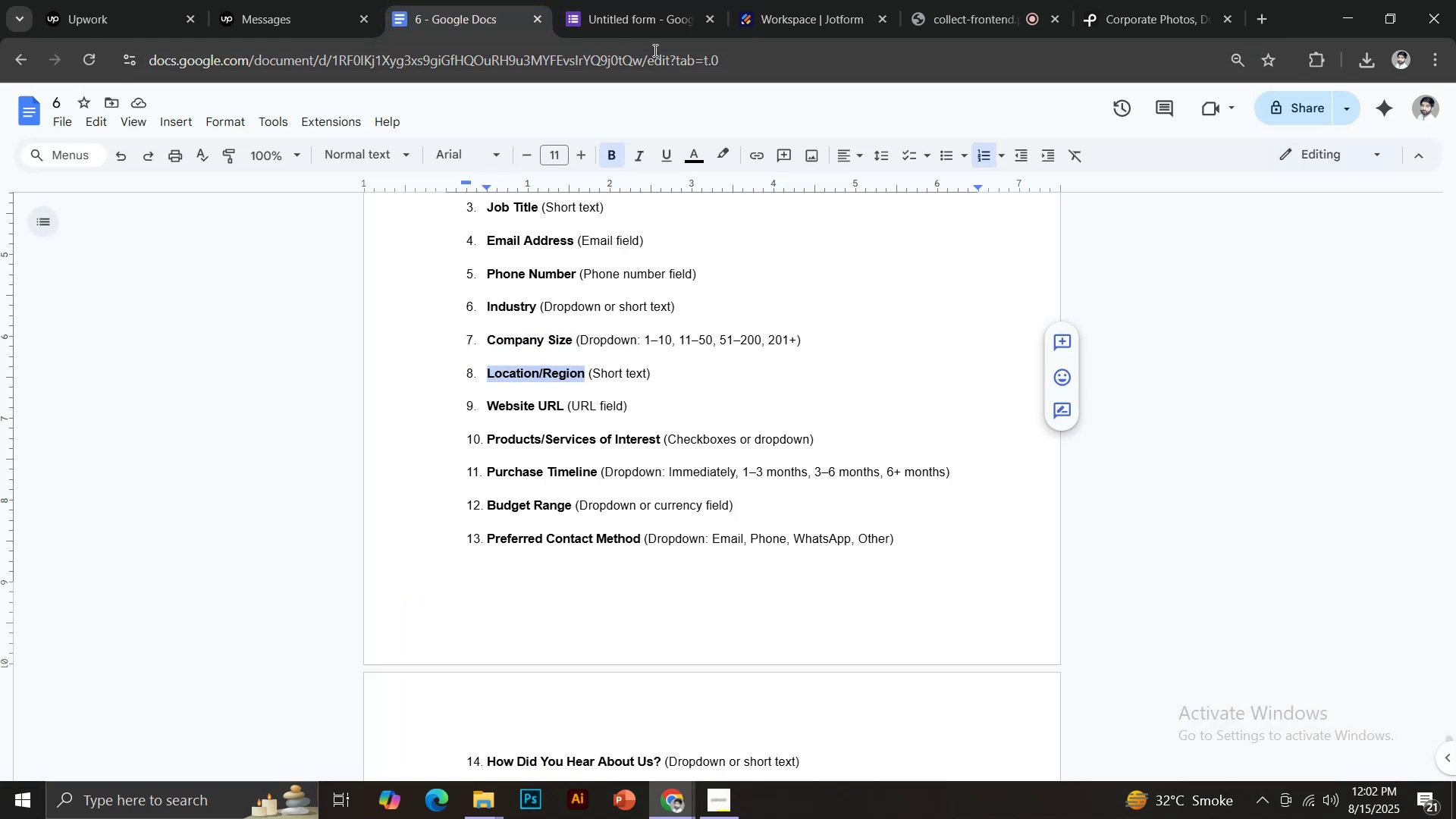 
key(Control+C)
 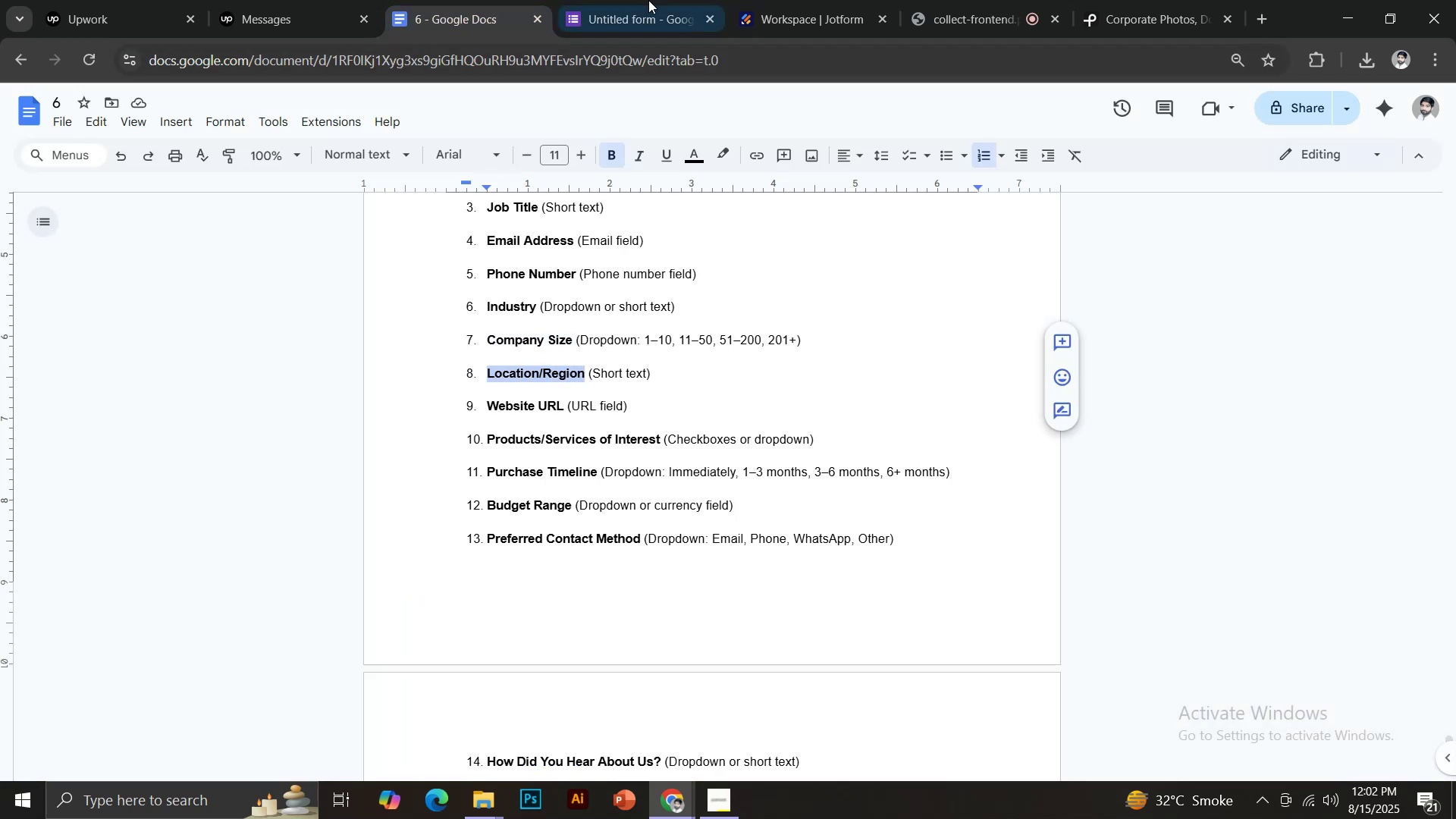 
left_click([642, 0])
 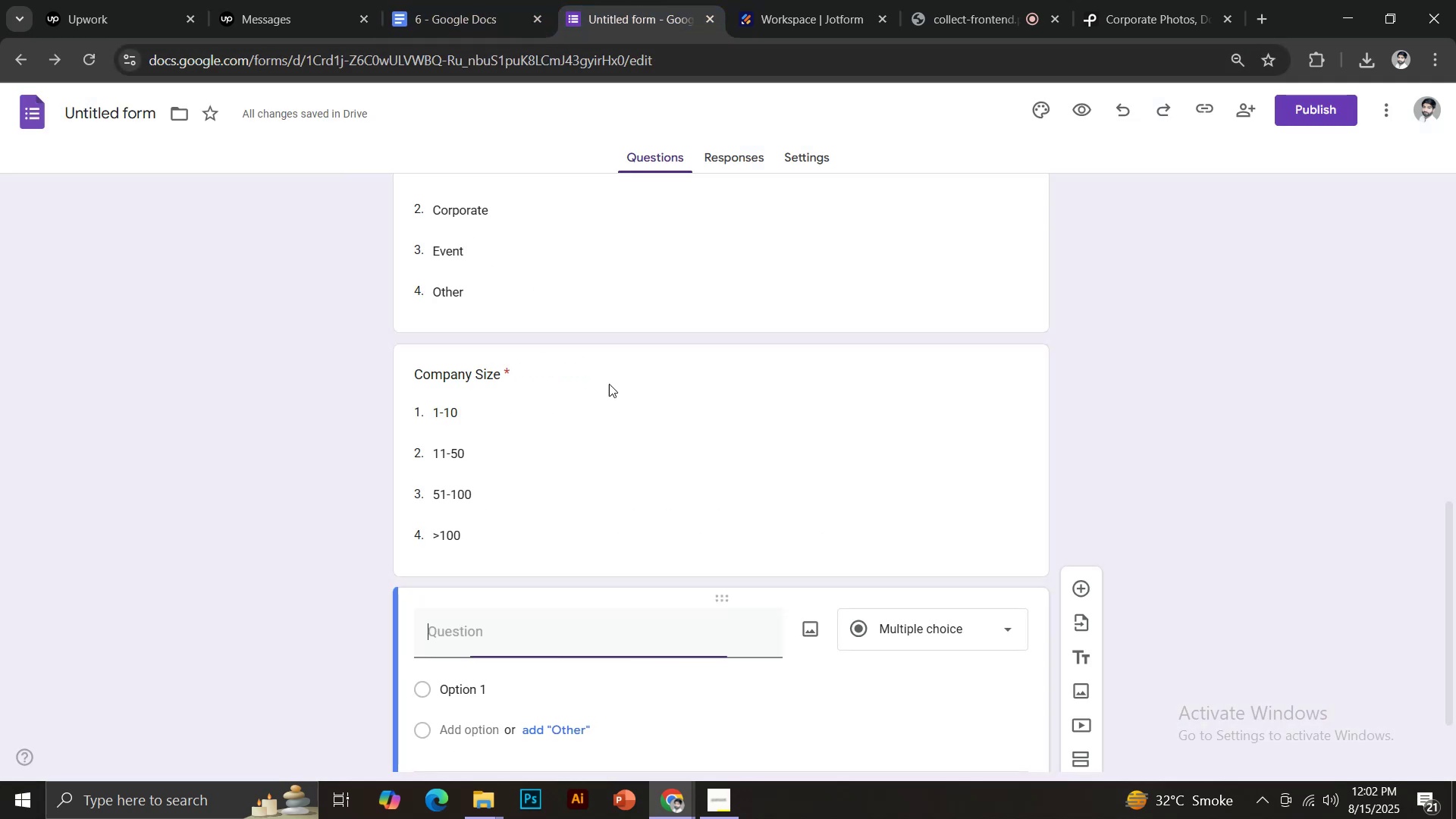 
key(Control+Shift+V)
 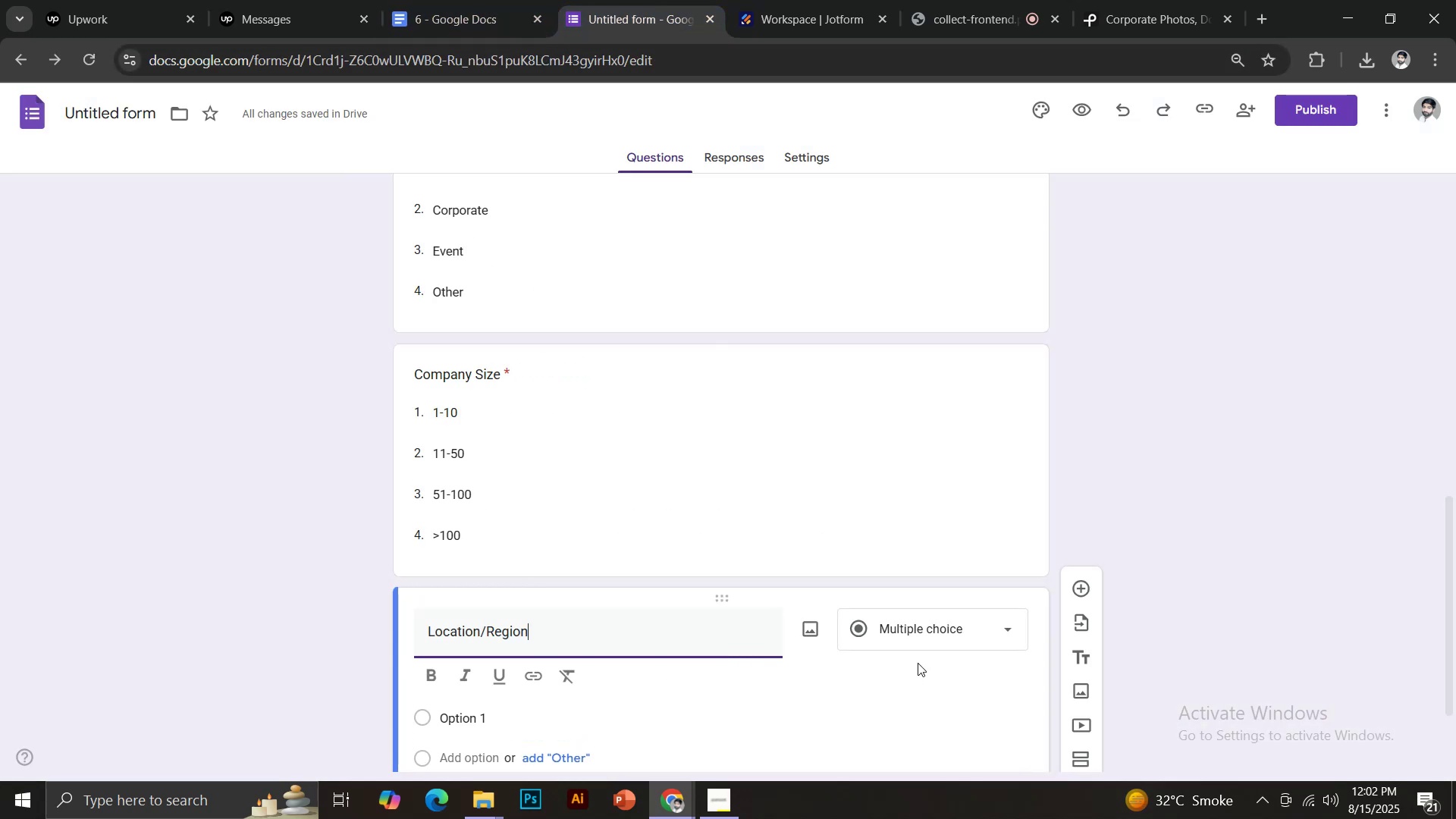 
scroll: coordinate [940, 635], scroll_direction: down, amount: 2.0
 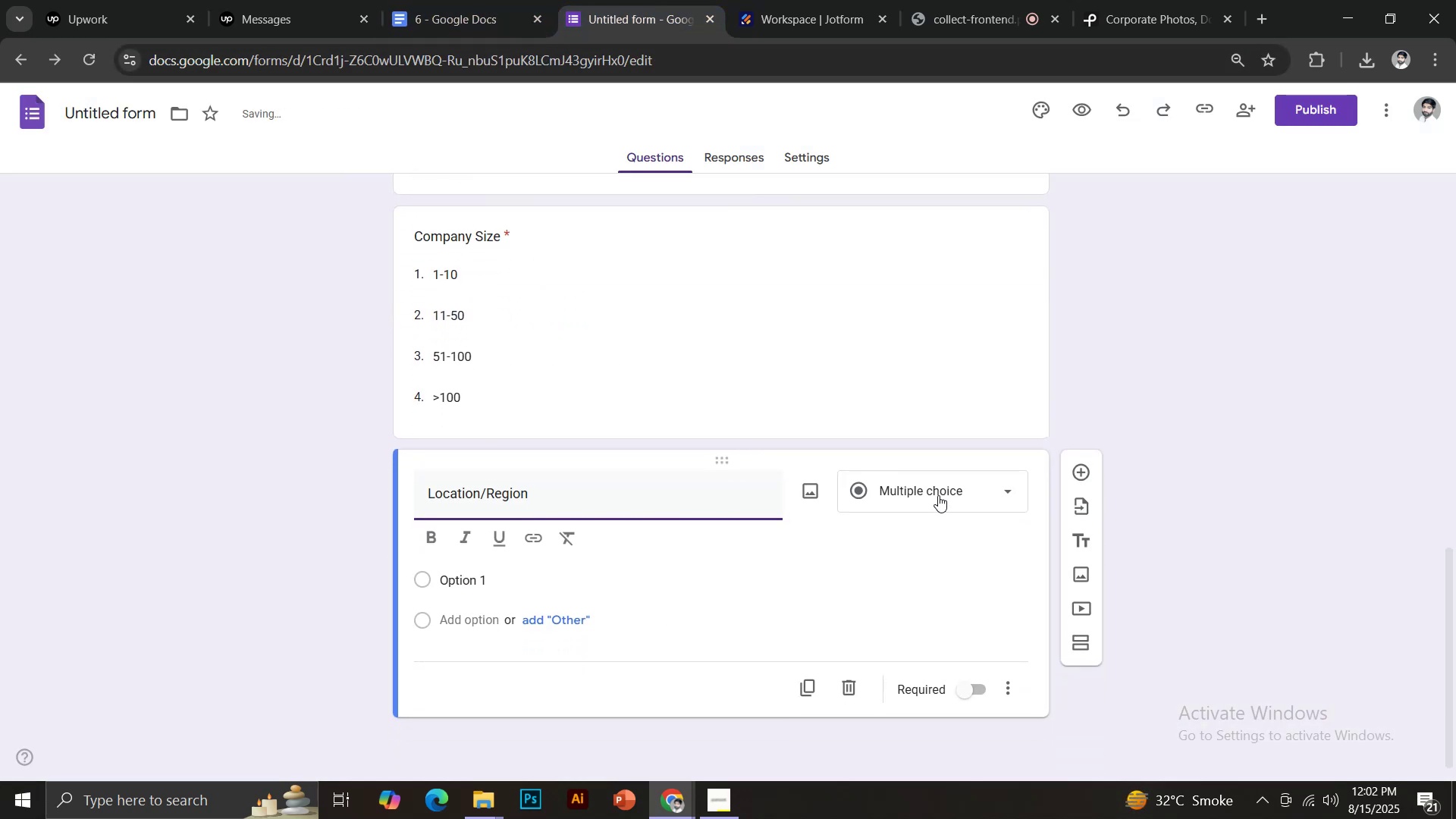 
left_click([938, 495])
 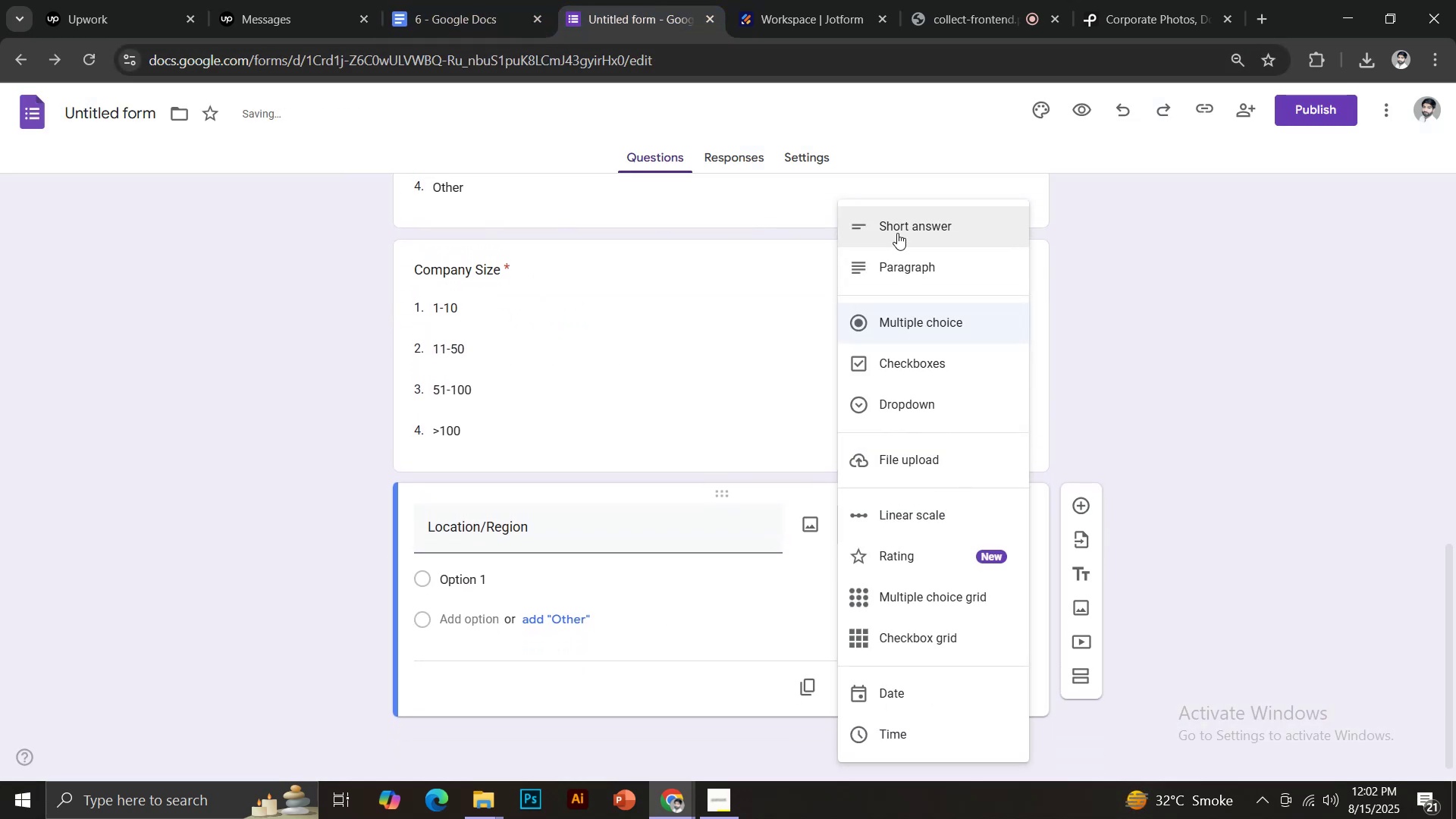 
left_click([897, 228])
 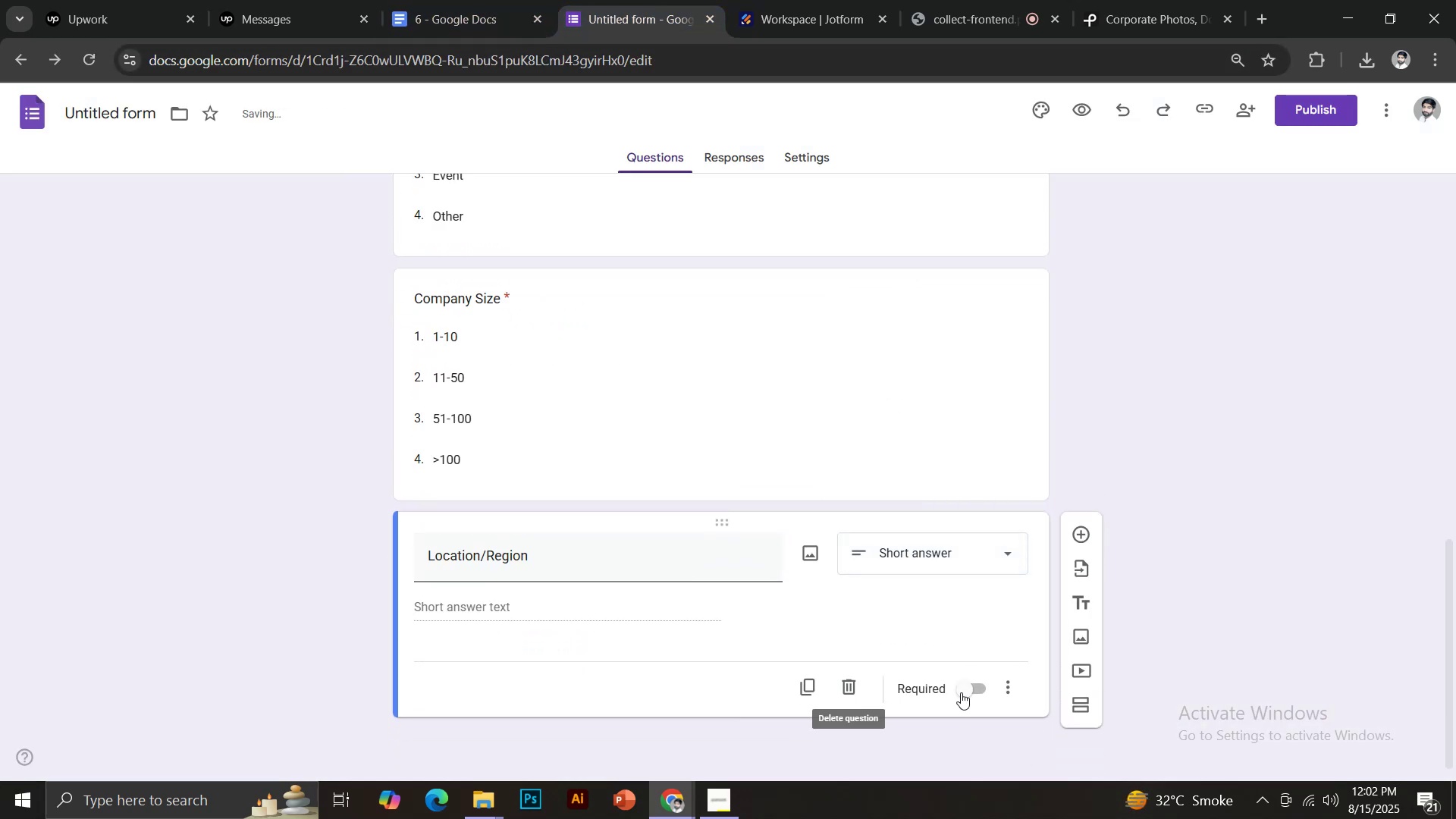 
left_click([962, 691])
 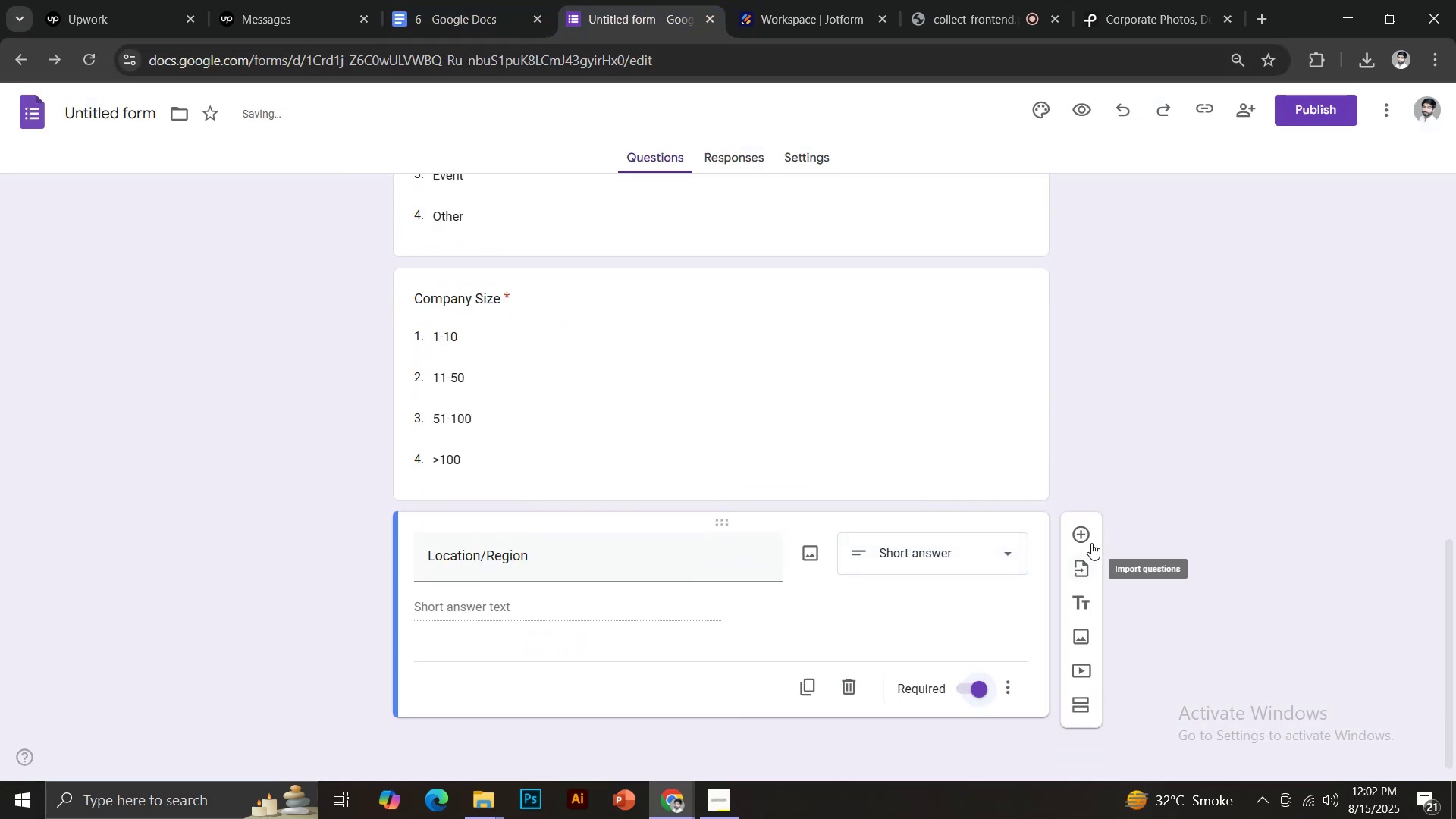 
left_click([1080, 529])
 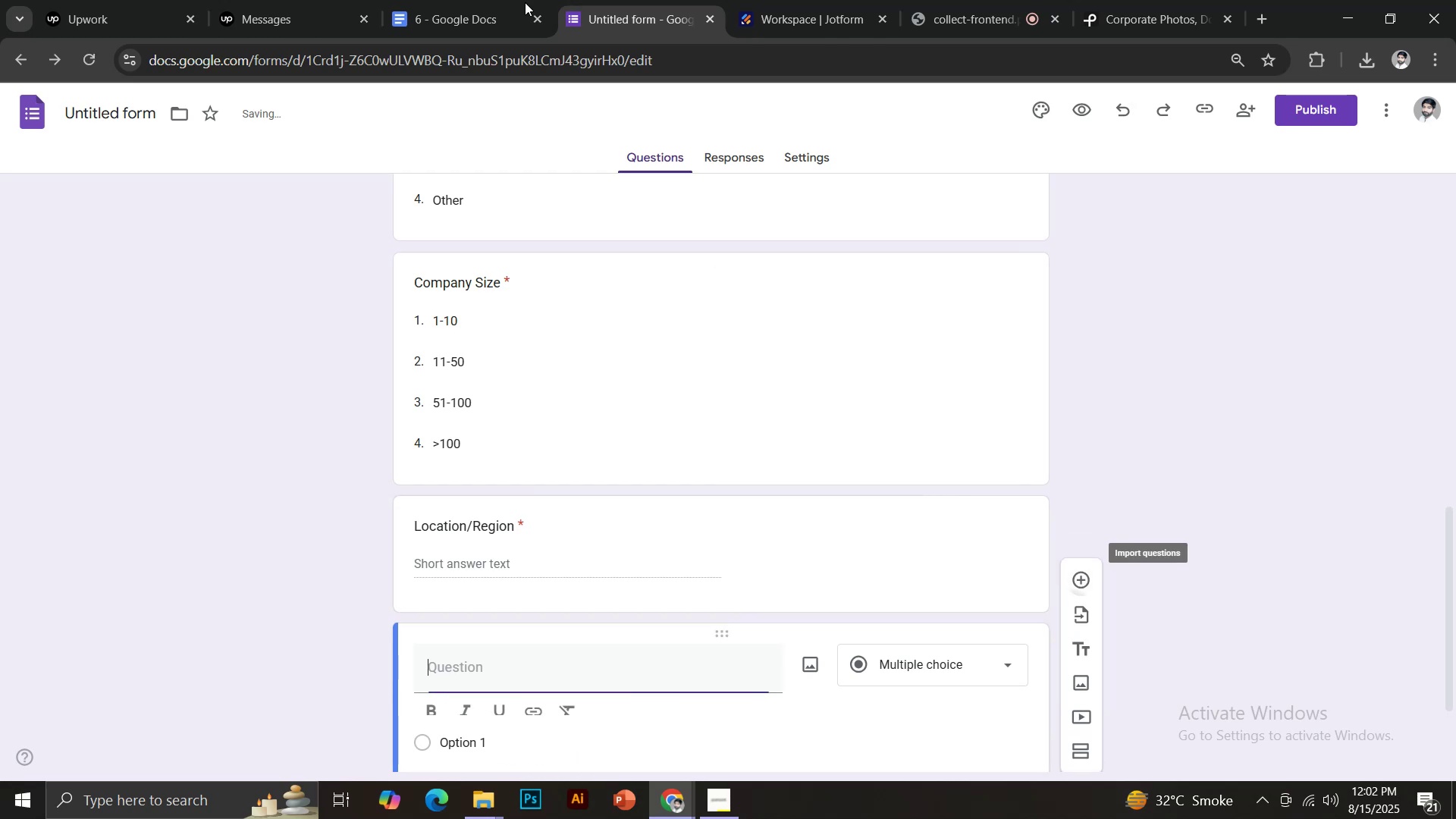 
left_click_drag(start_coordinate=[450, 0], to_coordinate=[454, 2])
 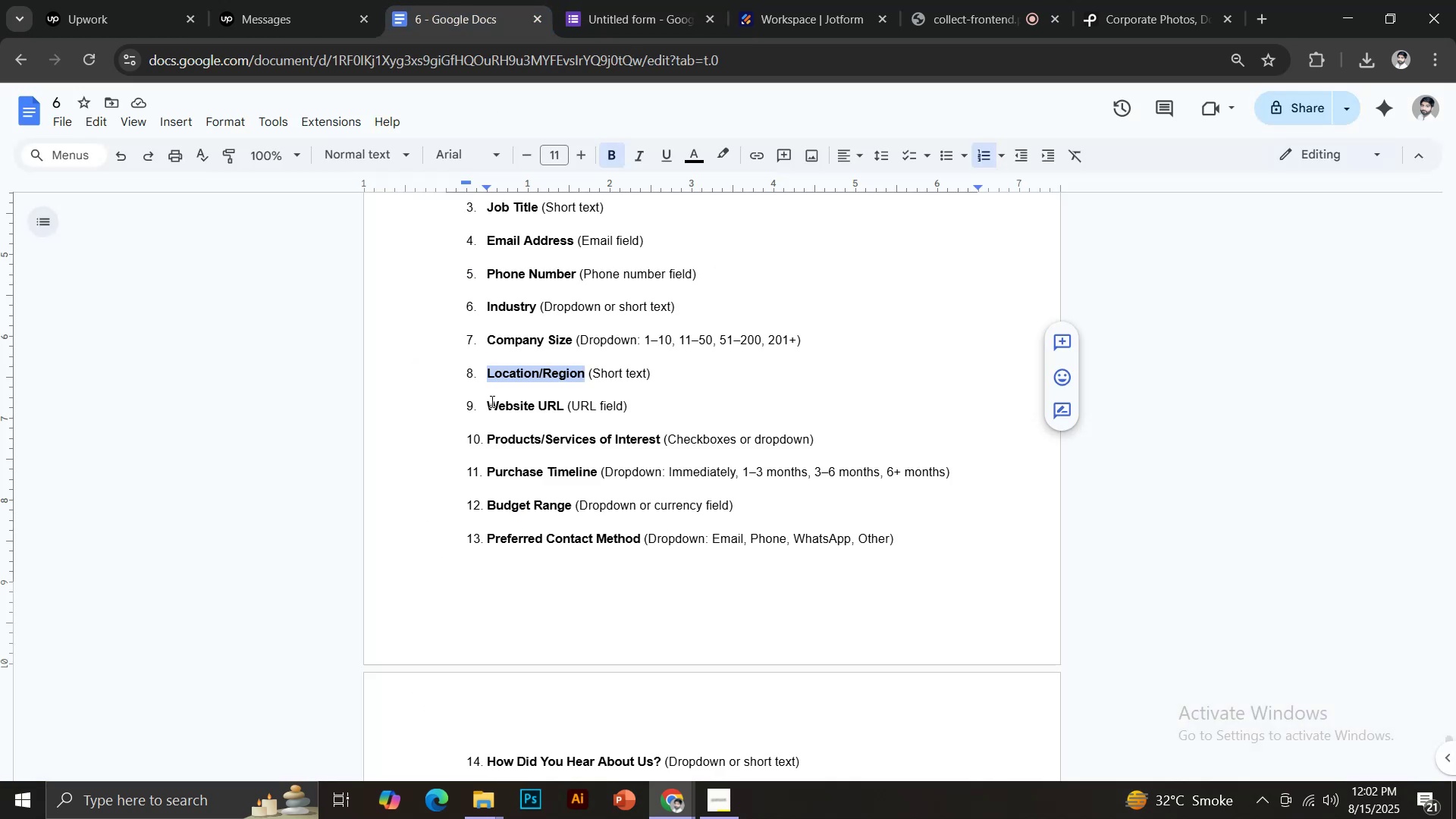 
left_click_drag(start_coordinate=[488, 401], to_coordinate=[564, 400])
 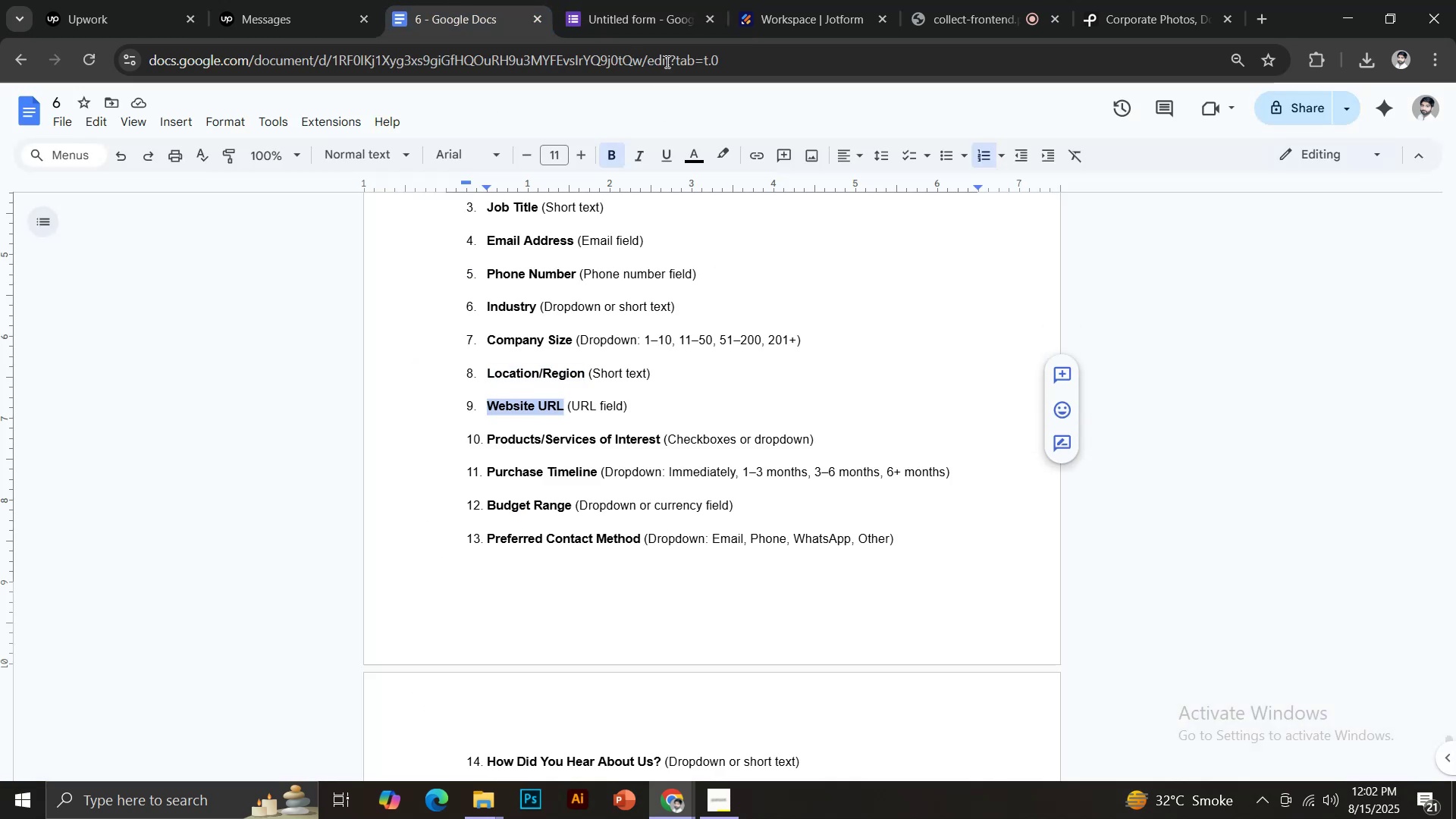 
key(Control+C)
 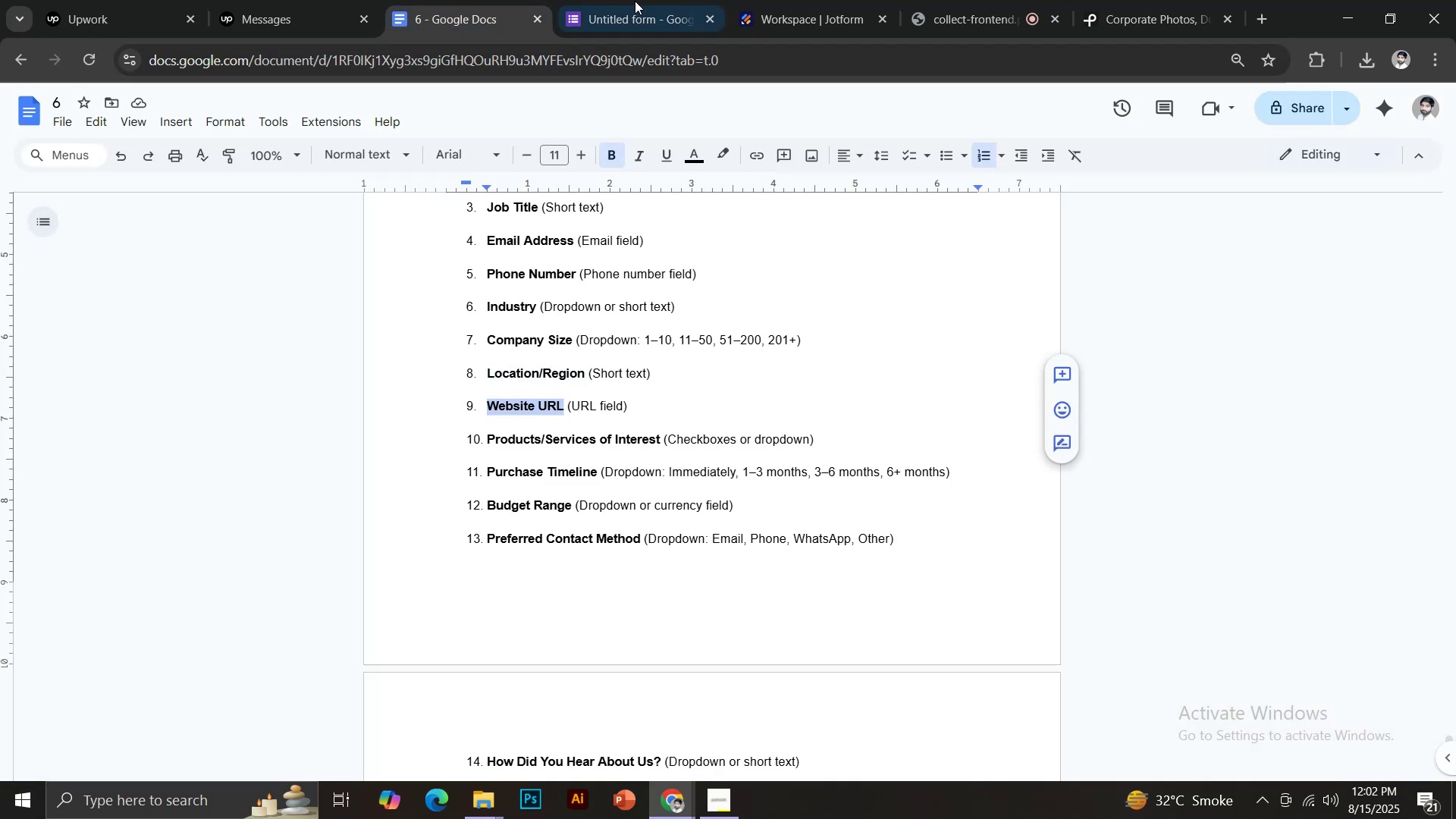 
left_click([635, 0])
 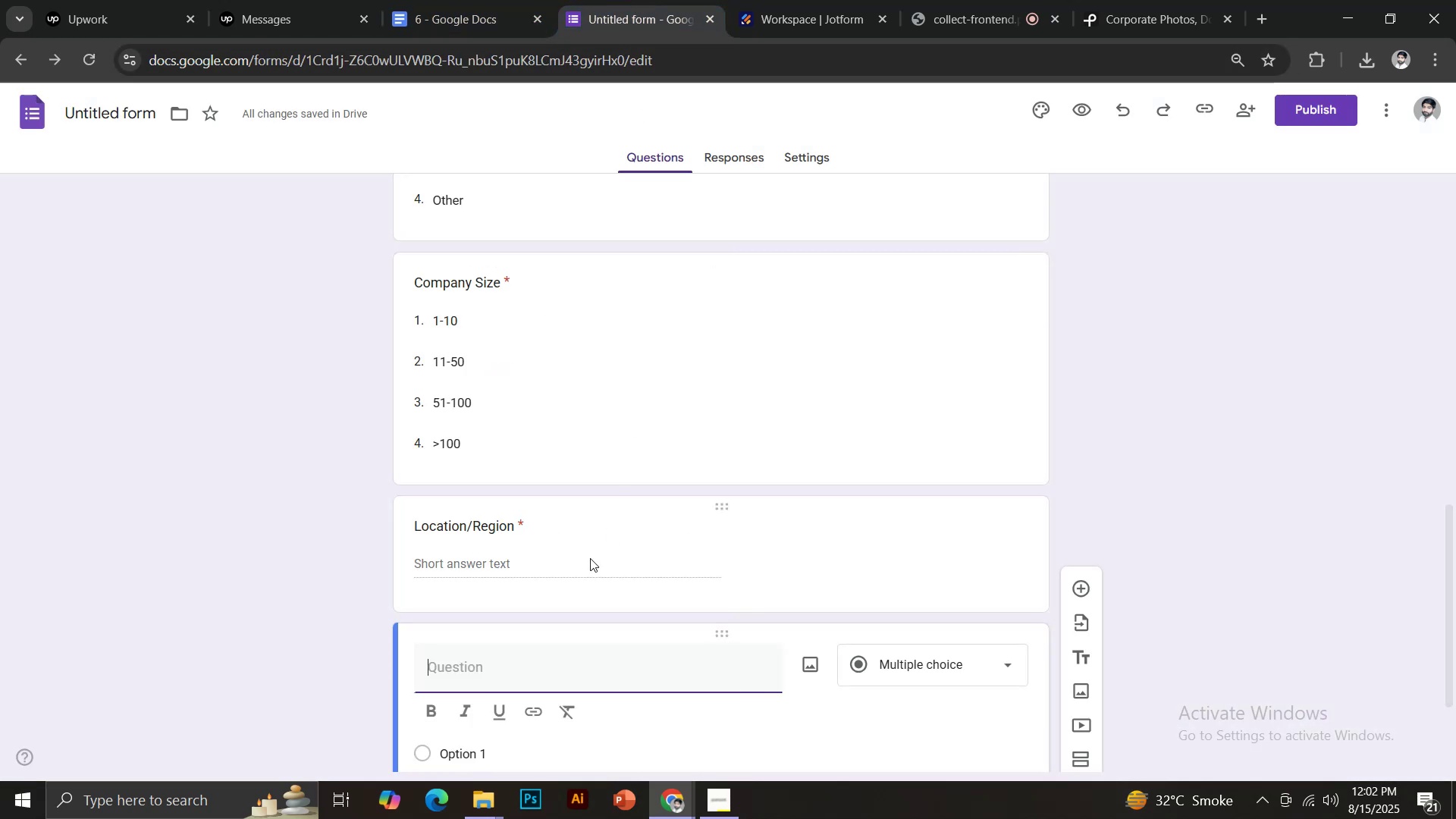 
key(Control+Shift+V)
 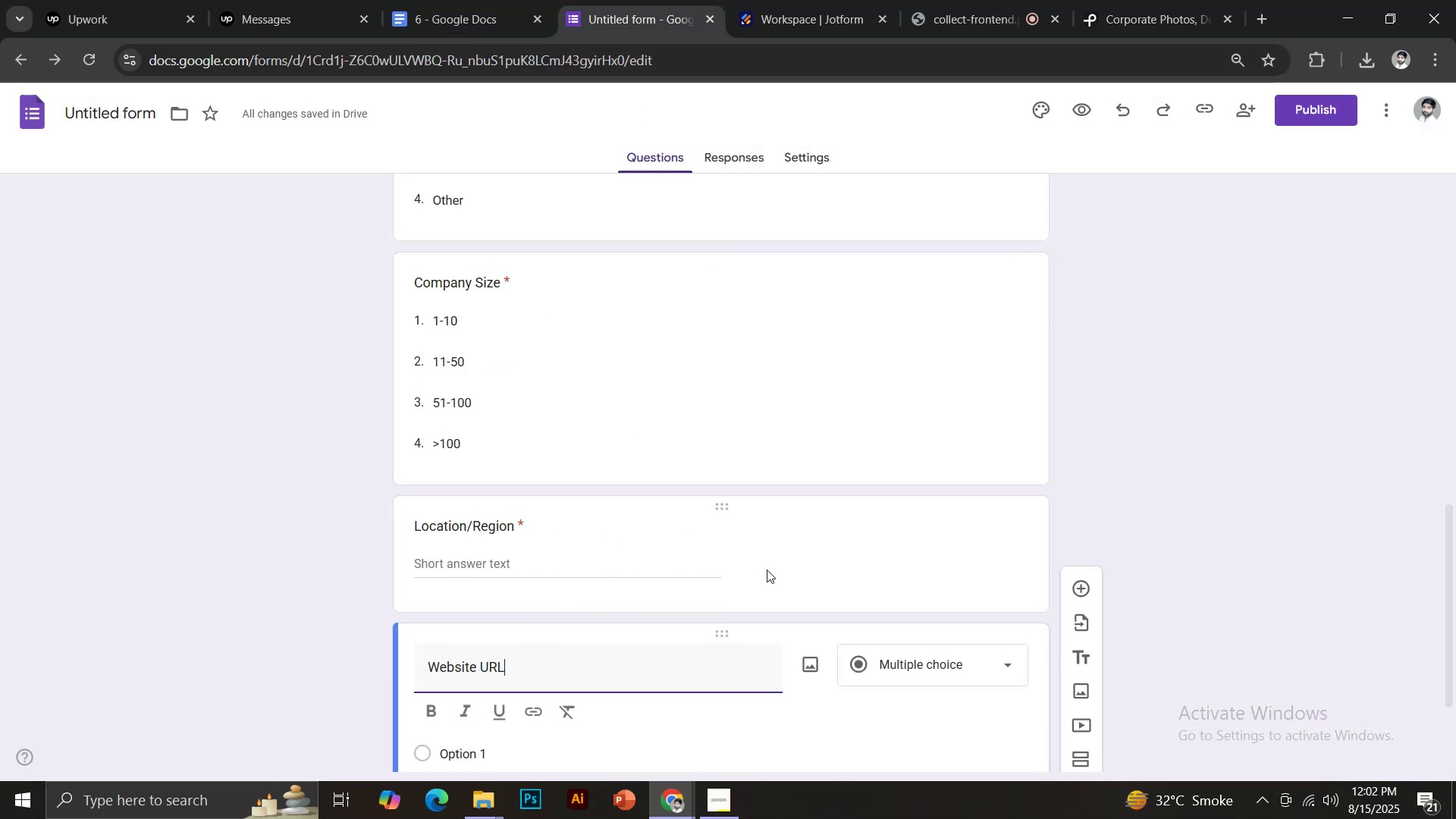 
scroll: coordinate [774, 566], scroll_direction: down, amount: 2.0
 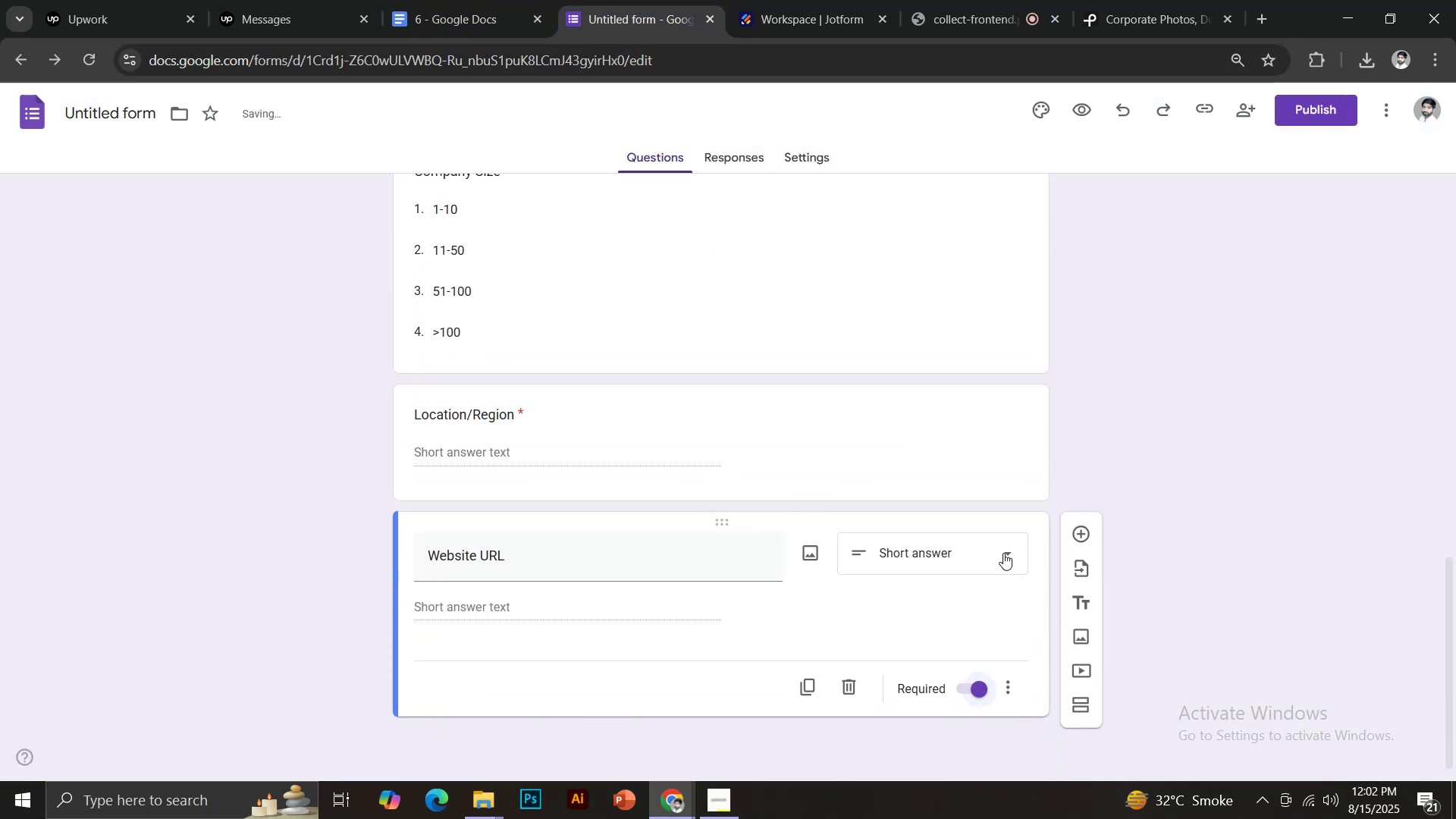 
left_click([1076, 537])
 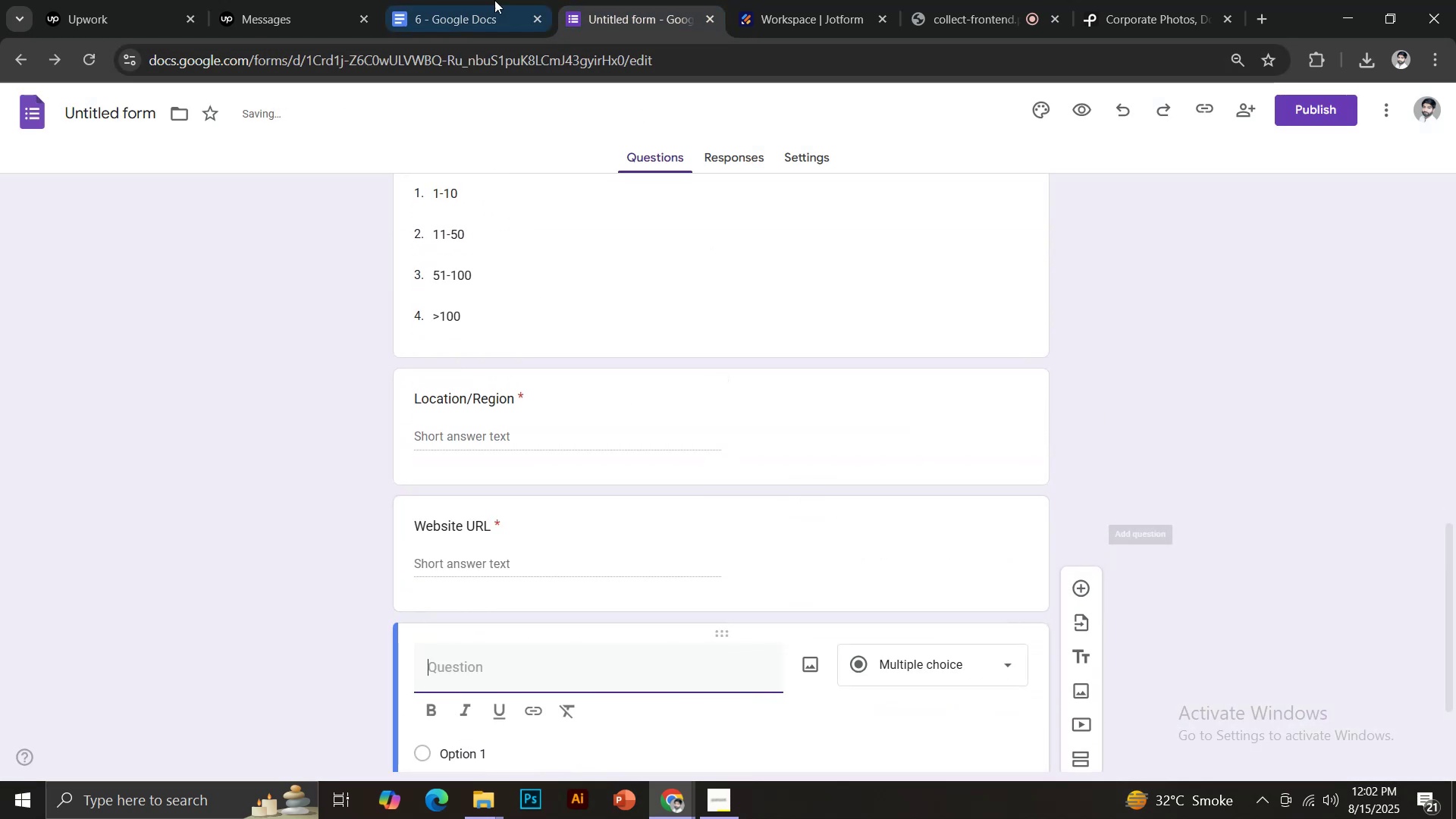 
left_click([488, 0])
 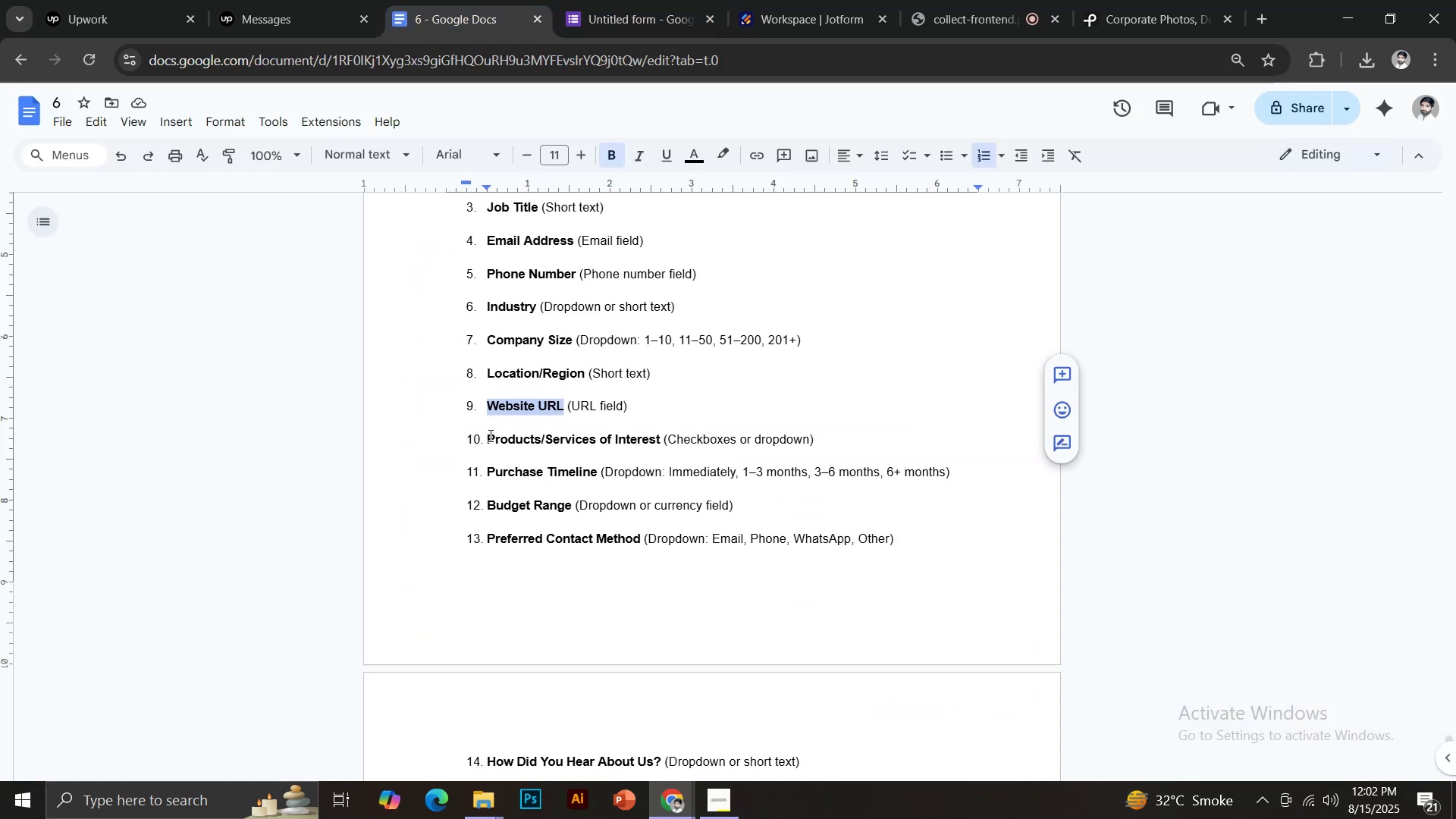 
left_click_drag(start_coordinate=[488, 435], to_coordinate=[662, 439])
 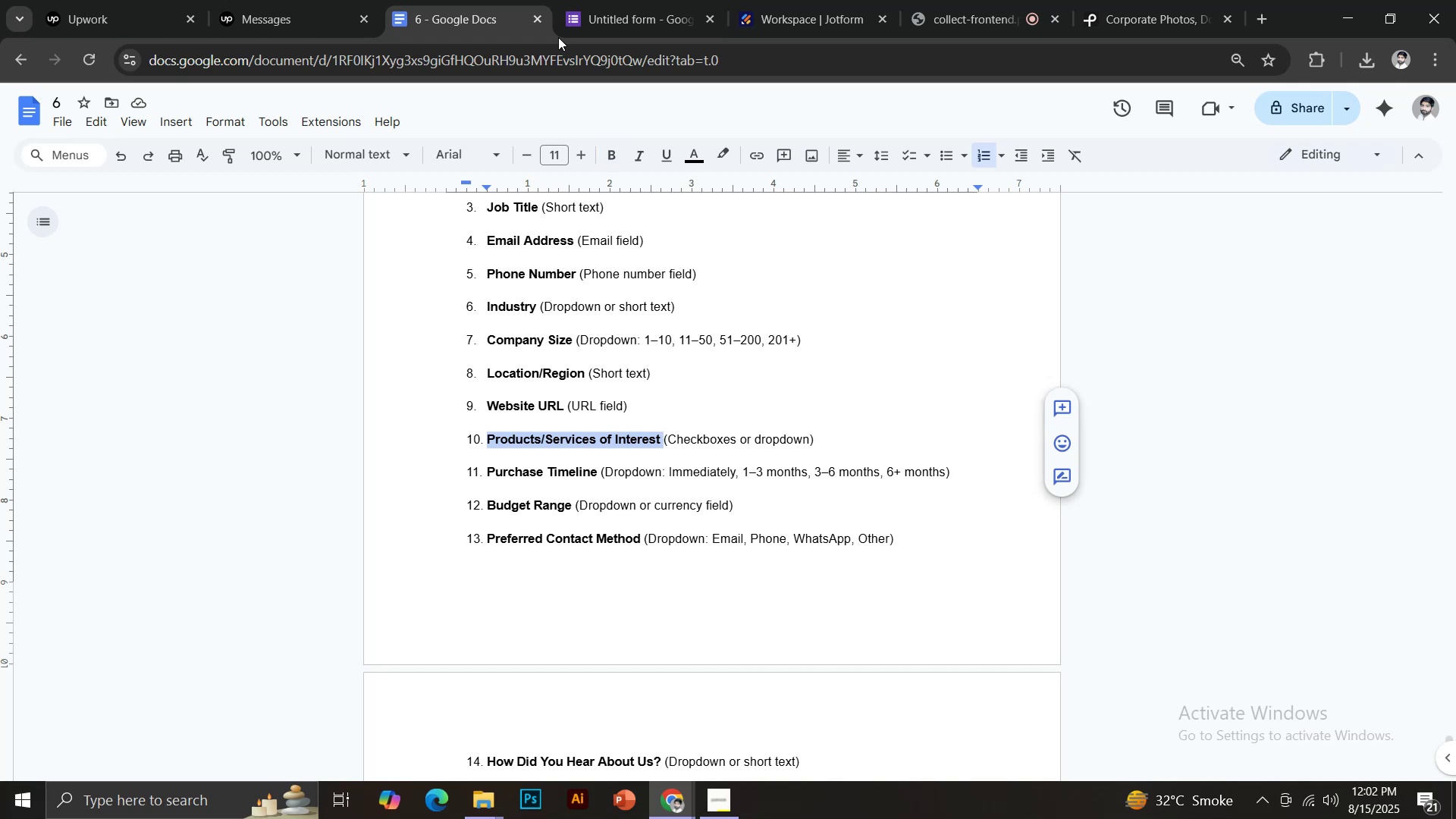 
key(Control+C)
 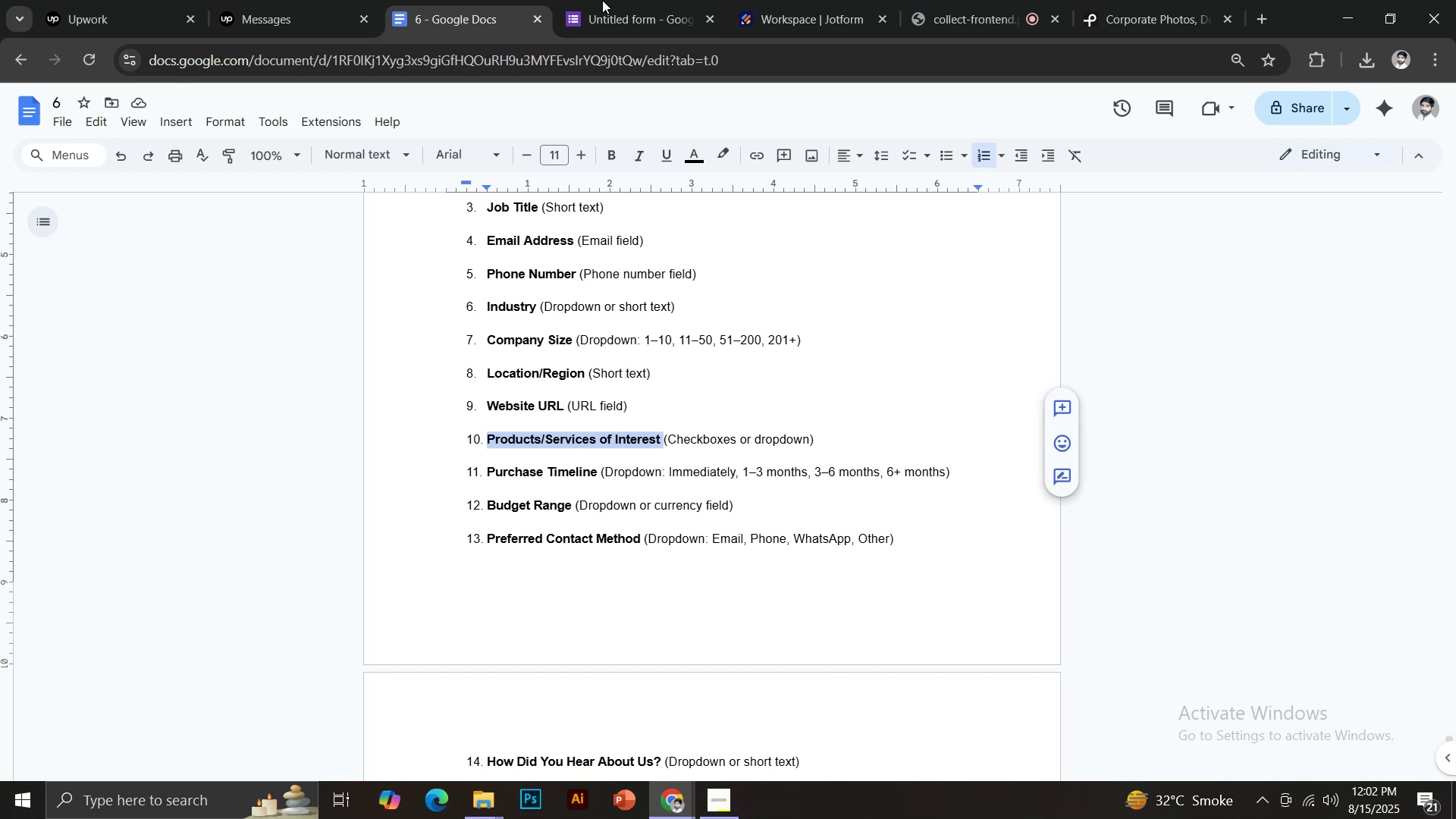 
left_click([614, 0])
 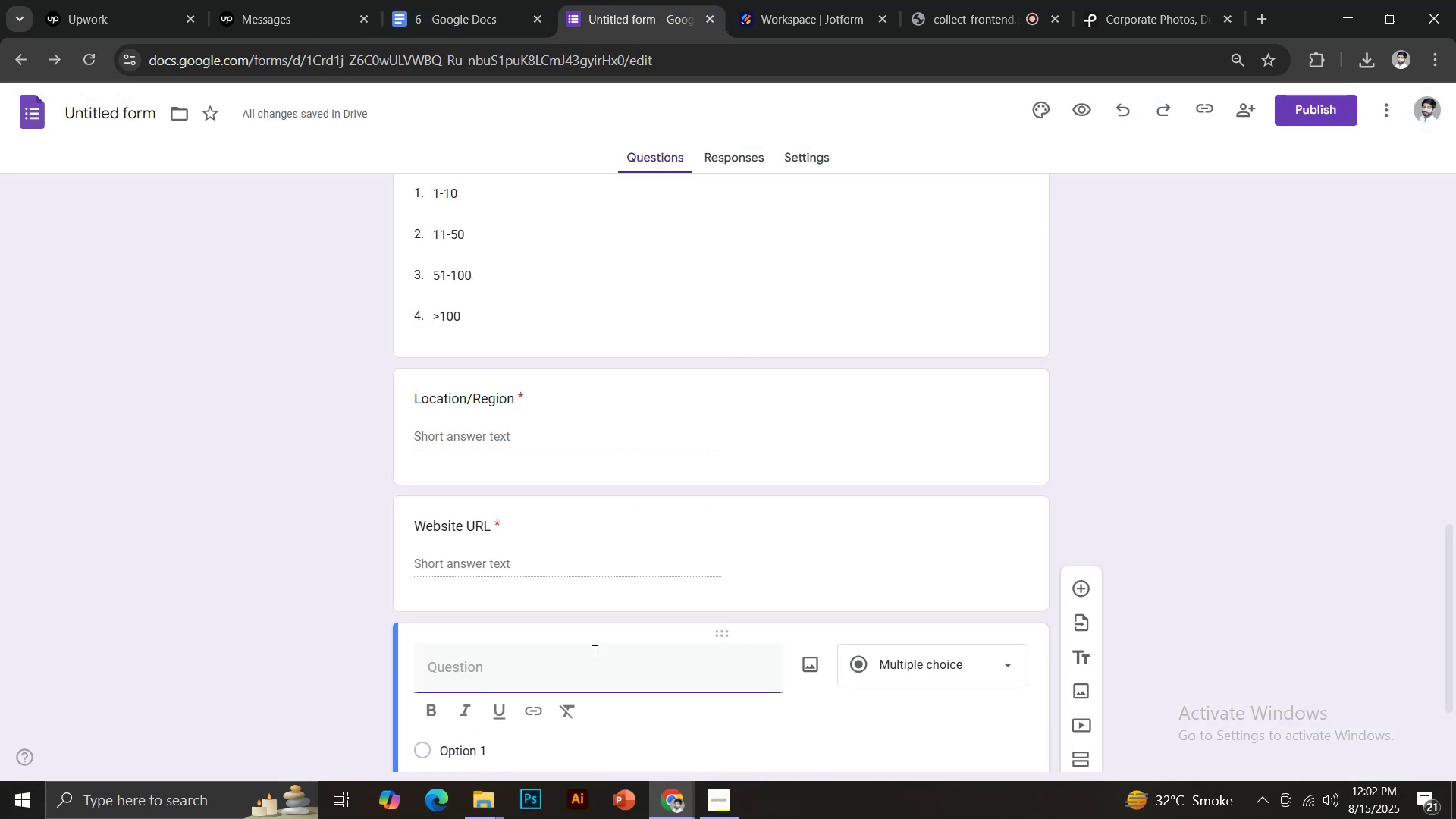 
key(Control+Shift+V)
 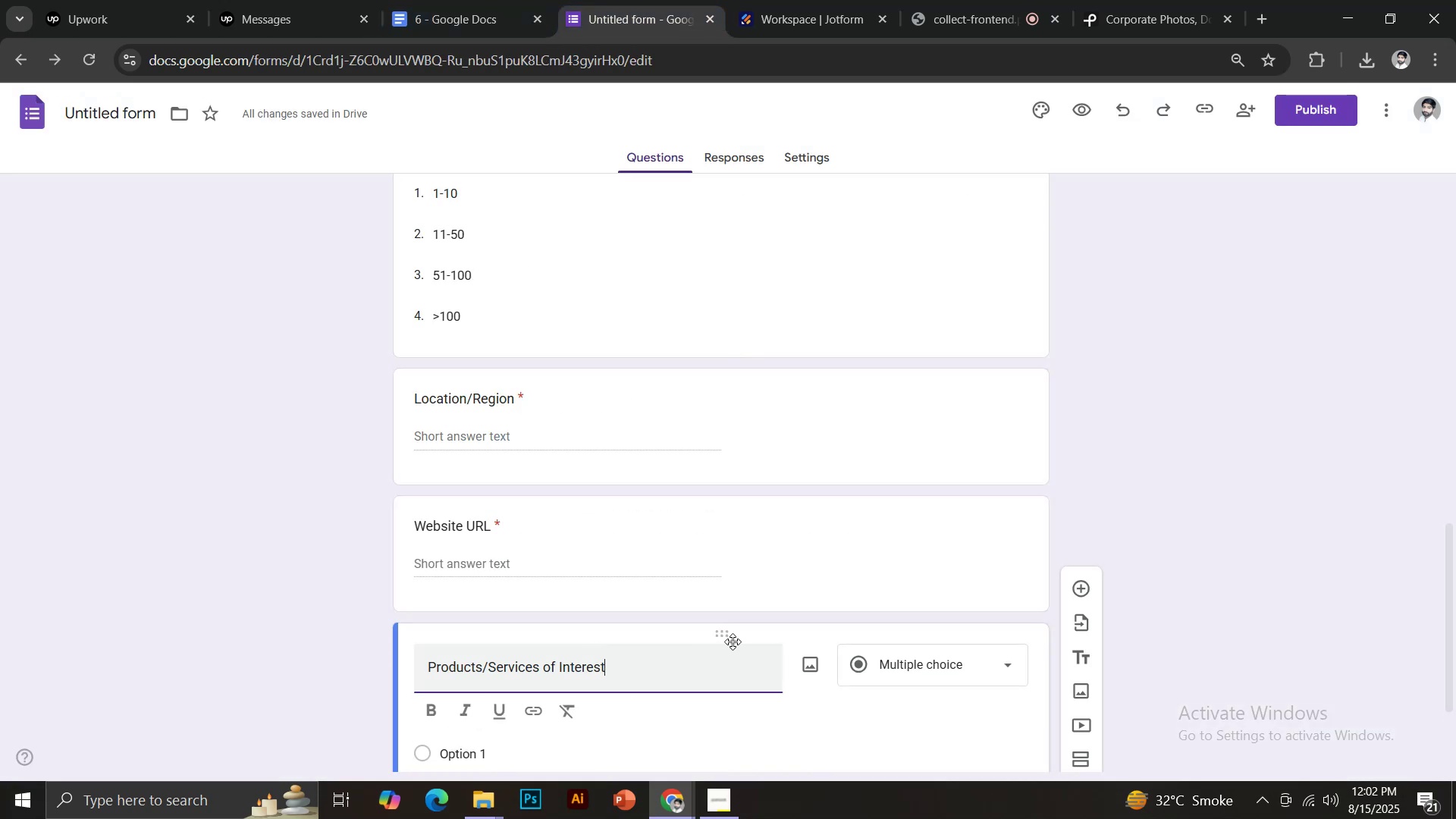 
scroll: coordinate [742, 632], scroll_direction: down, amount: 2.0
 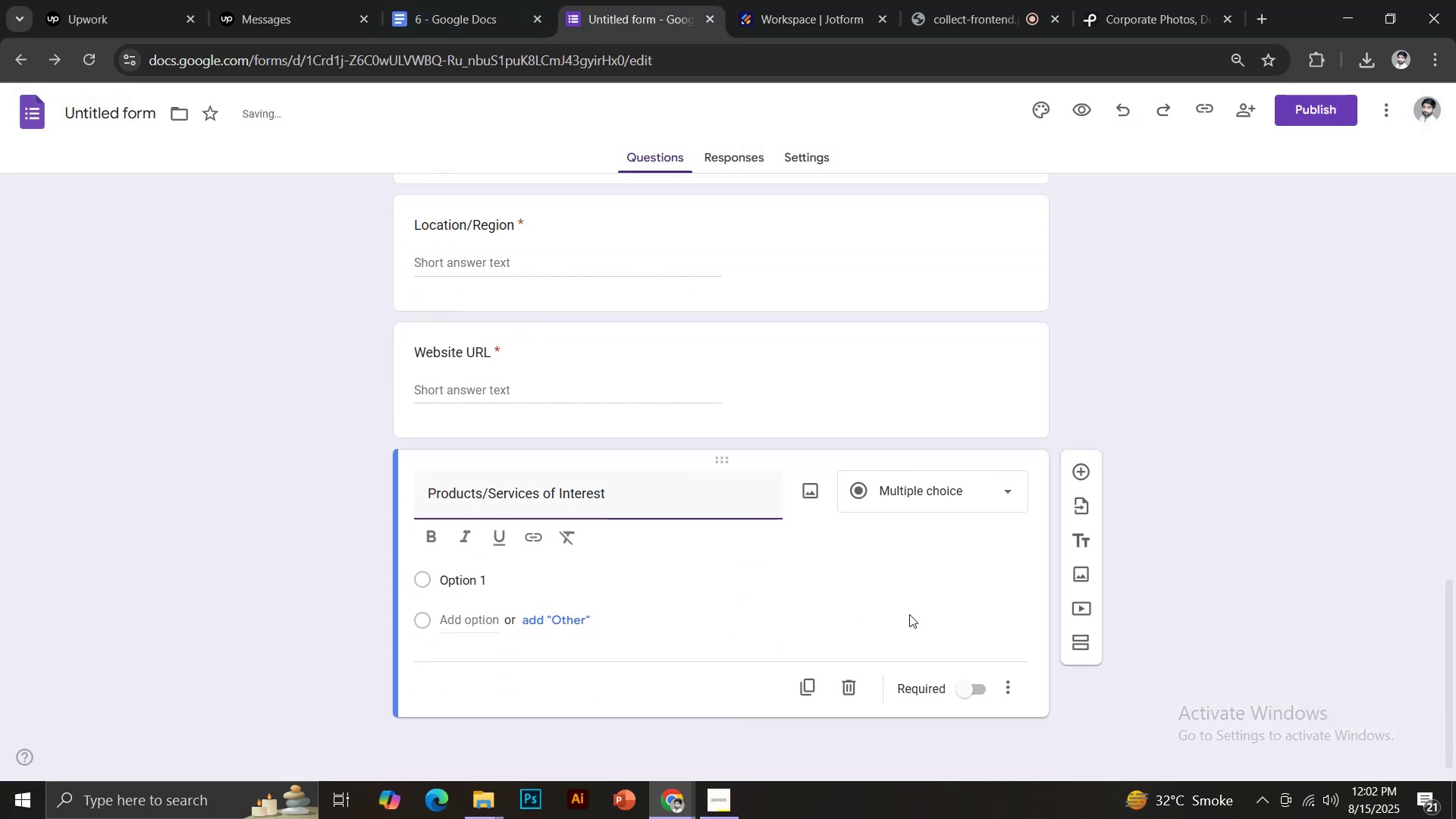 
left_click([970, 686])
 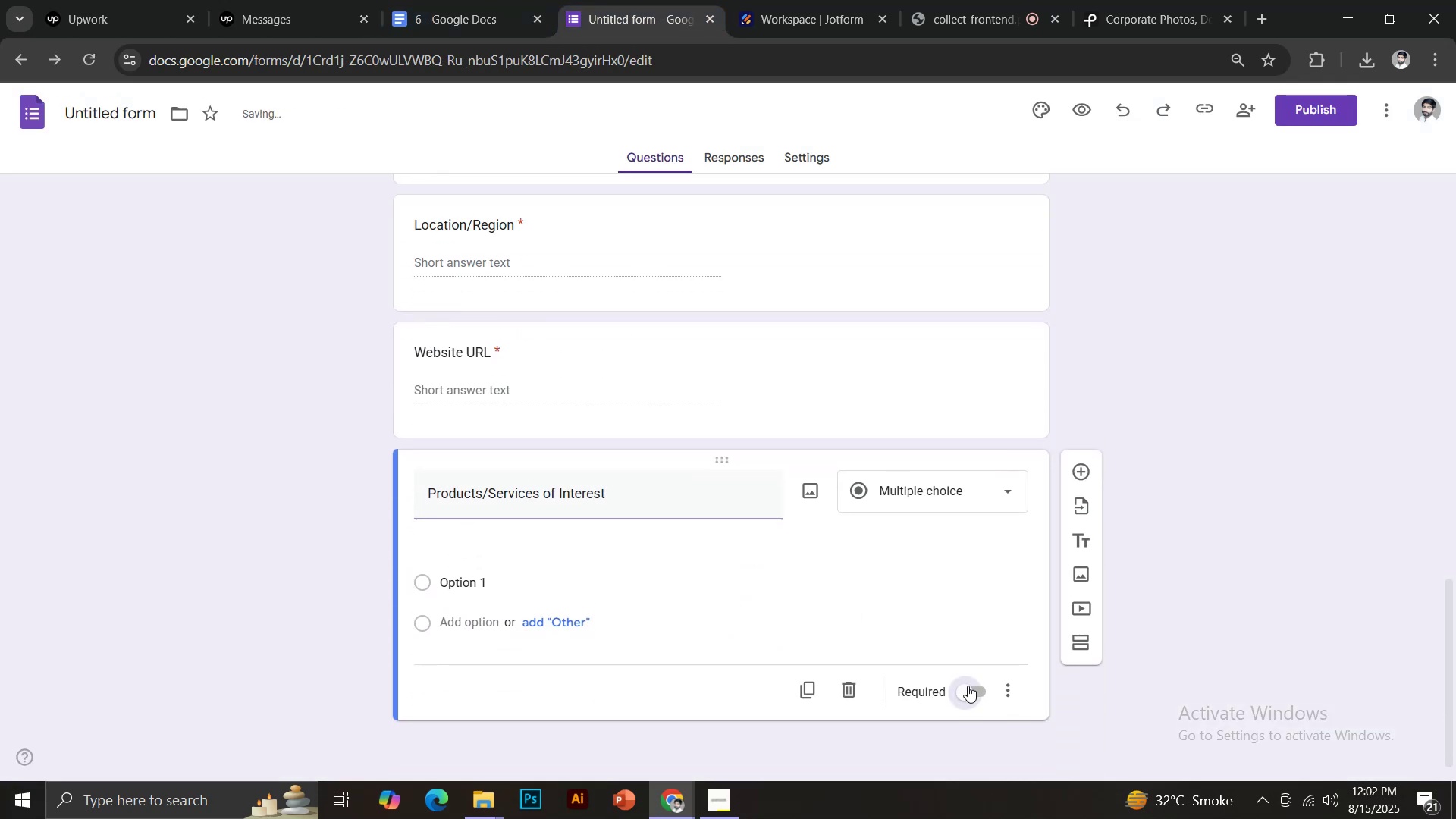 
mouse_move([946, 657])
 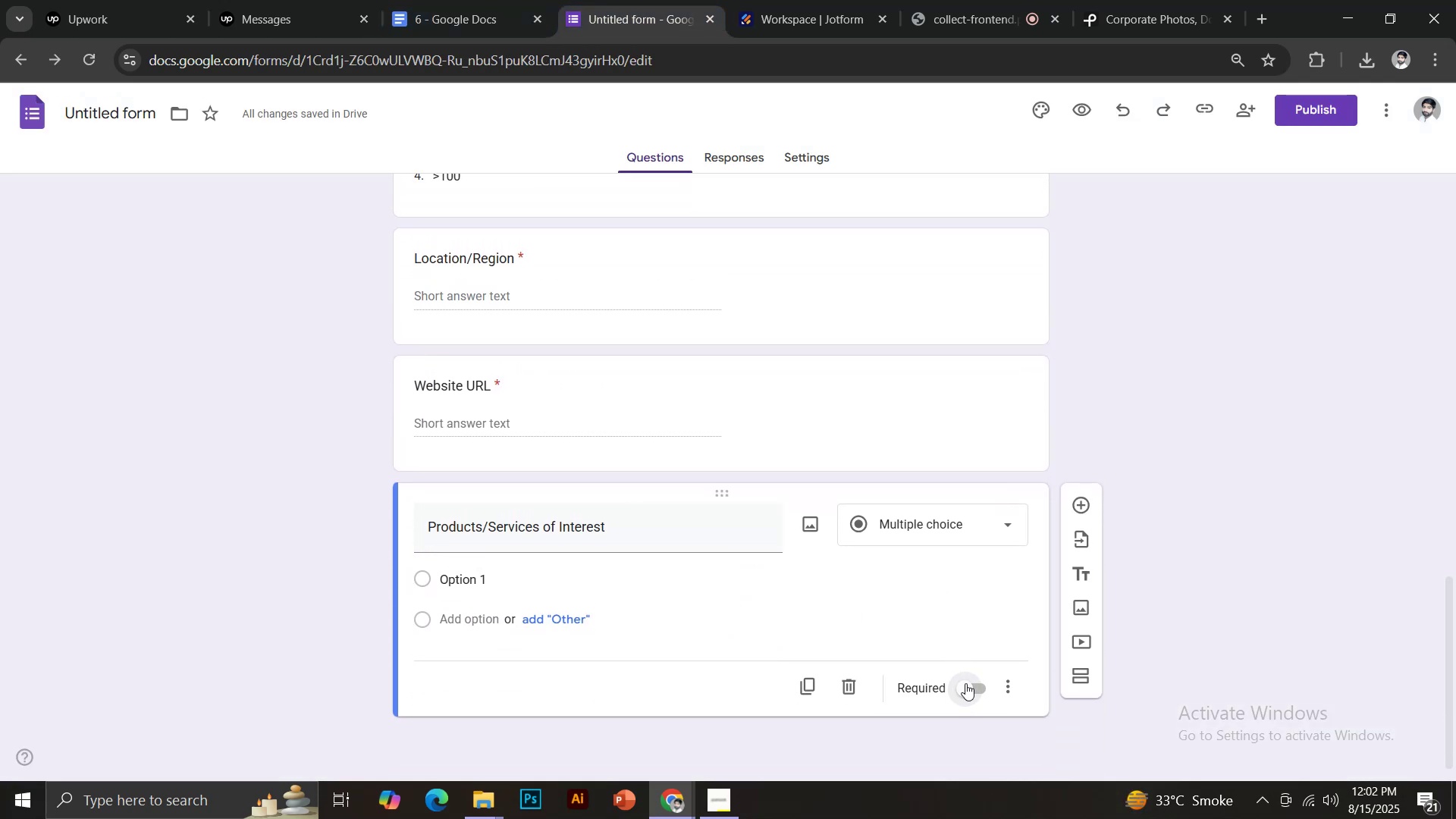 
left_click([968, 691])
 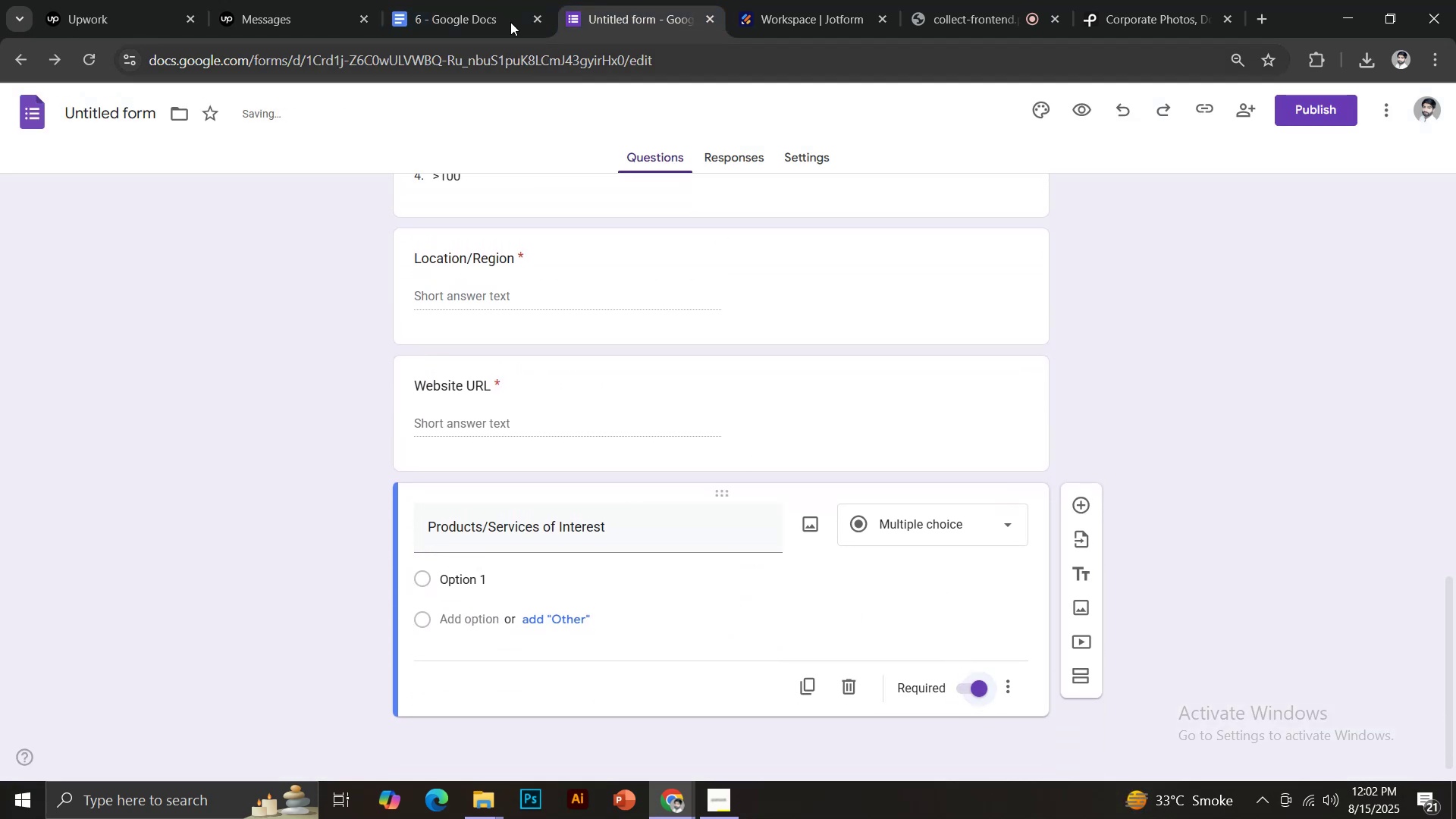 
left_click([483, 0])
 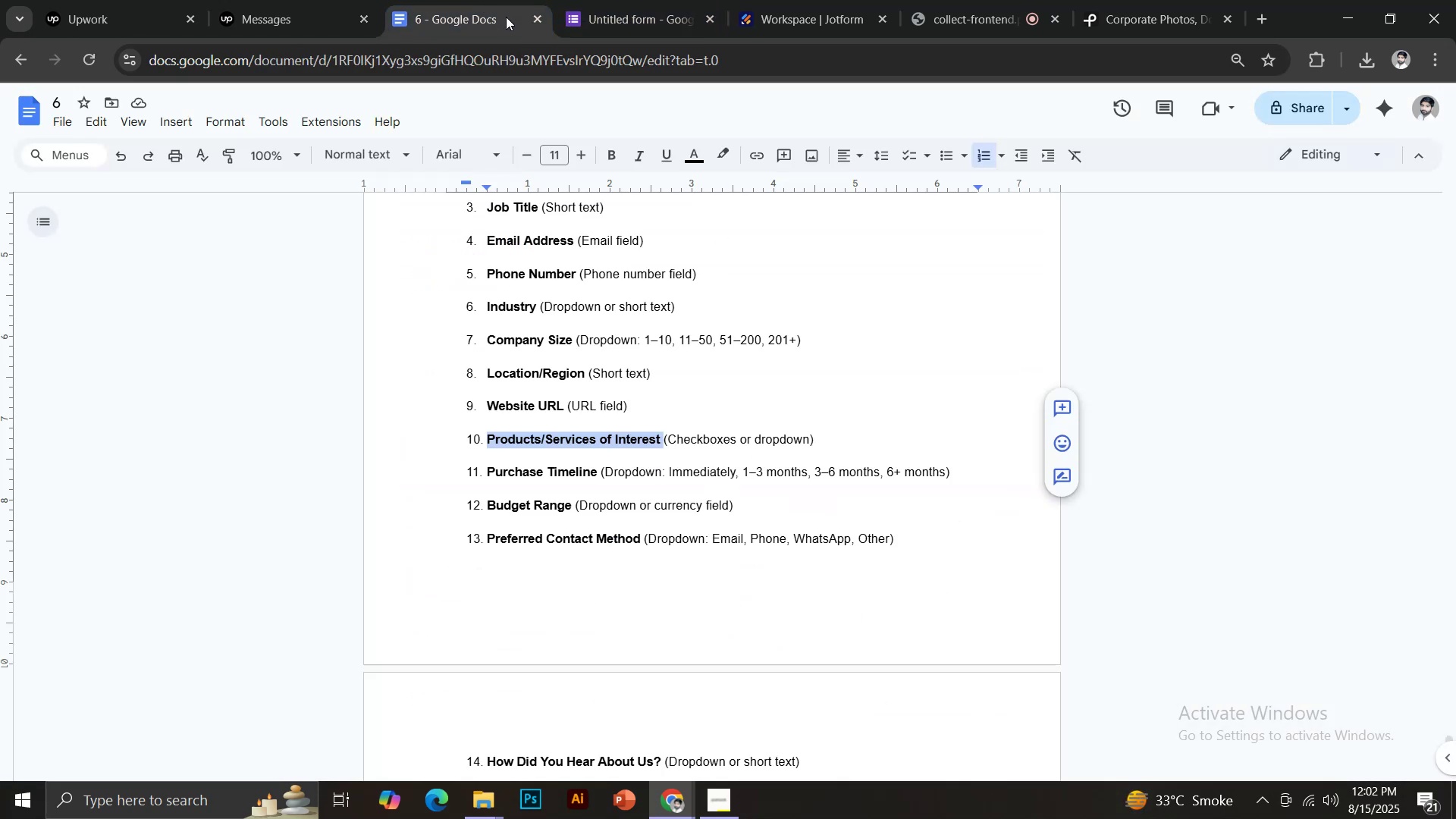 
left_click([591, 0])
 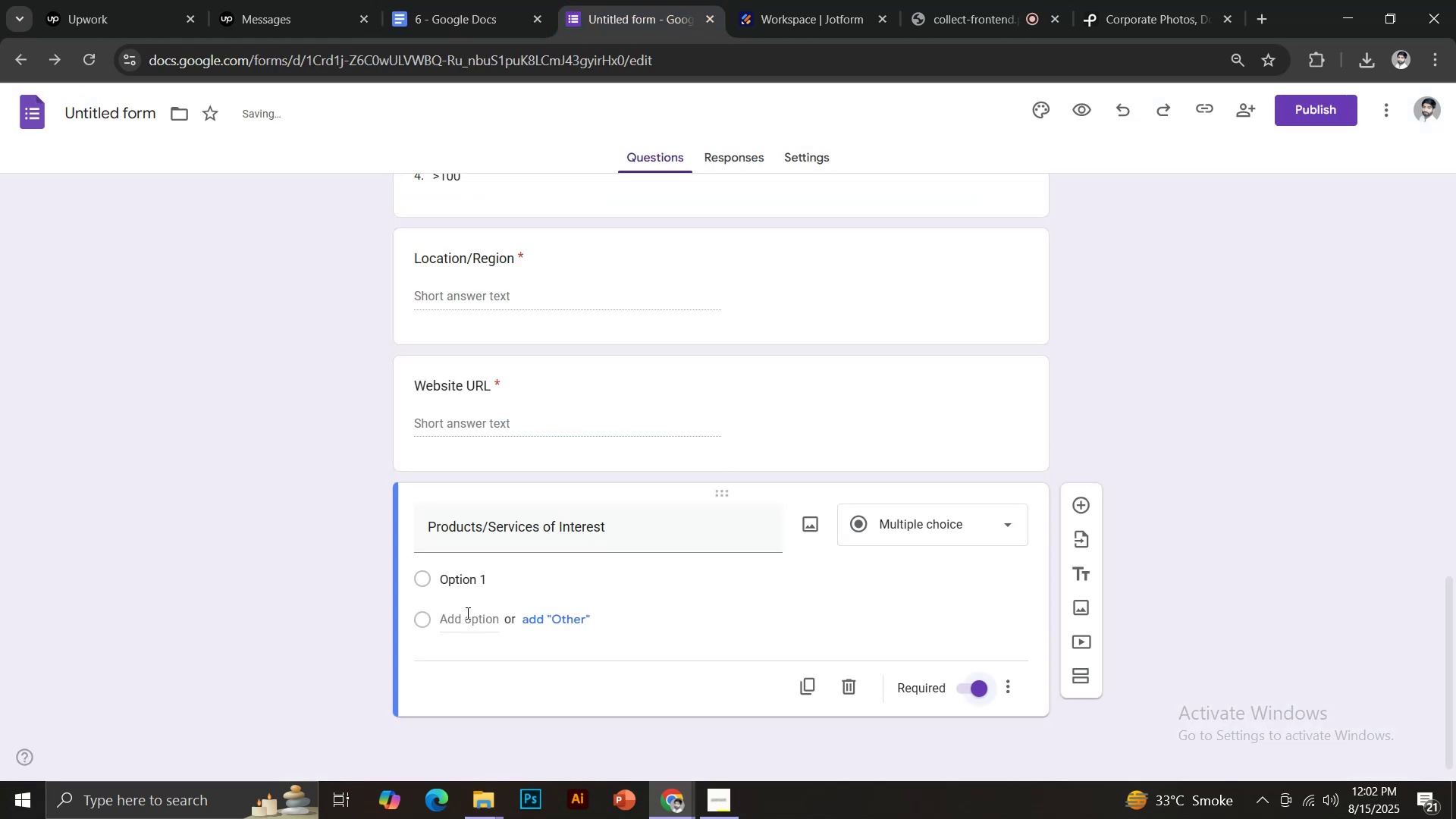 
left_click([460, 584])
 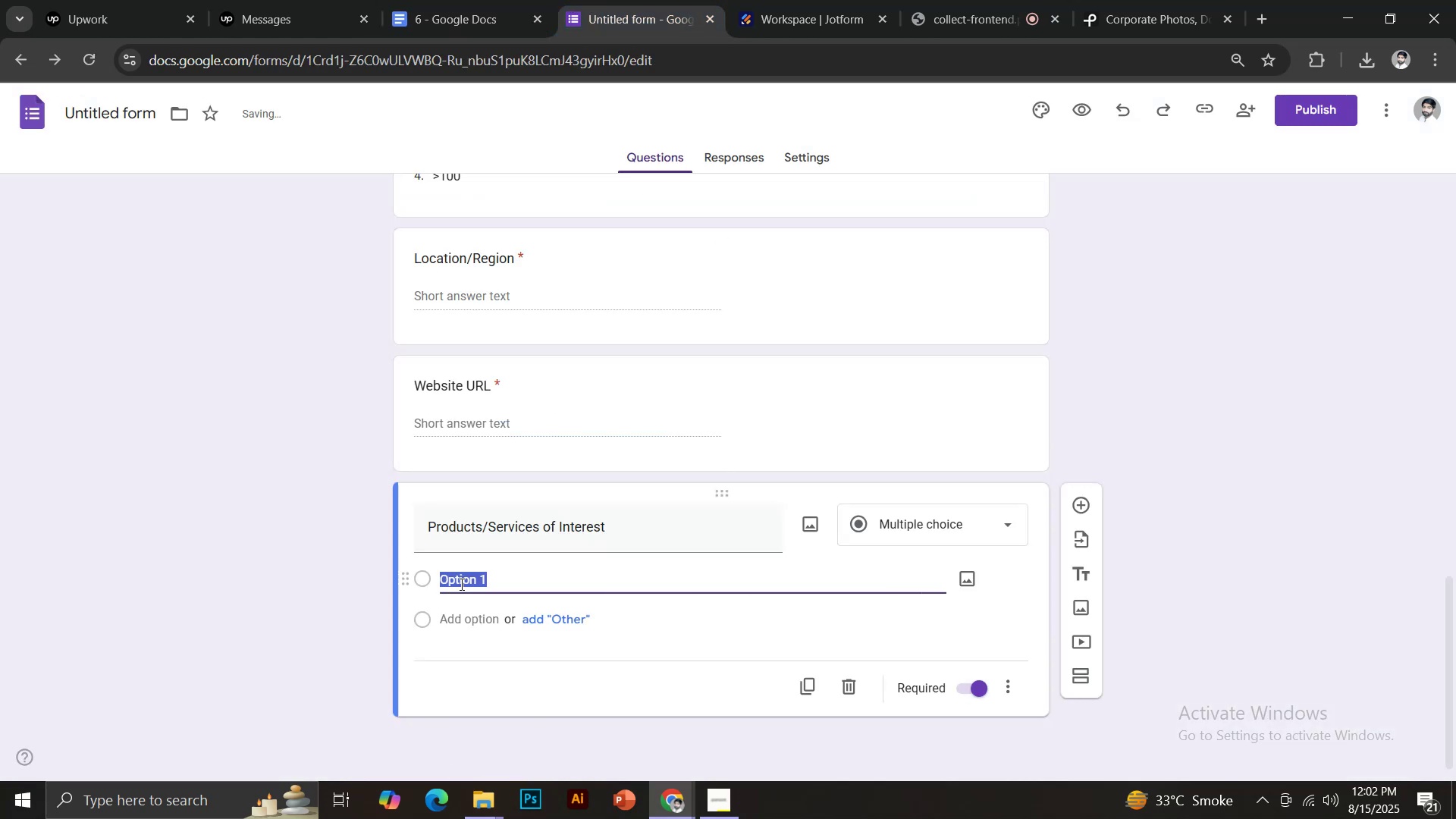 
type(Product 1)
 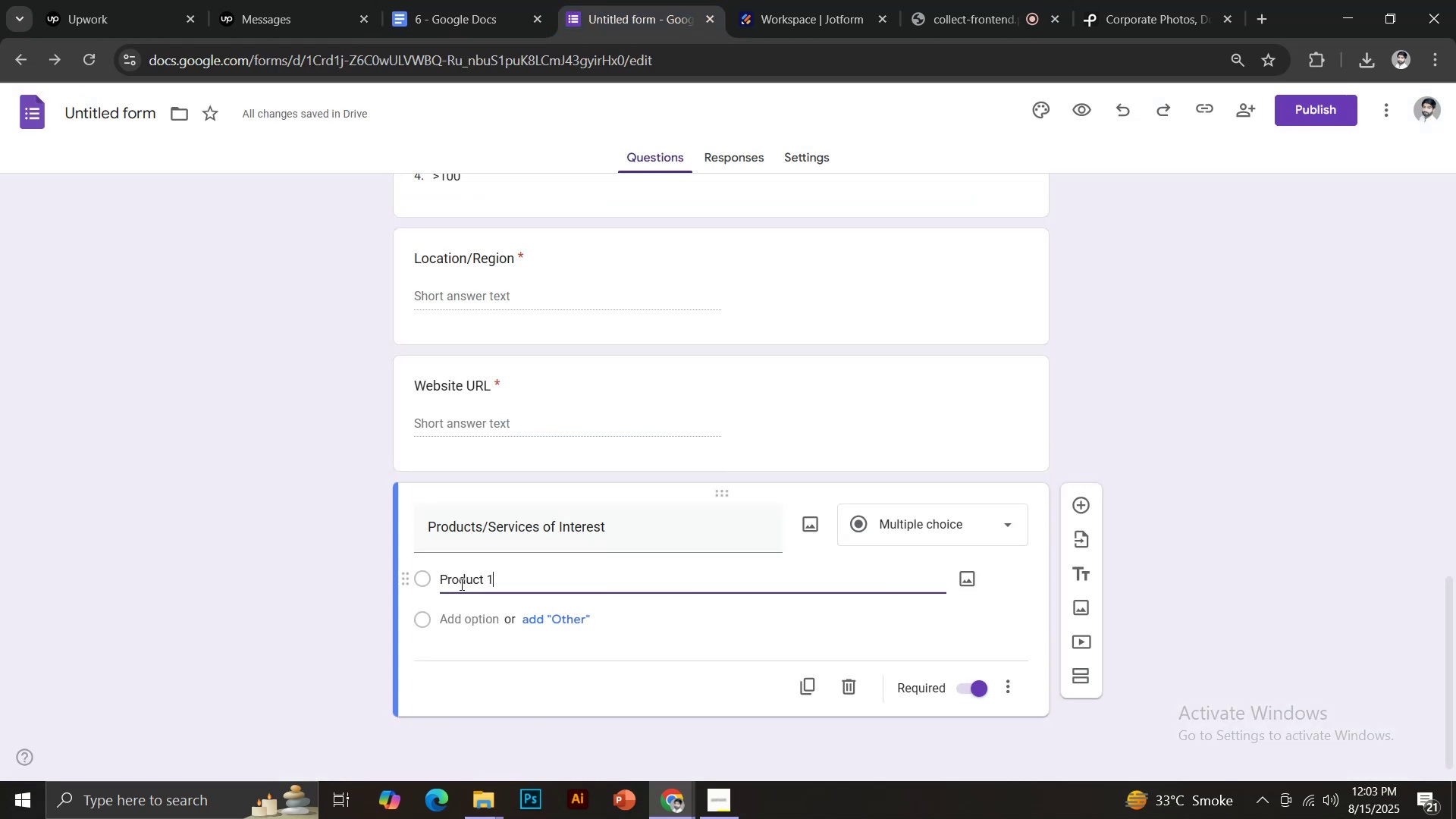 
key(Enter)
 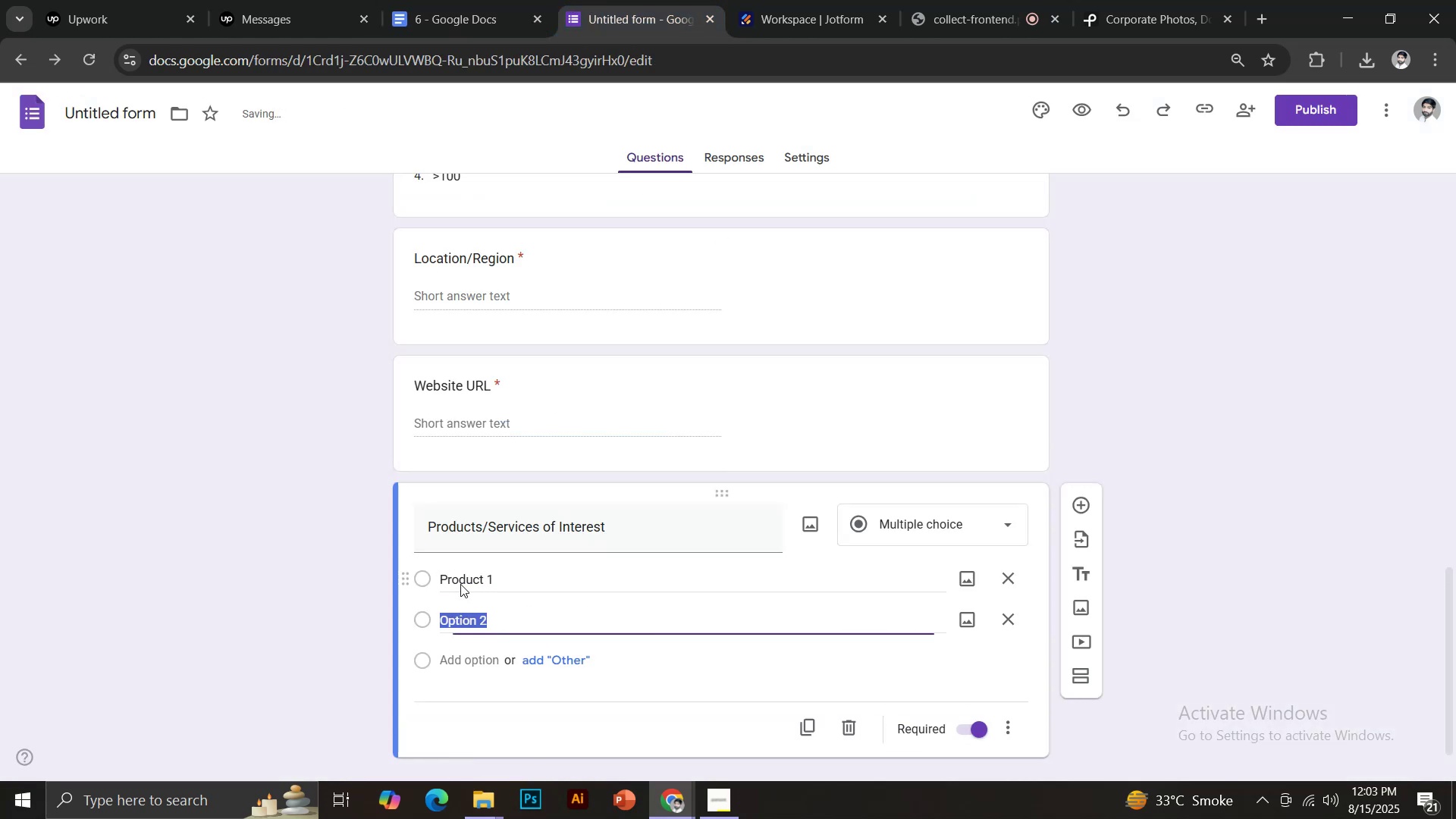 
type(product 2)
 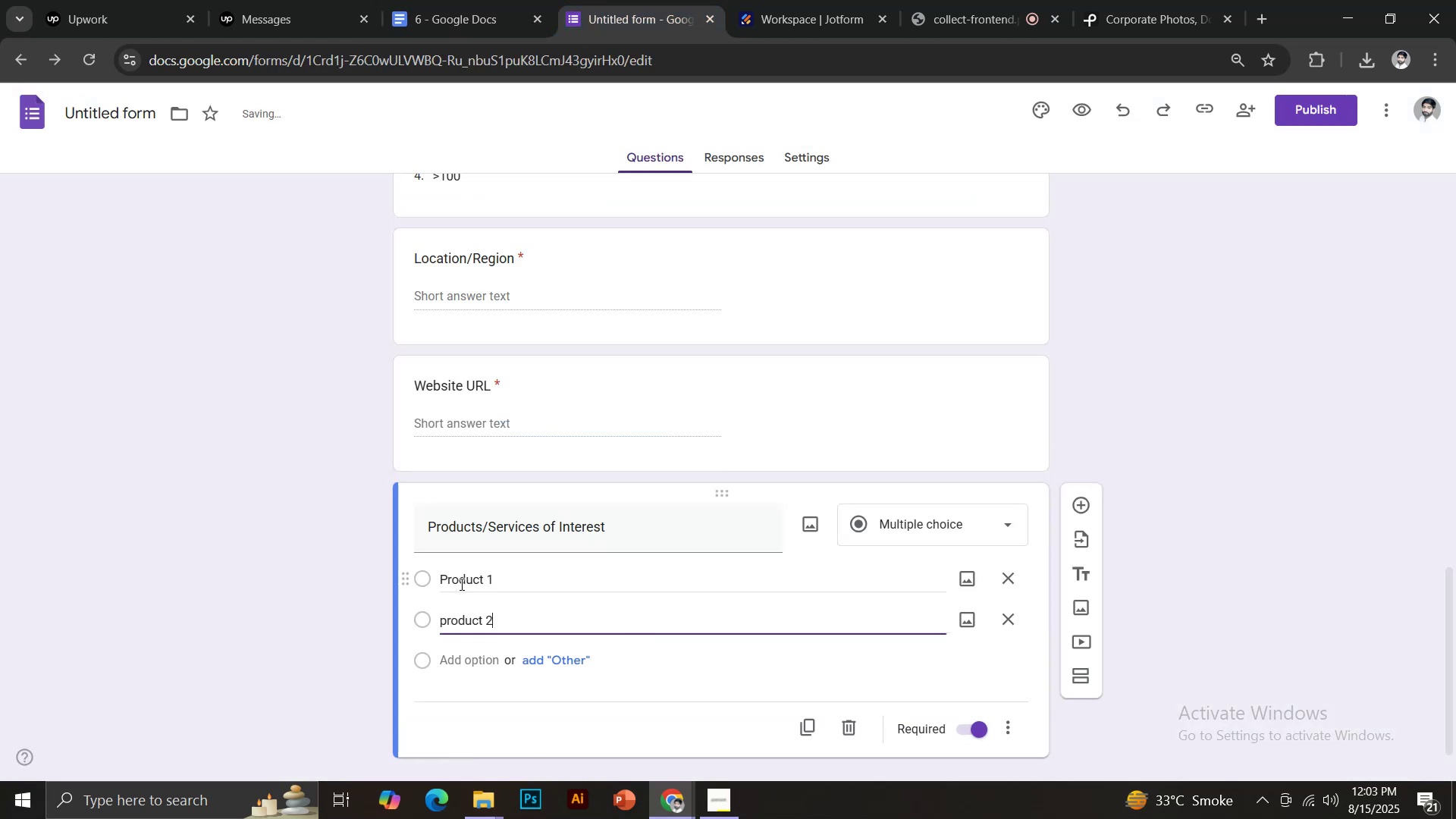 
key(Enter)
 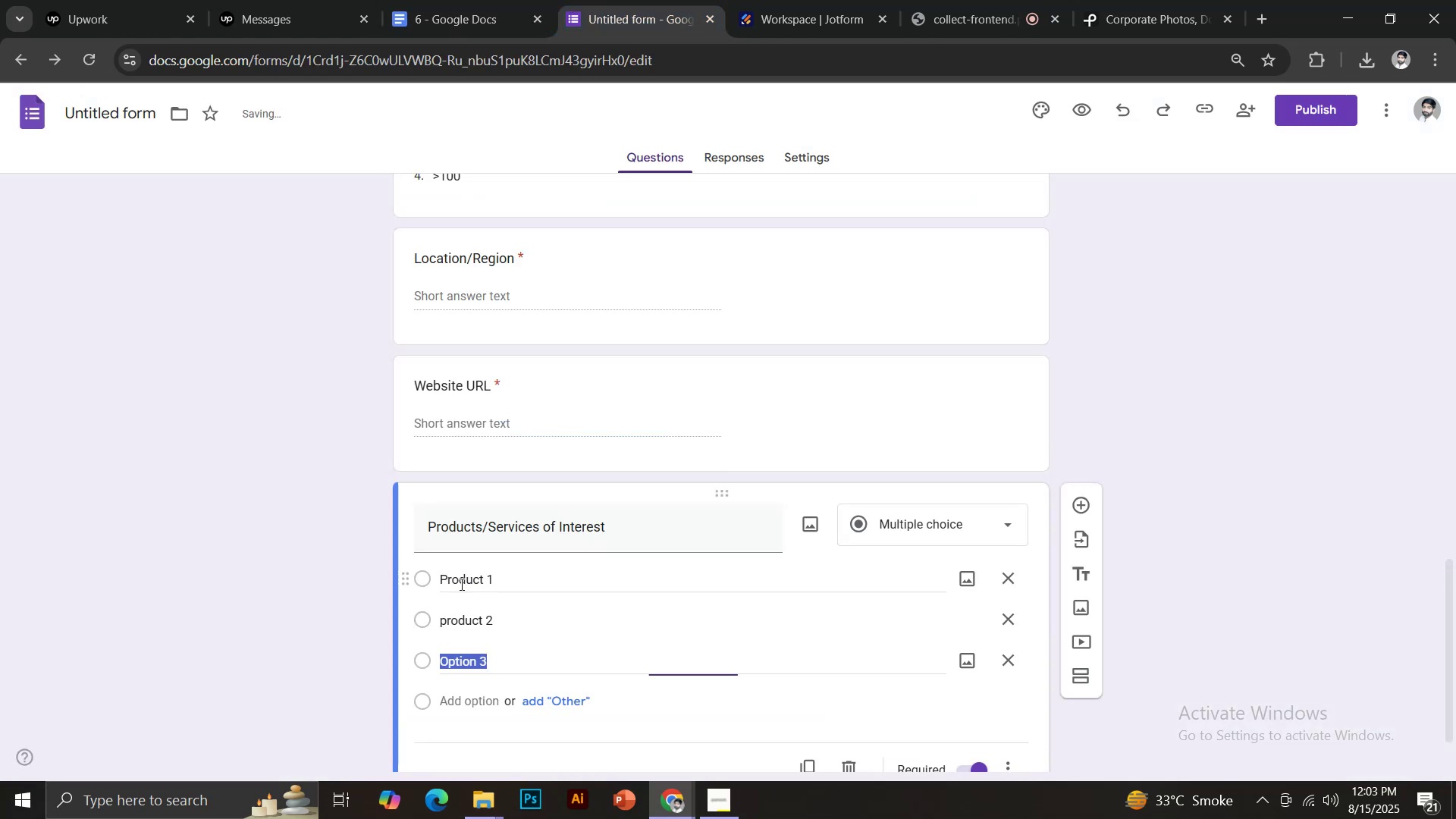 
type(p)
key(Backspace)
type(Product 3)
 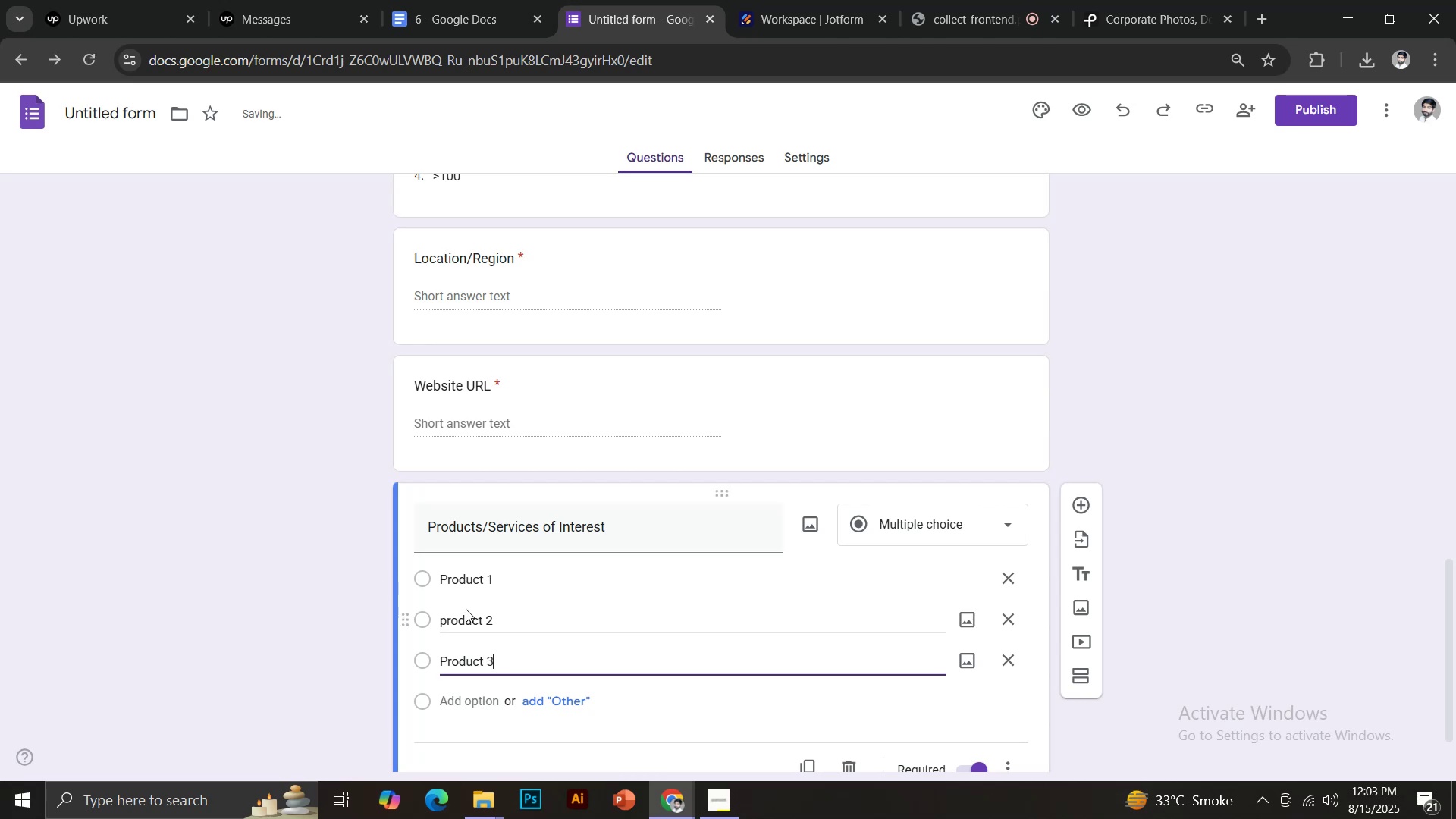 
left_click([444, 622])
 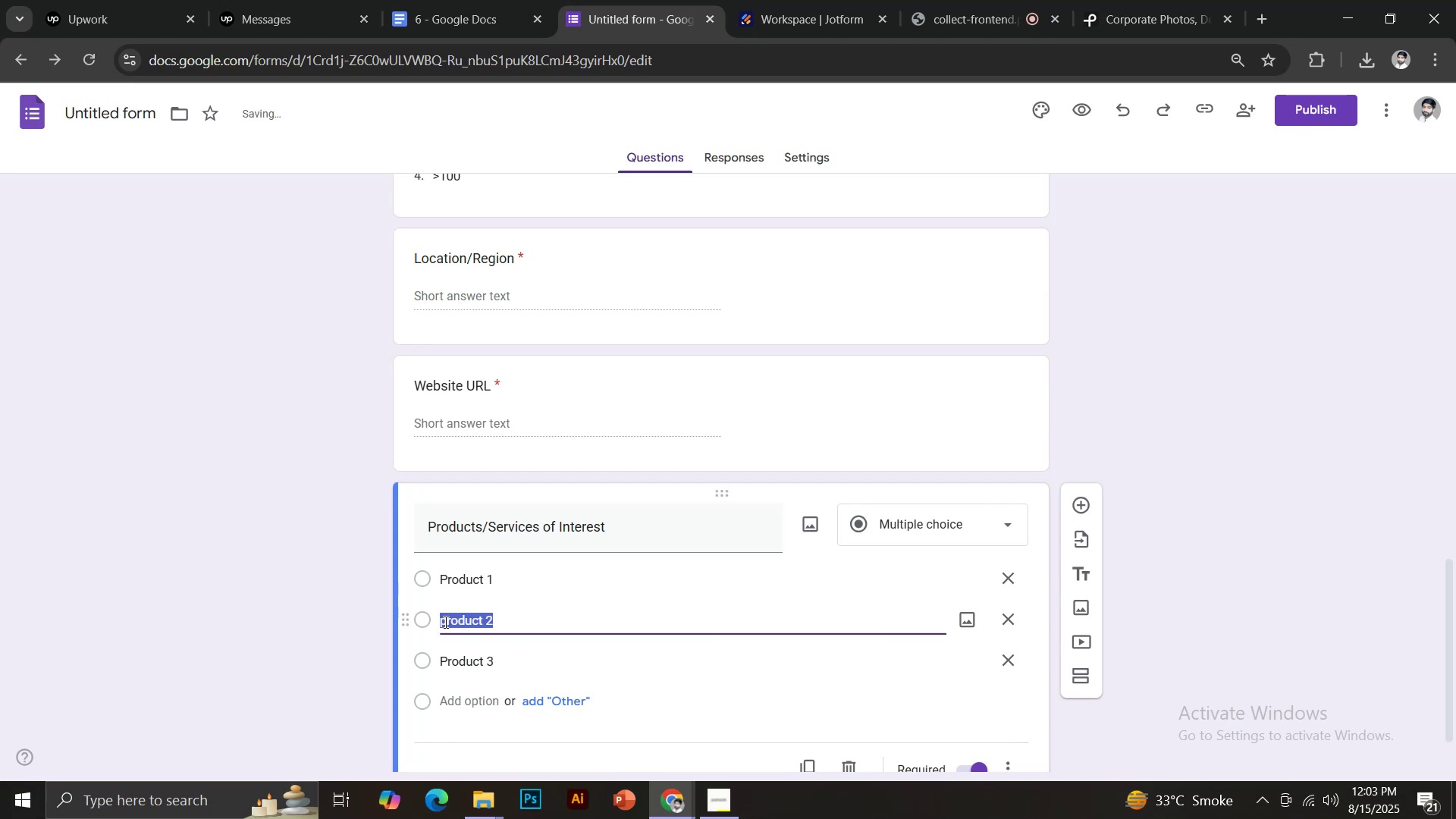 
left_click([444, 622])
 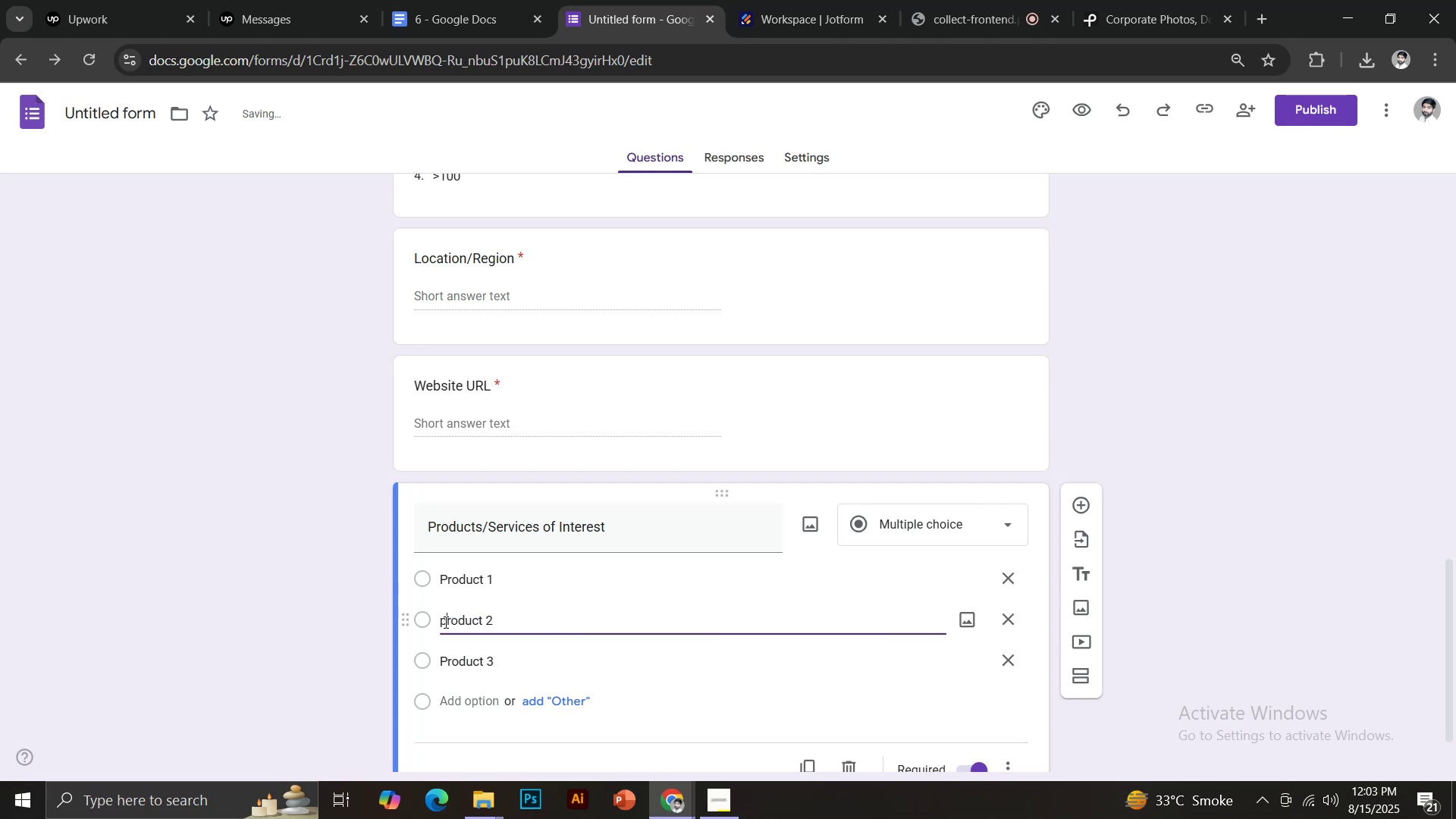 
key(Backspace)
 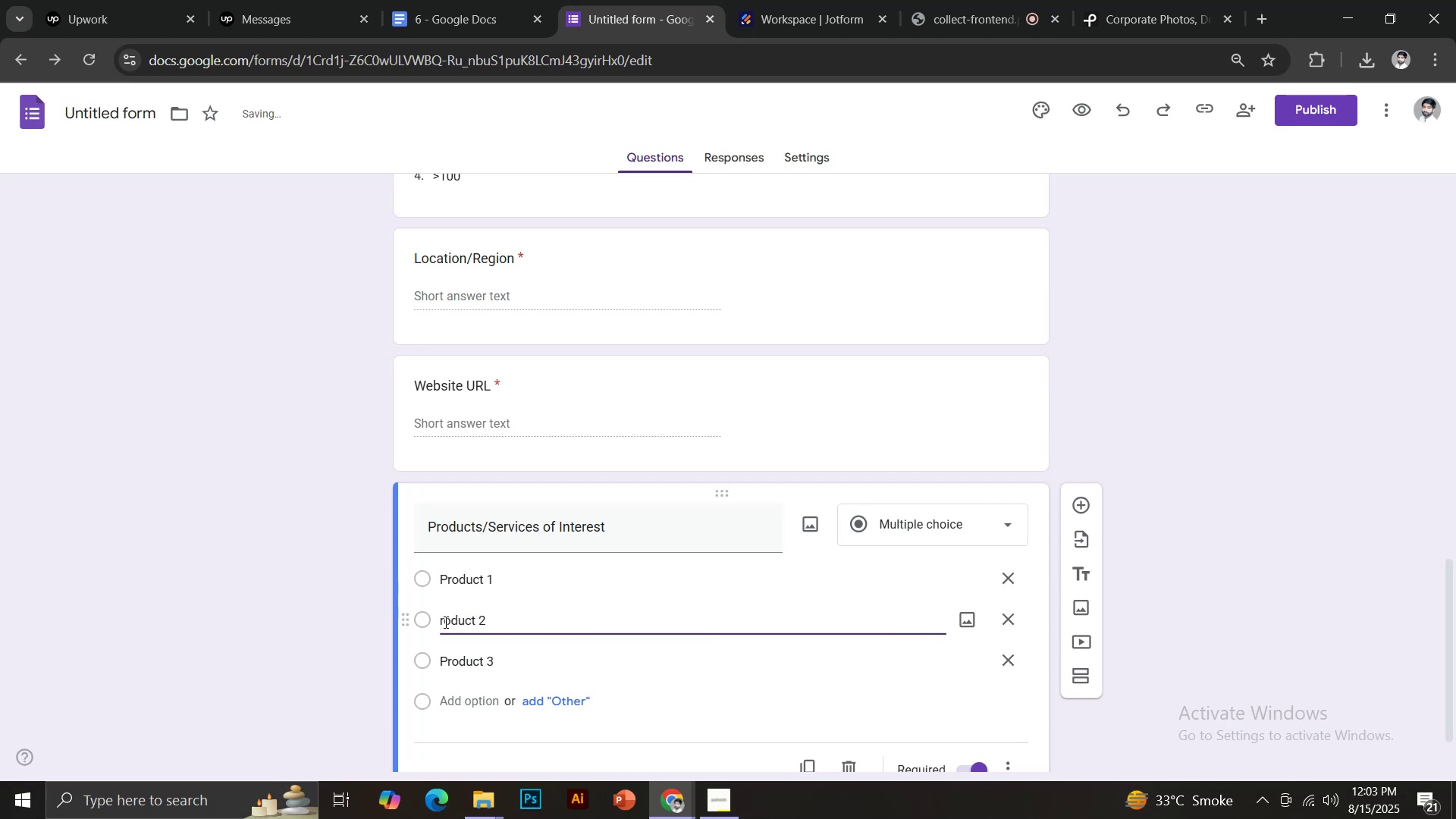 
key(CapsLock)
 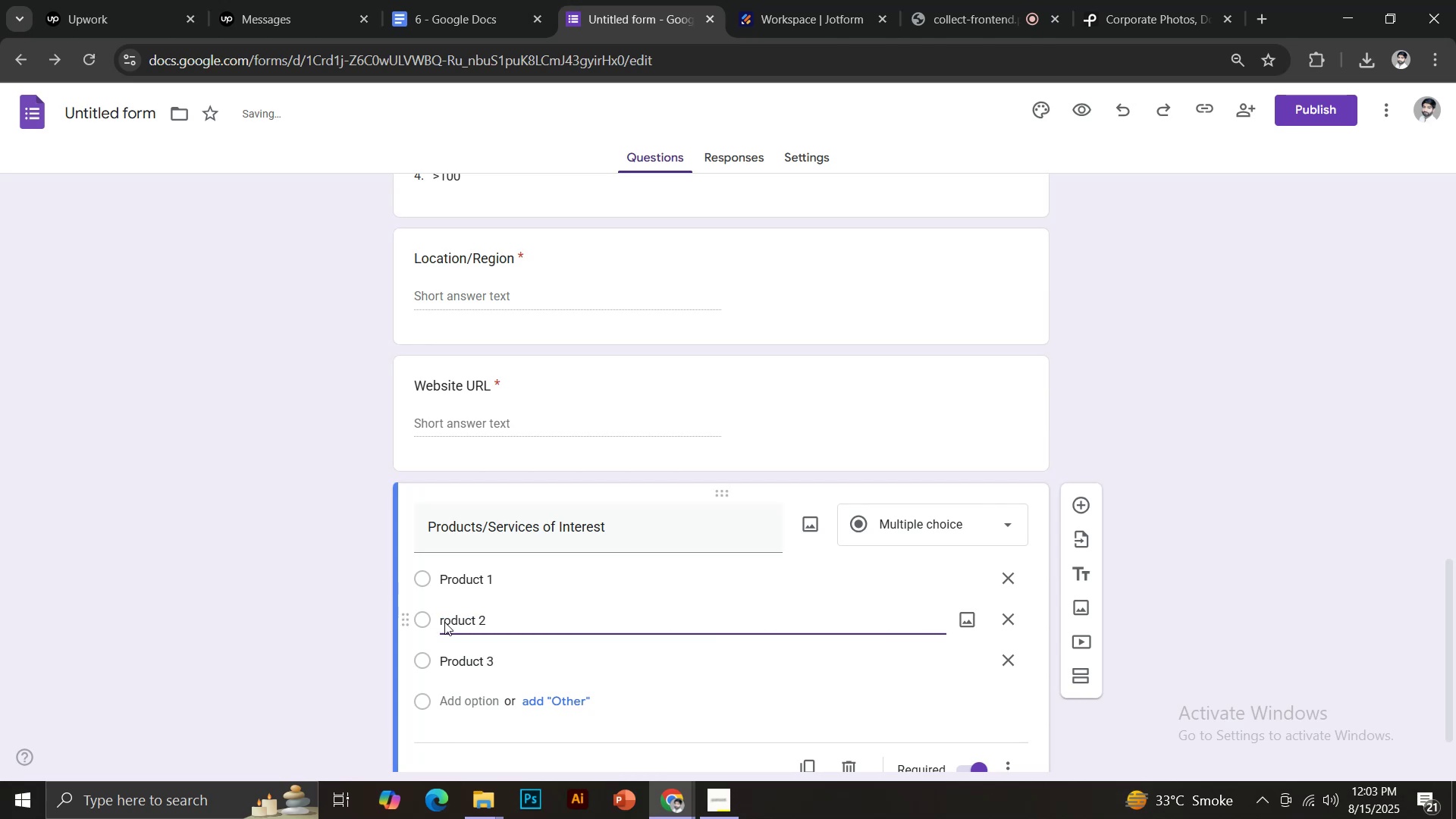 
key(P)
 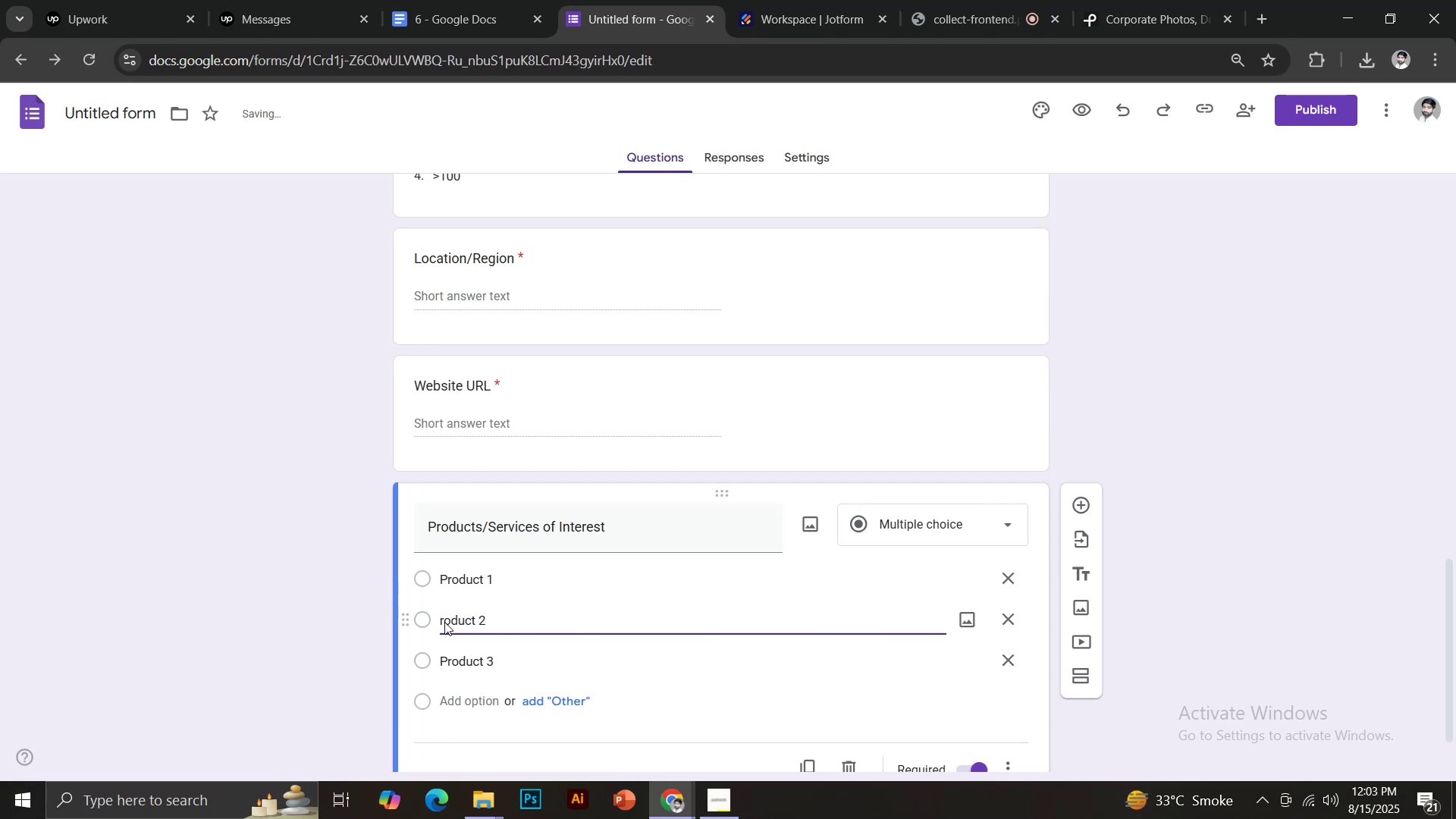 
key(CapsLock)
 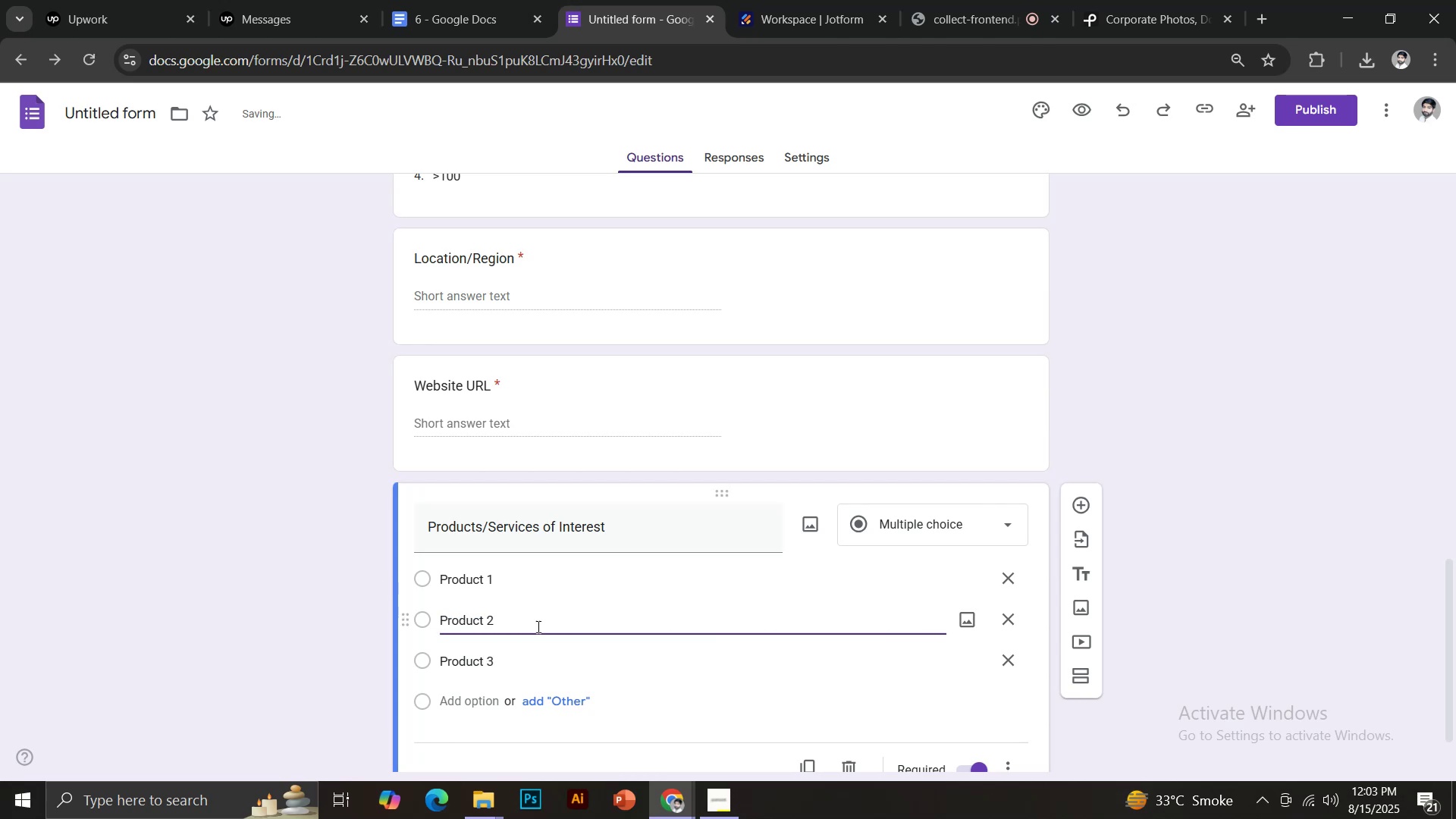 
scroll: coordinate [629, 587], scroll_direction: down, amount: 2.0
 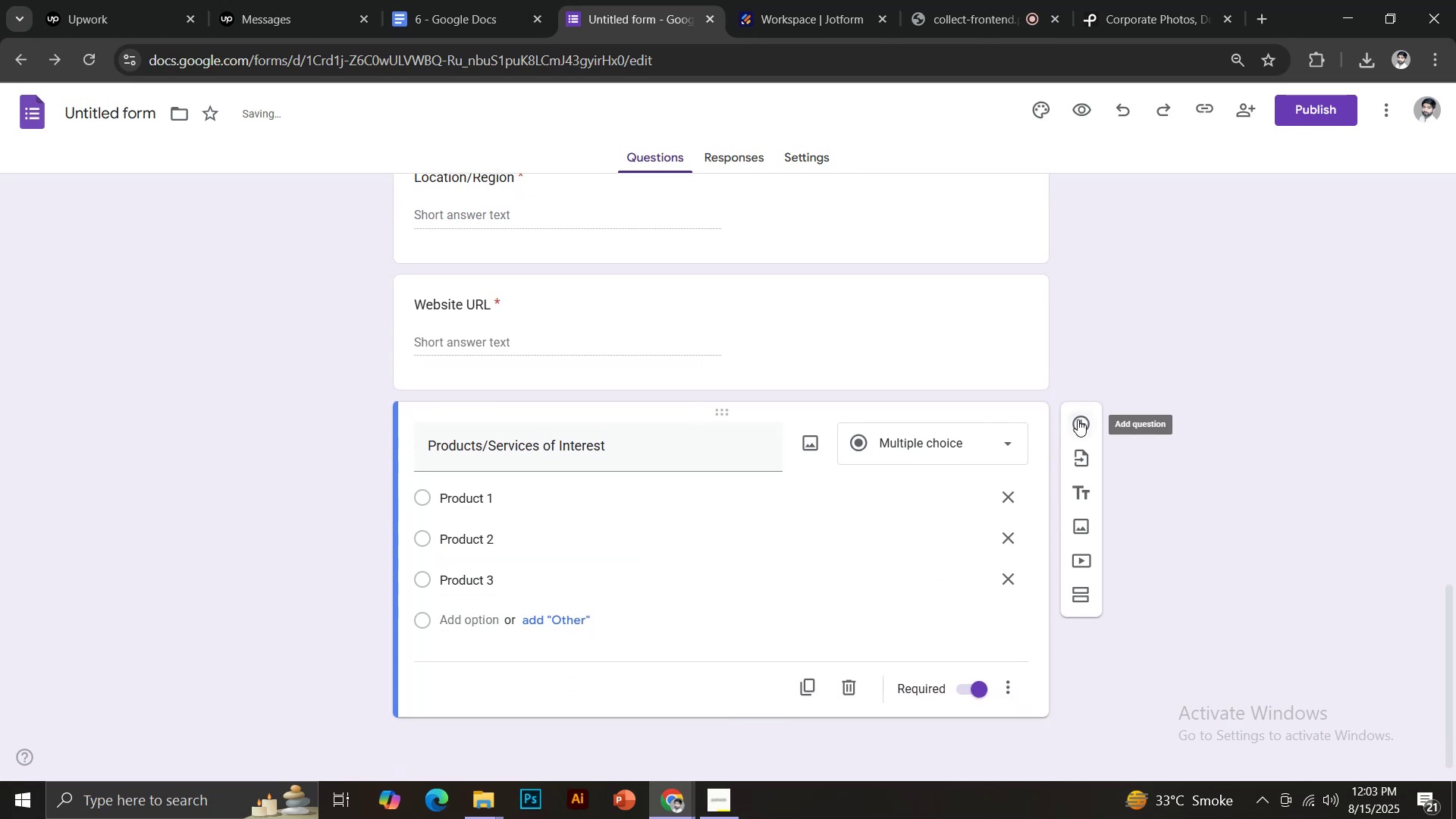 
left_click([478, 0])
 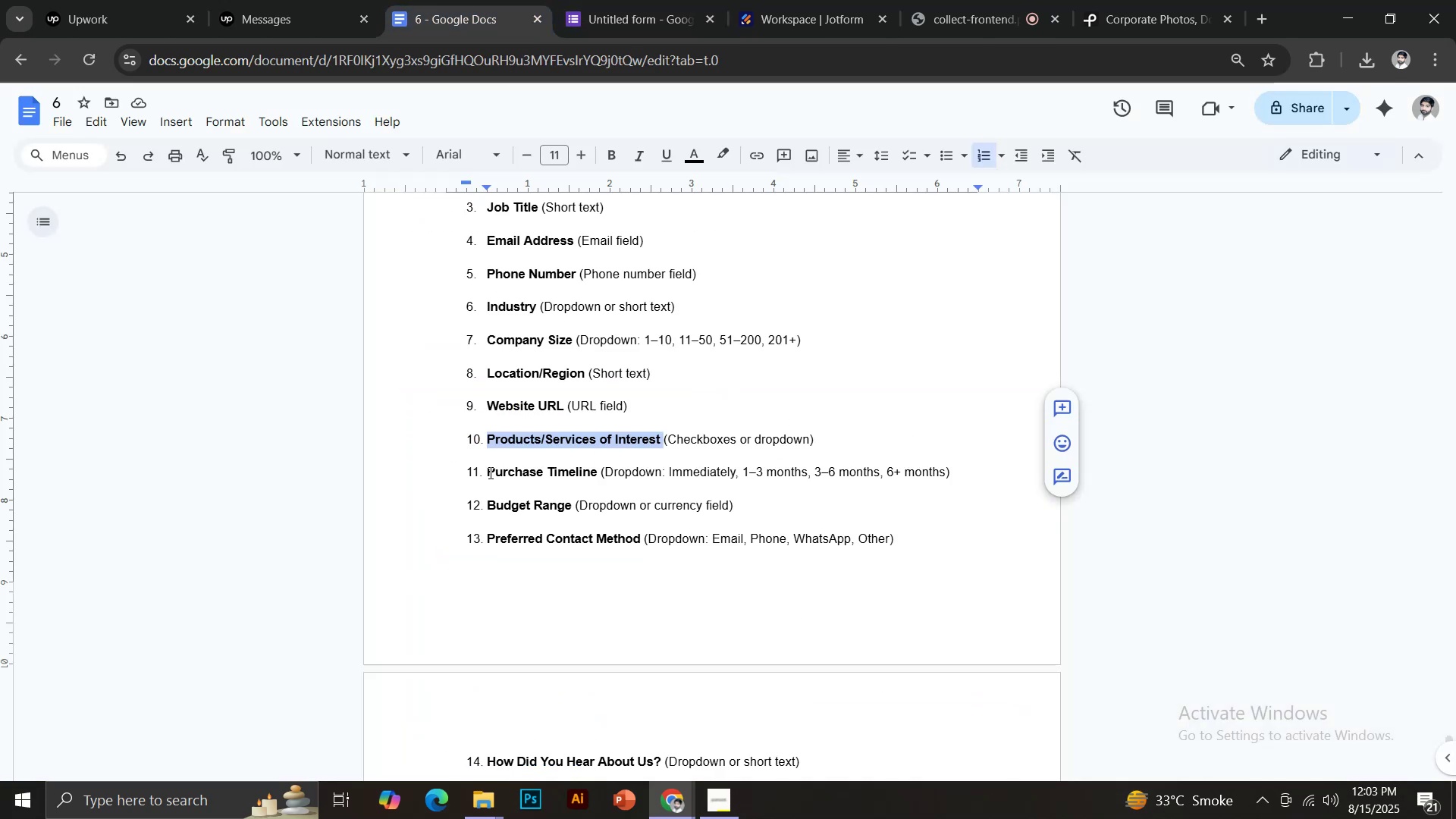 
left_click_drag(start_coordinate=[489, 472], to_coordinate=[597, 468])
 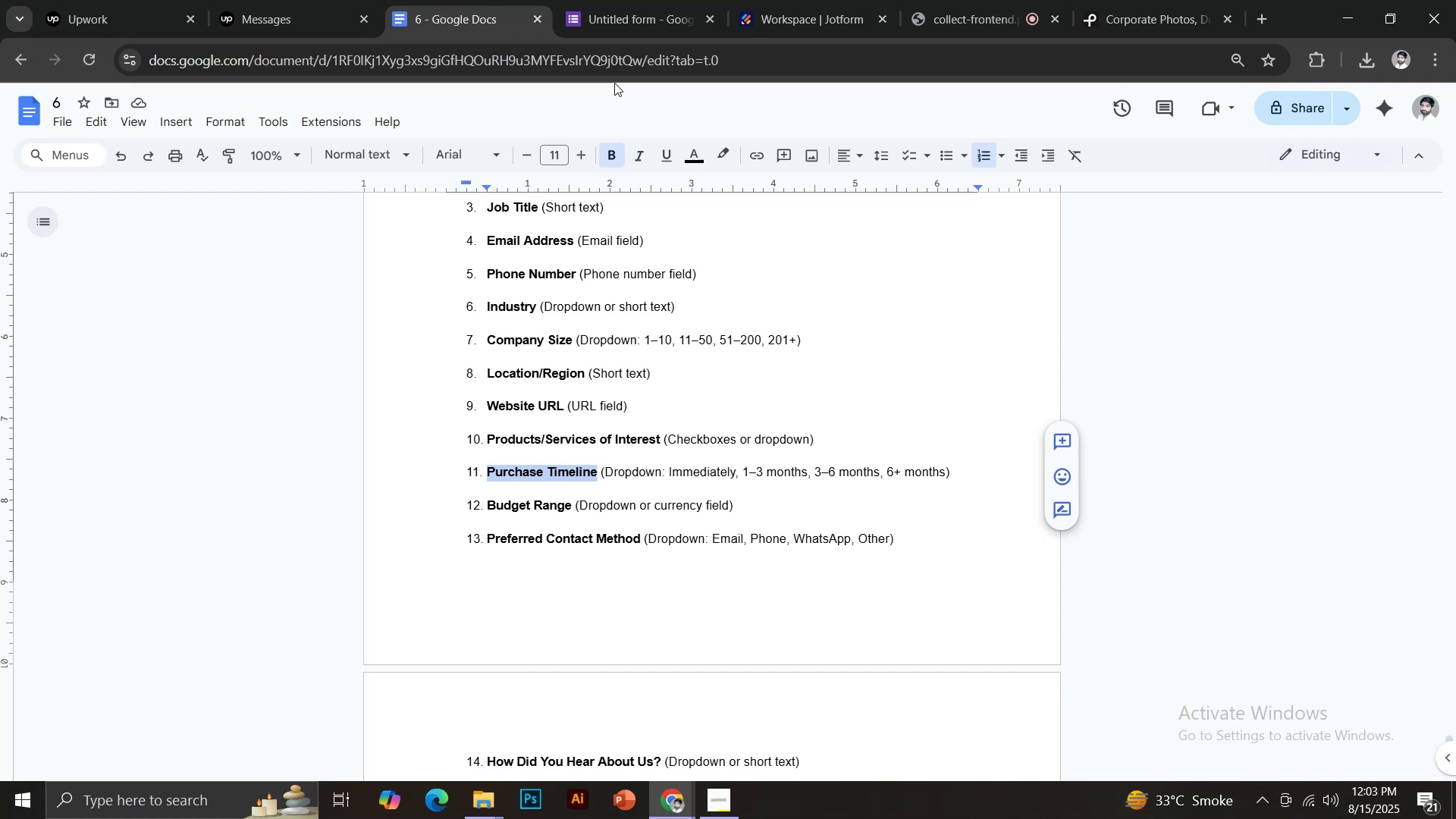 
key(Control+C)
 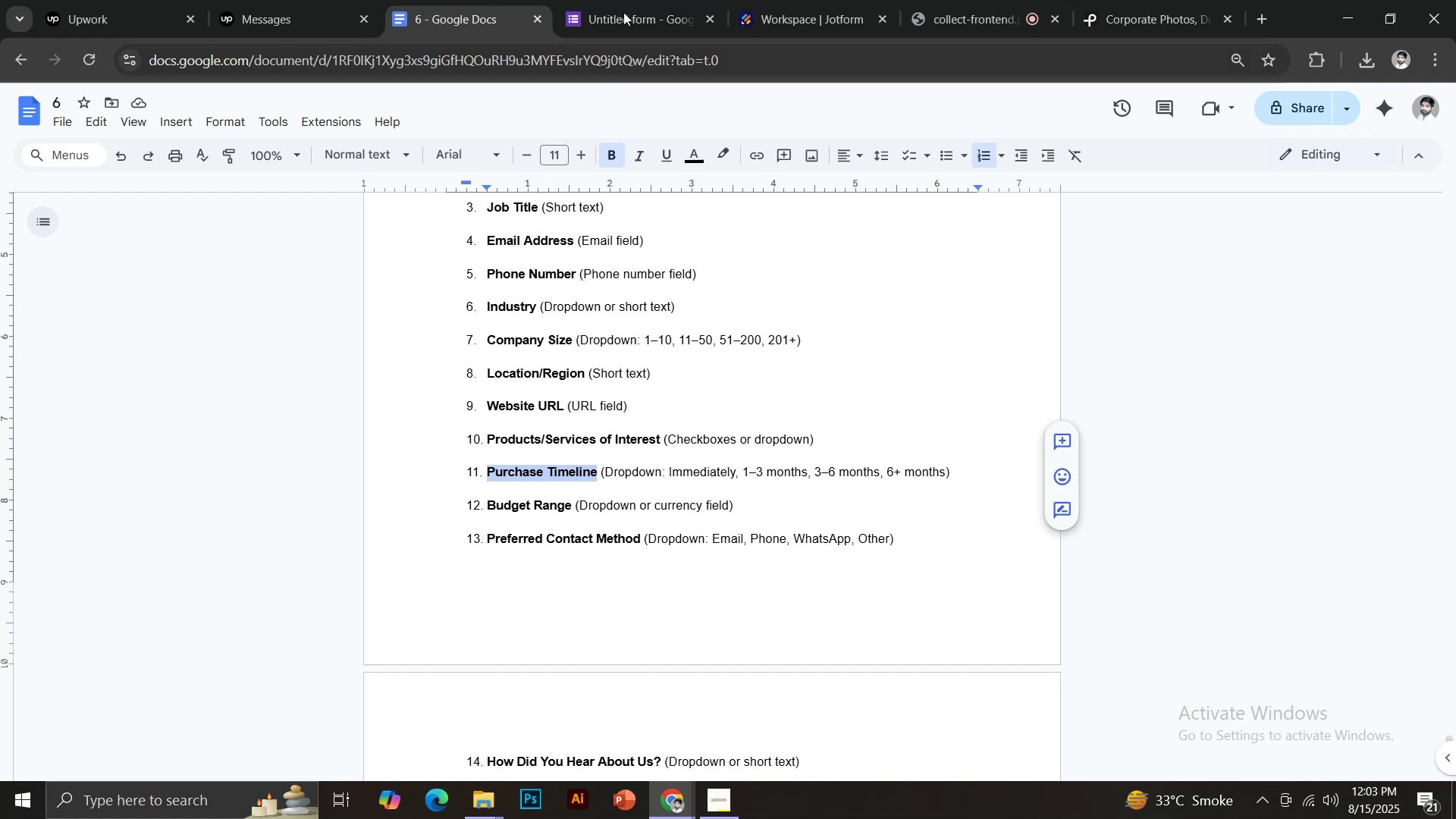 
left_click([631, 0])
 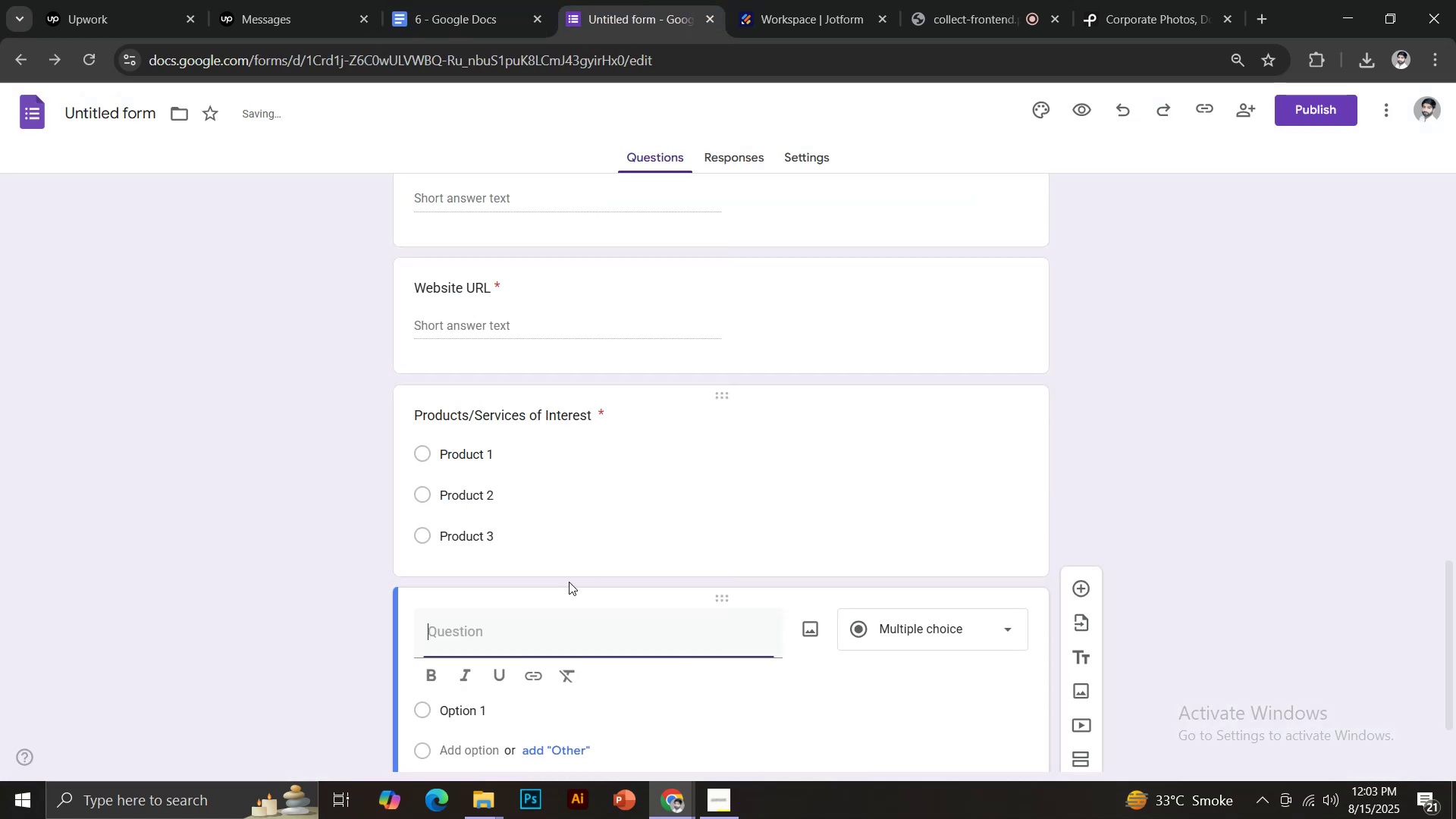 
key(Control+Shift+V)
 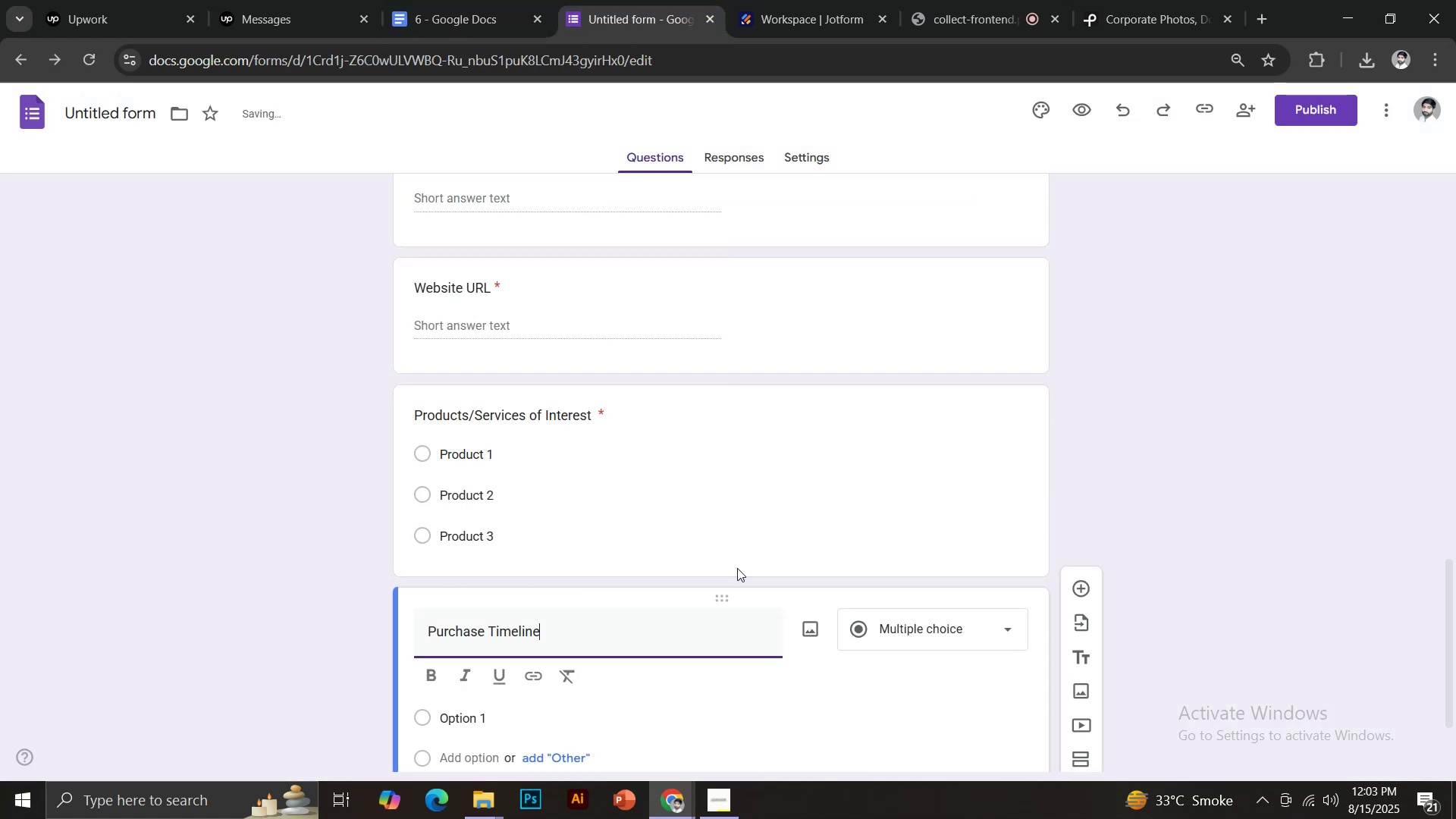 
scroll: coordinate [743, 562], scroll_direction: down, amount: 2.0
 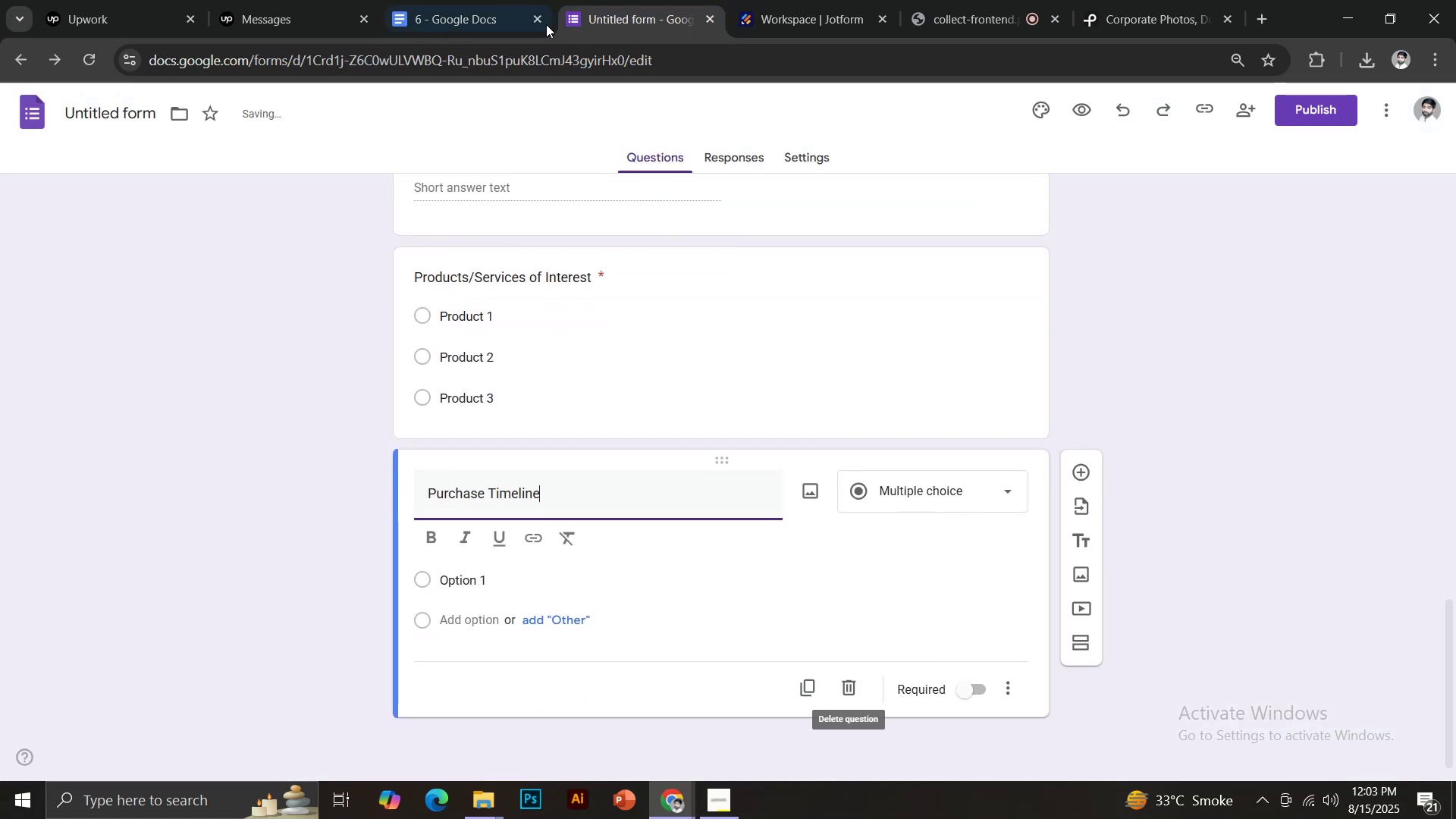 
left_click([490, 0])
 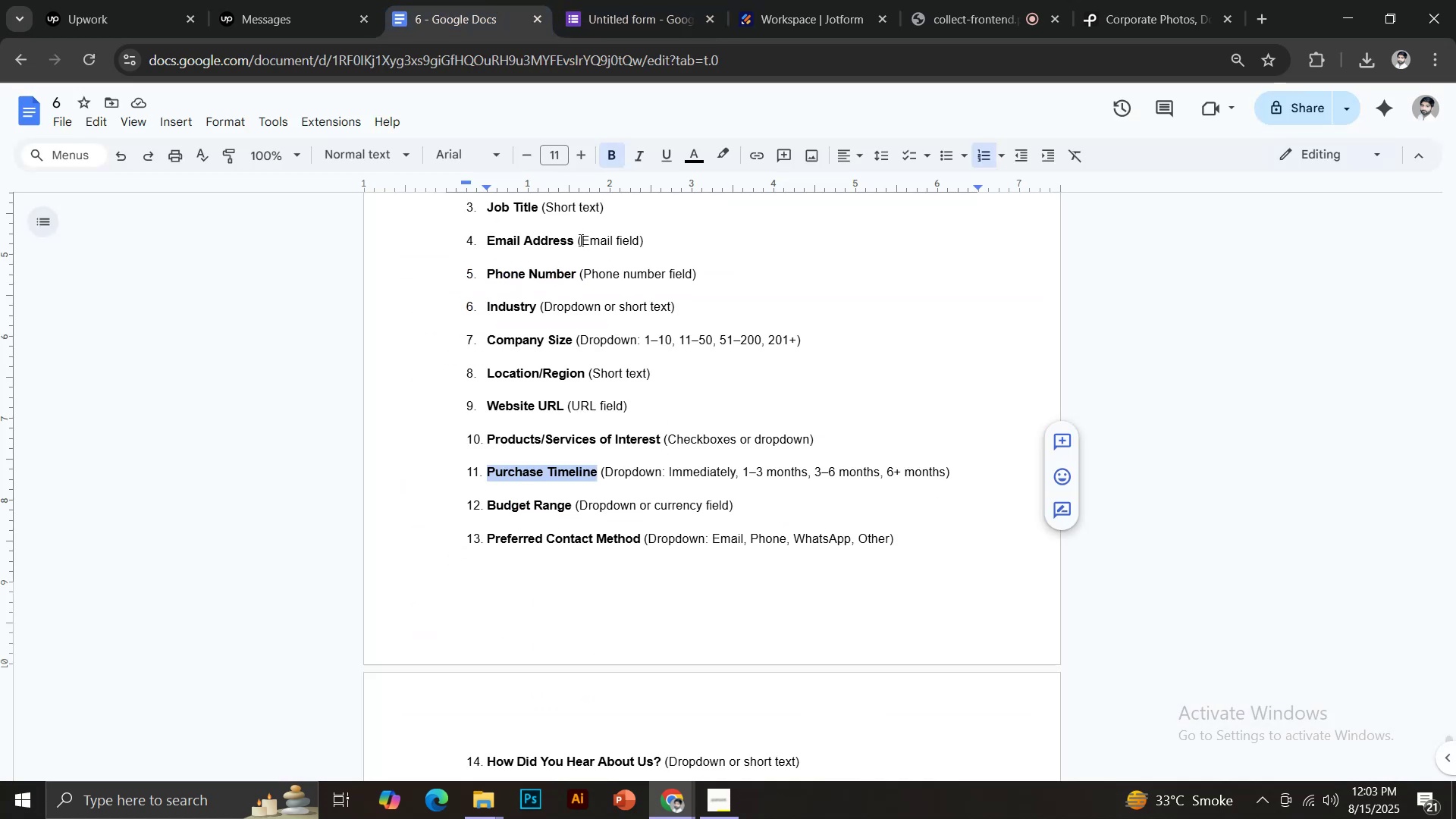 
left_click([613, 11])
 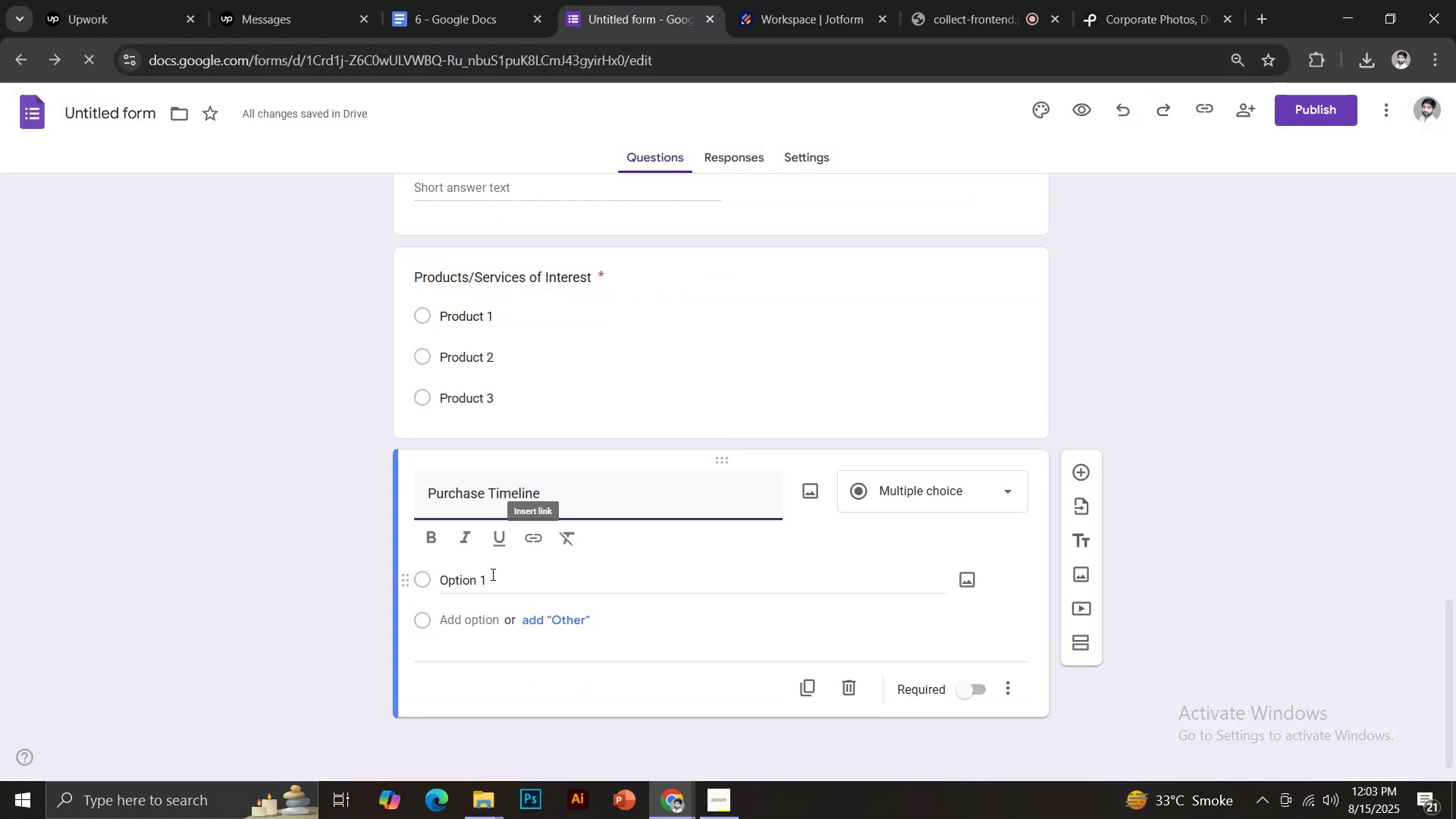 
left_click([485, 575])
 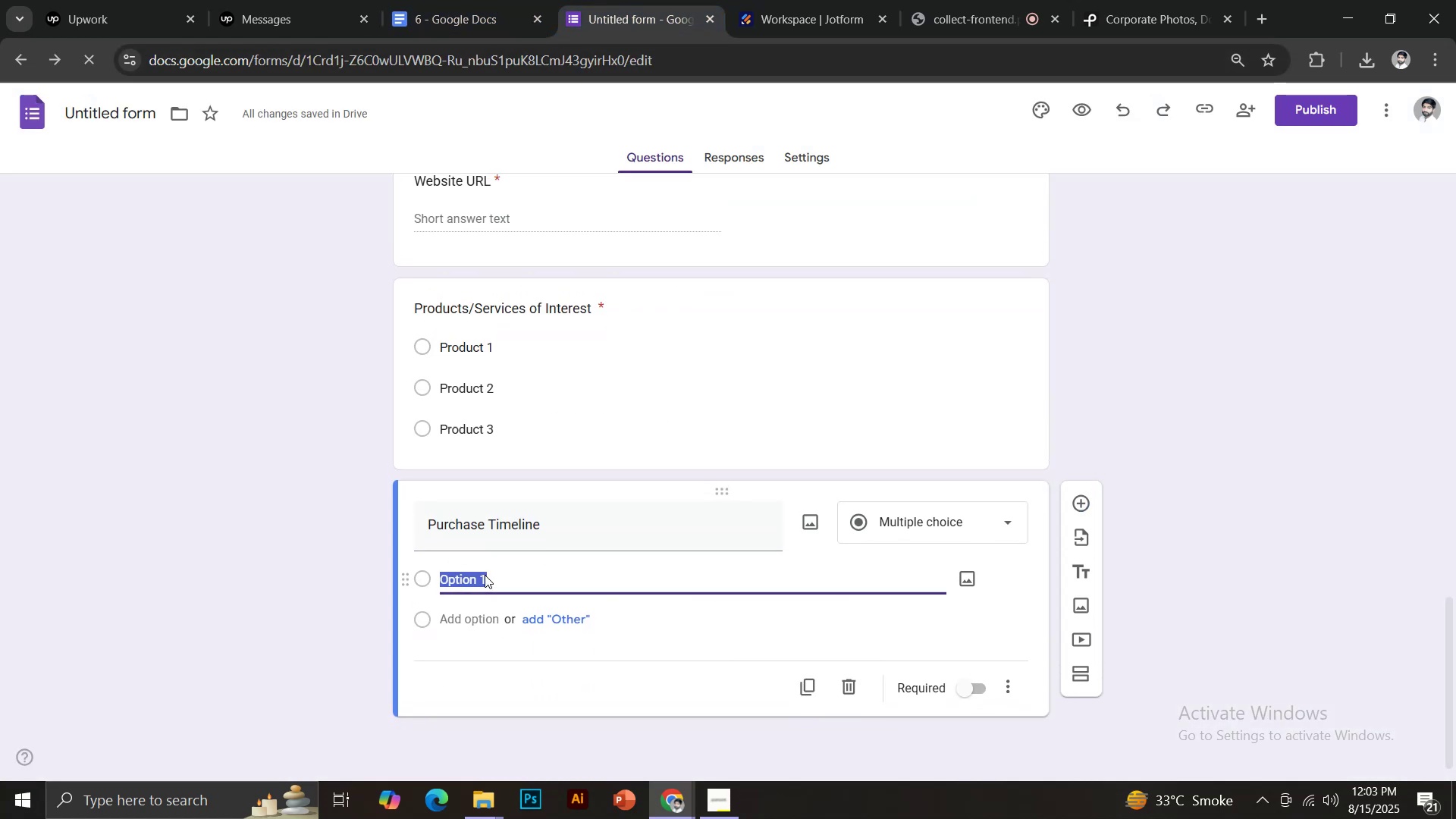 
type(Immidiately)
 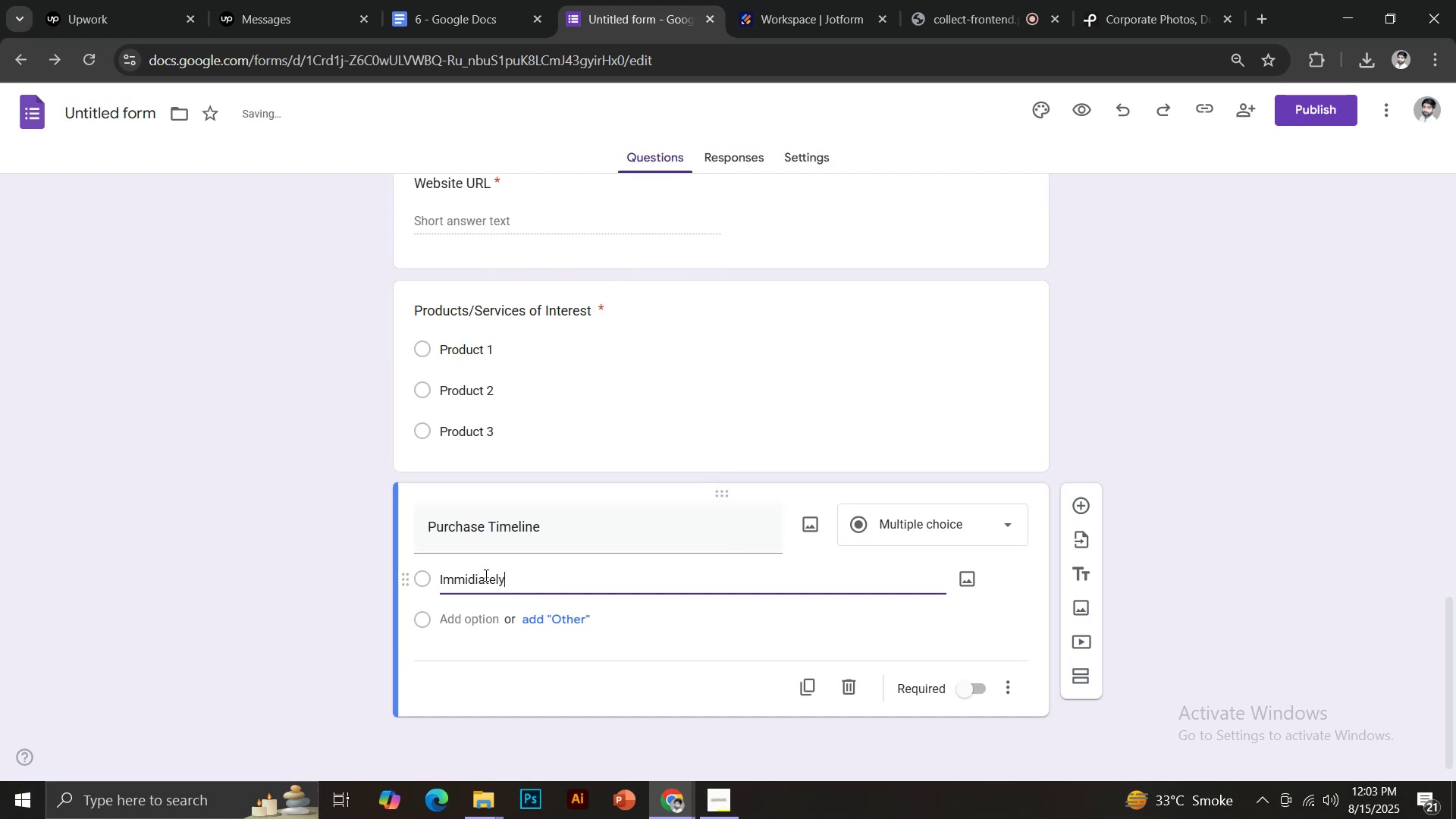 
key(Enter)
 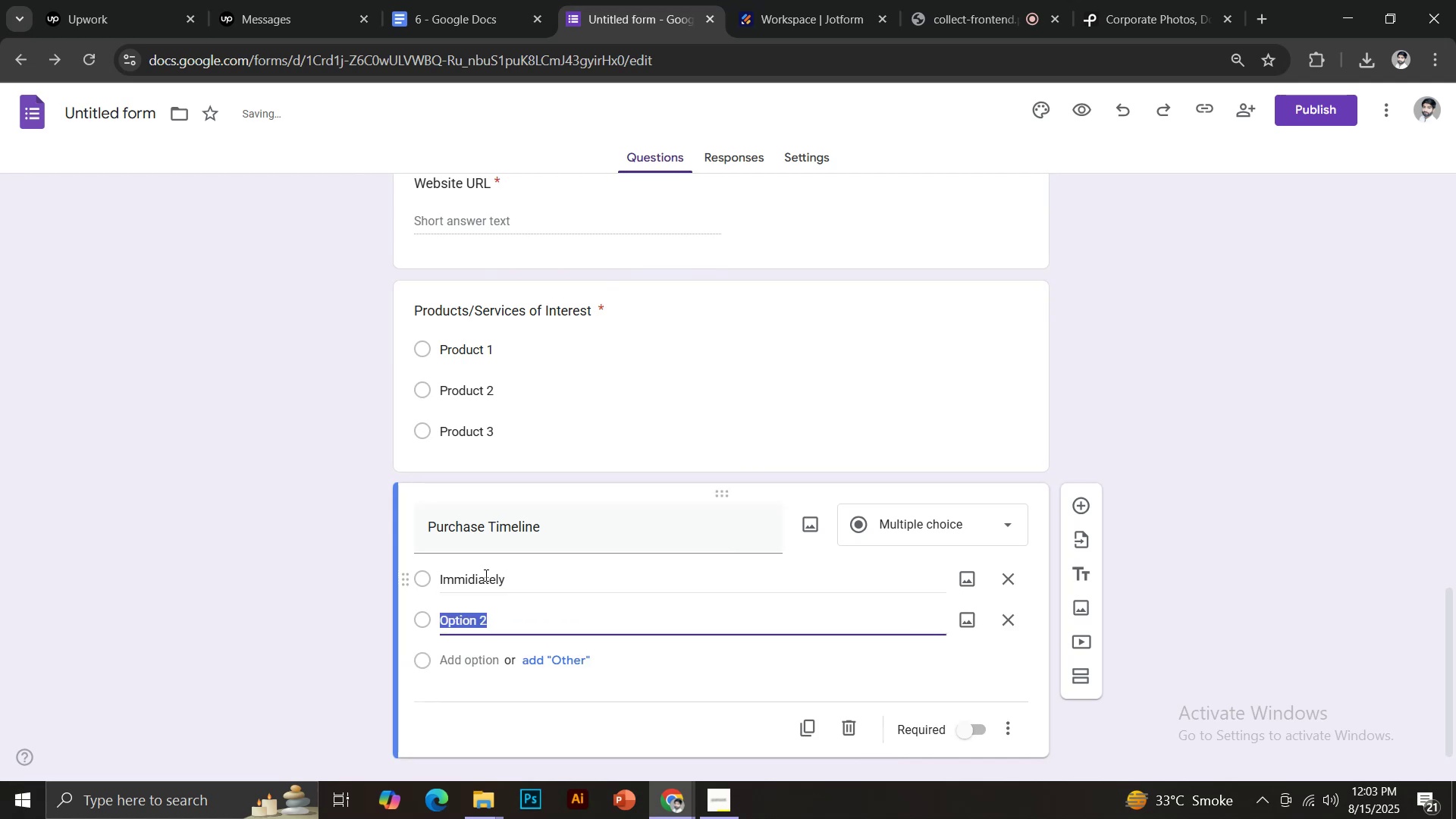 
type(1-3 Months)
 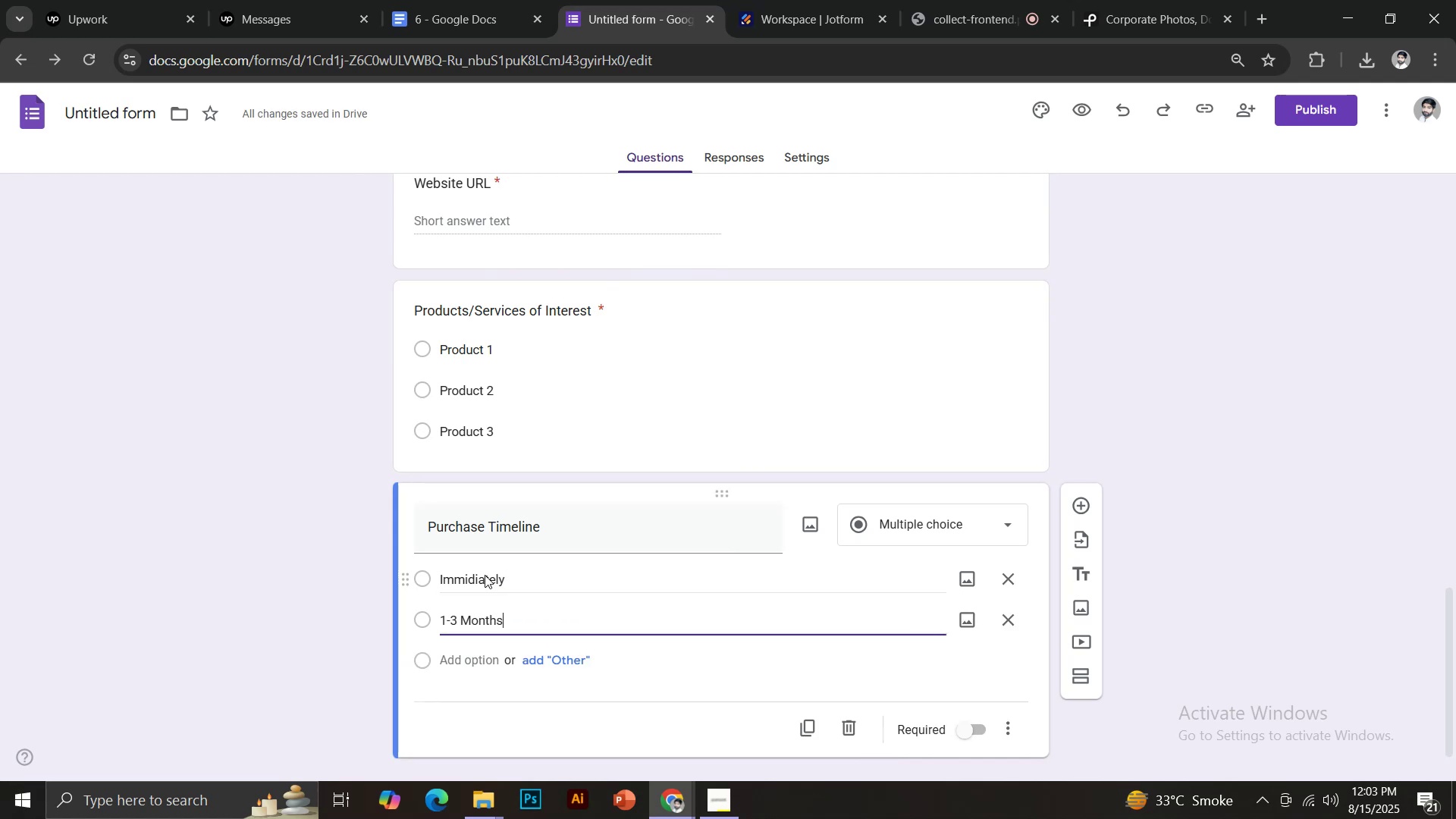 
key(Enter)
 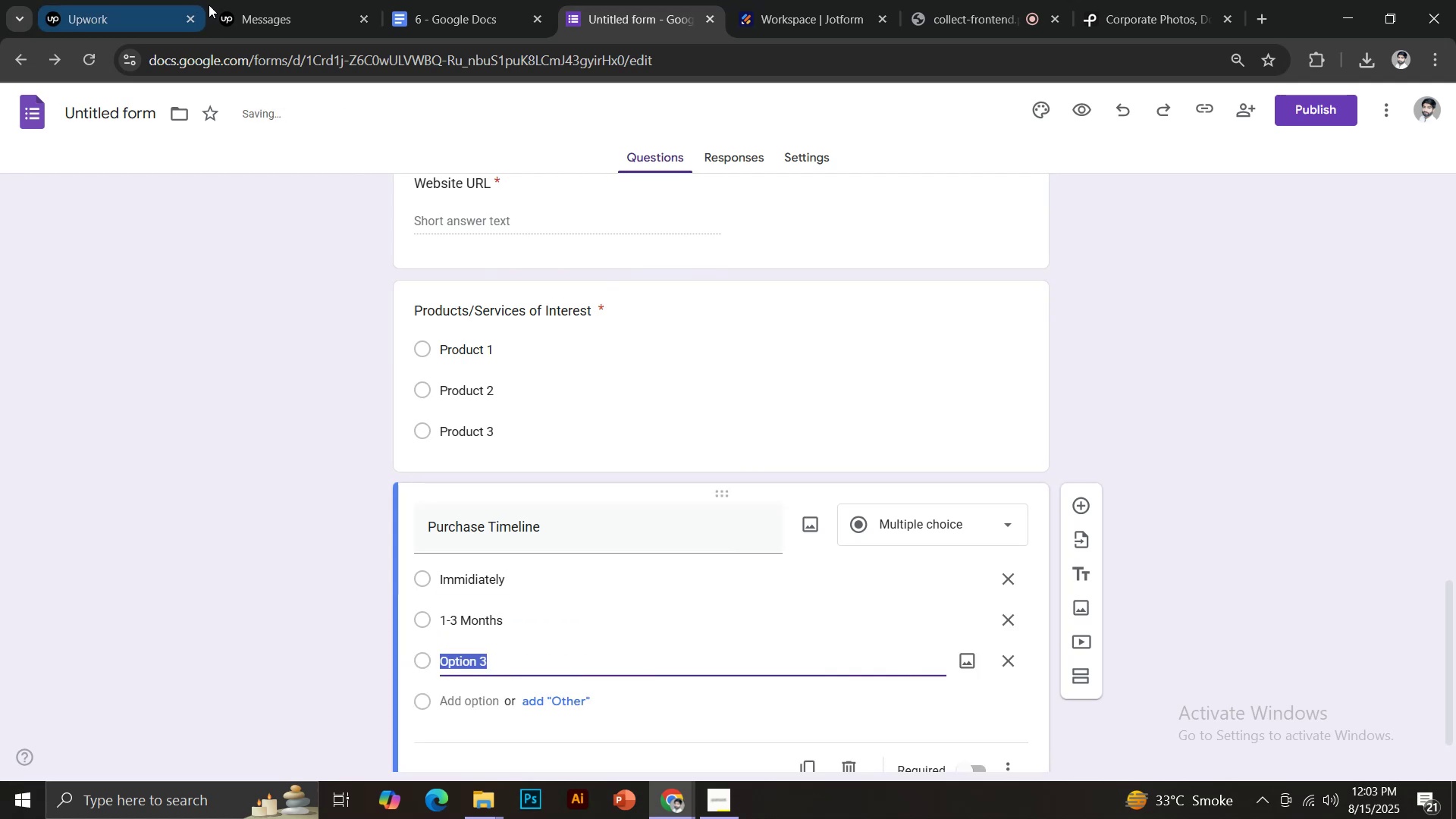 
left_click([431, 0])
 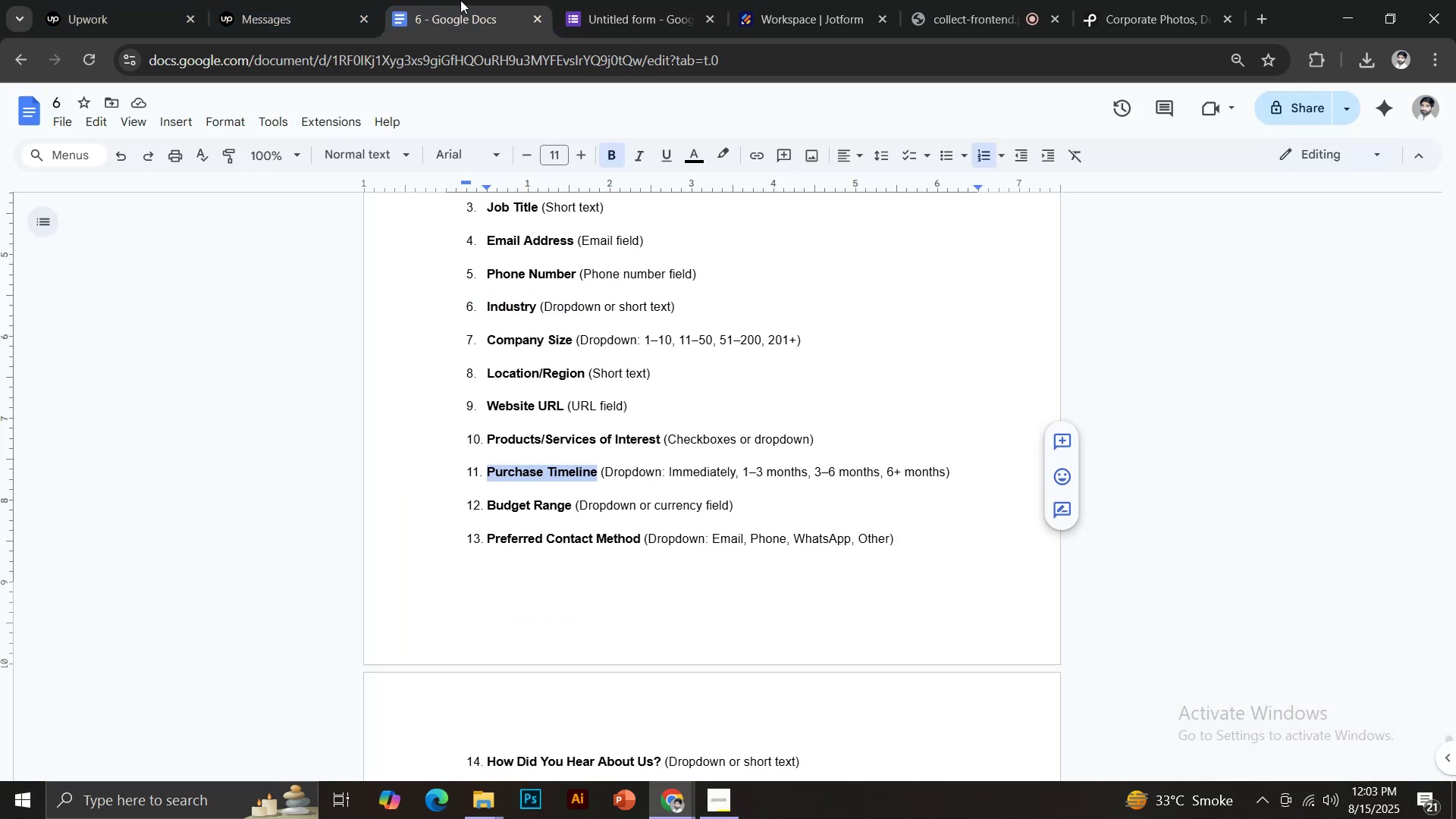 
left_click([601, 0])
 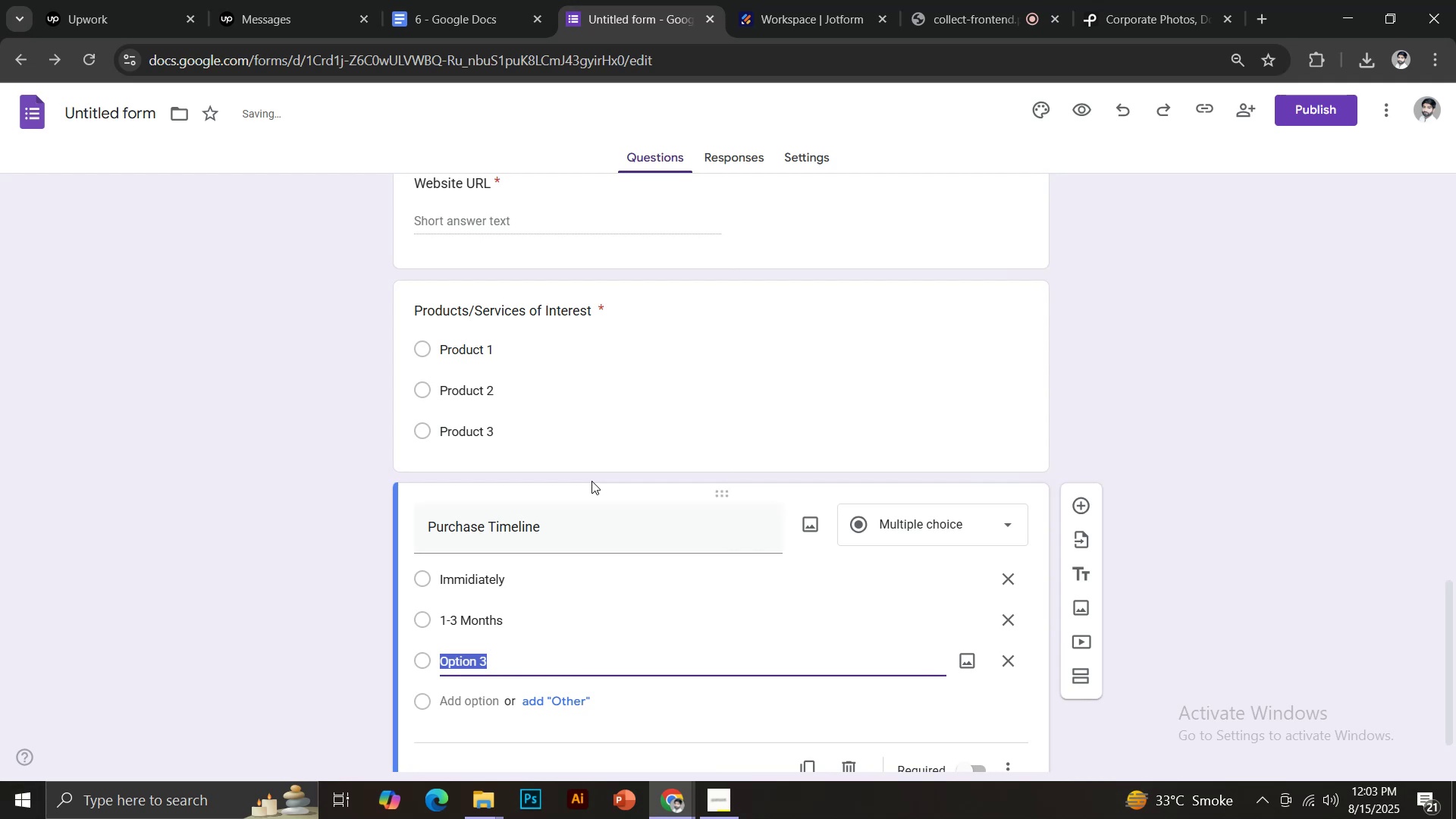 
type(3-6 Months)
 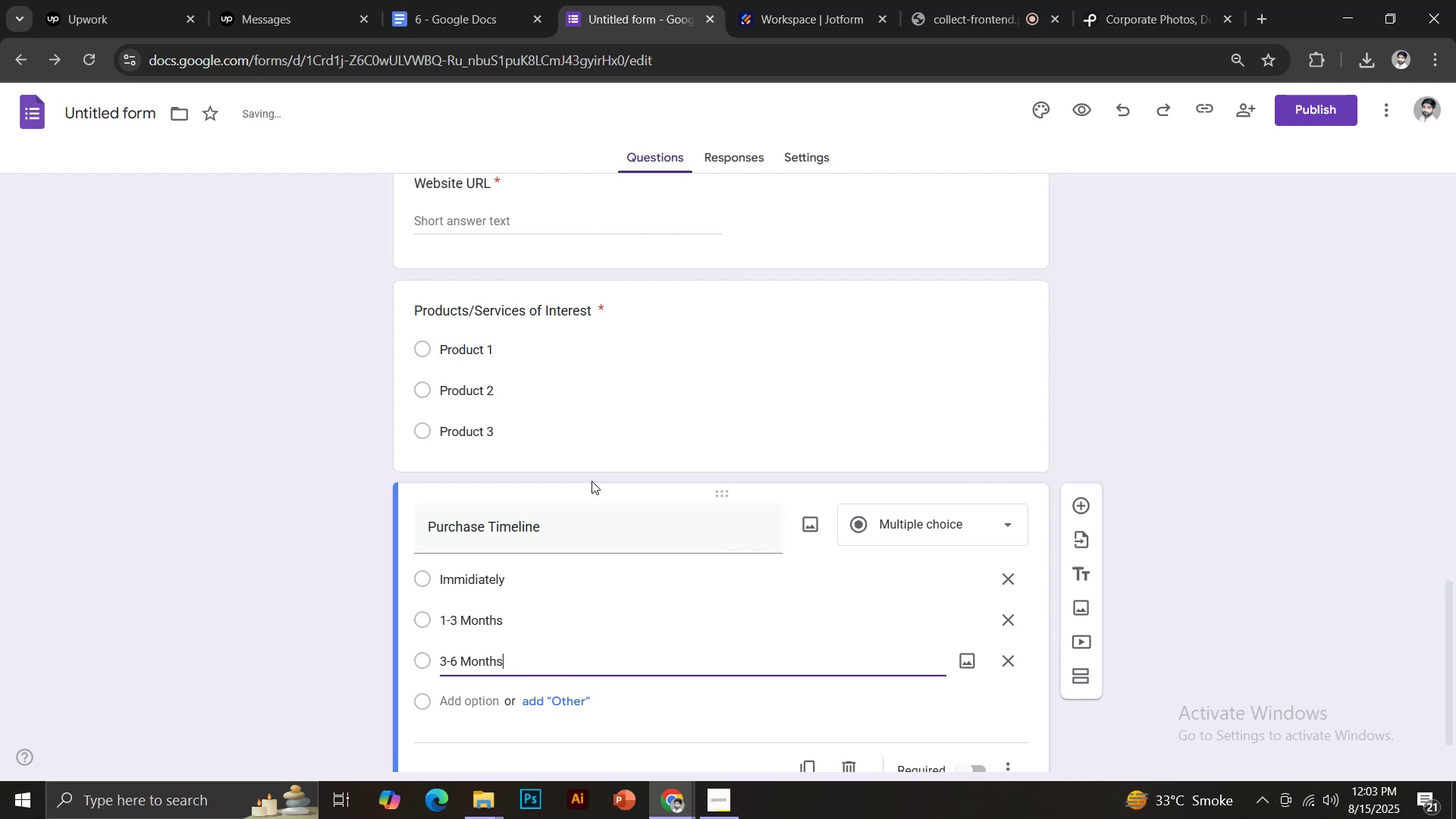 
key(Enter)
 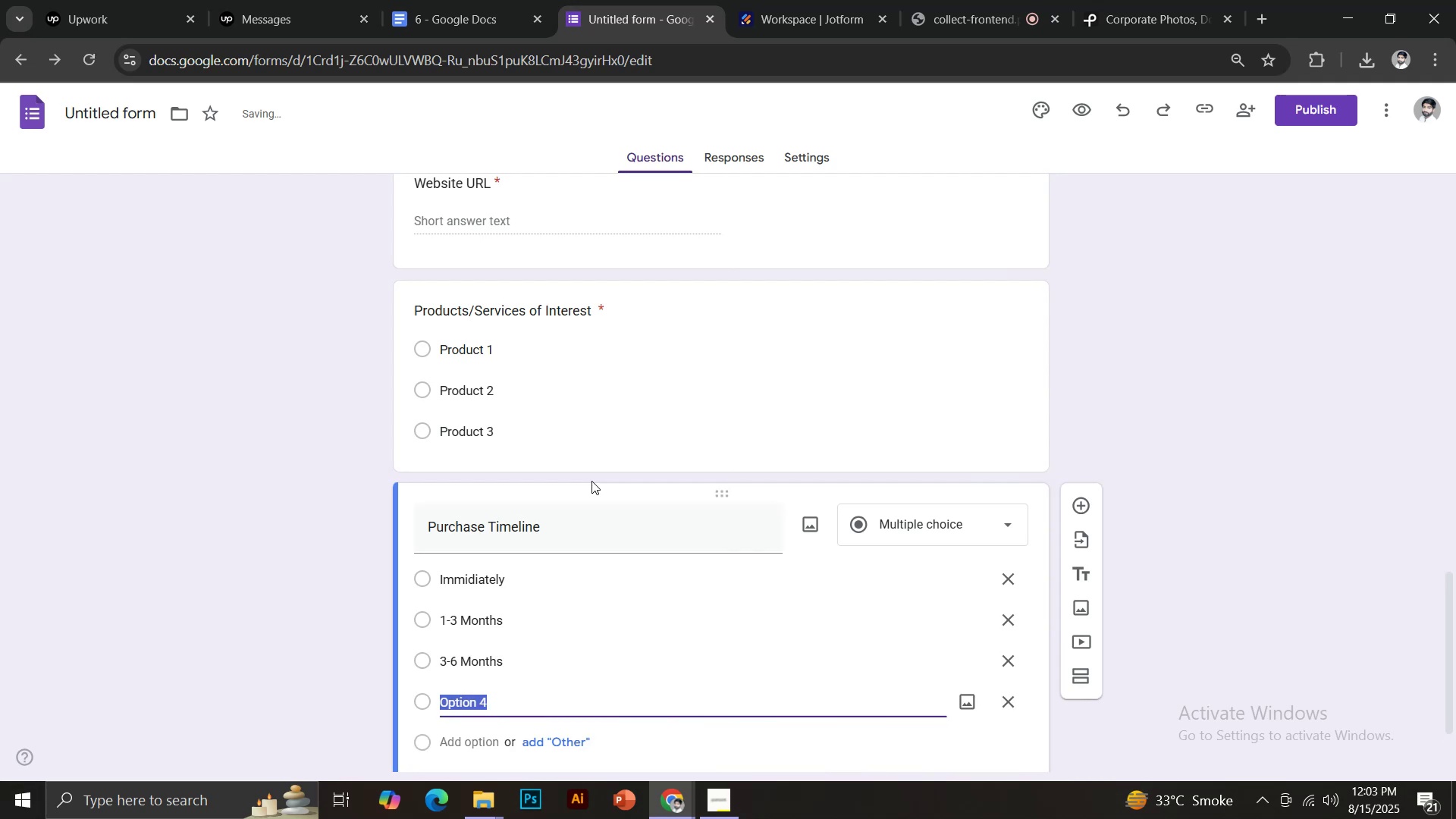 
type(6+ Months)
 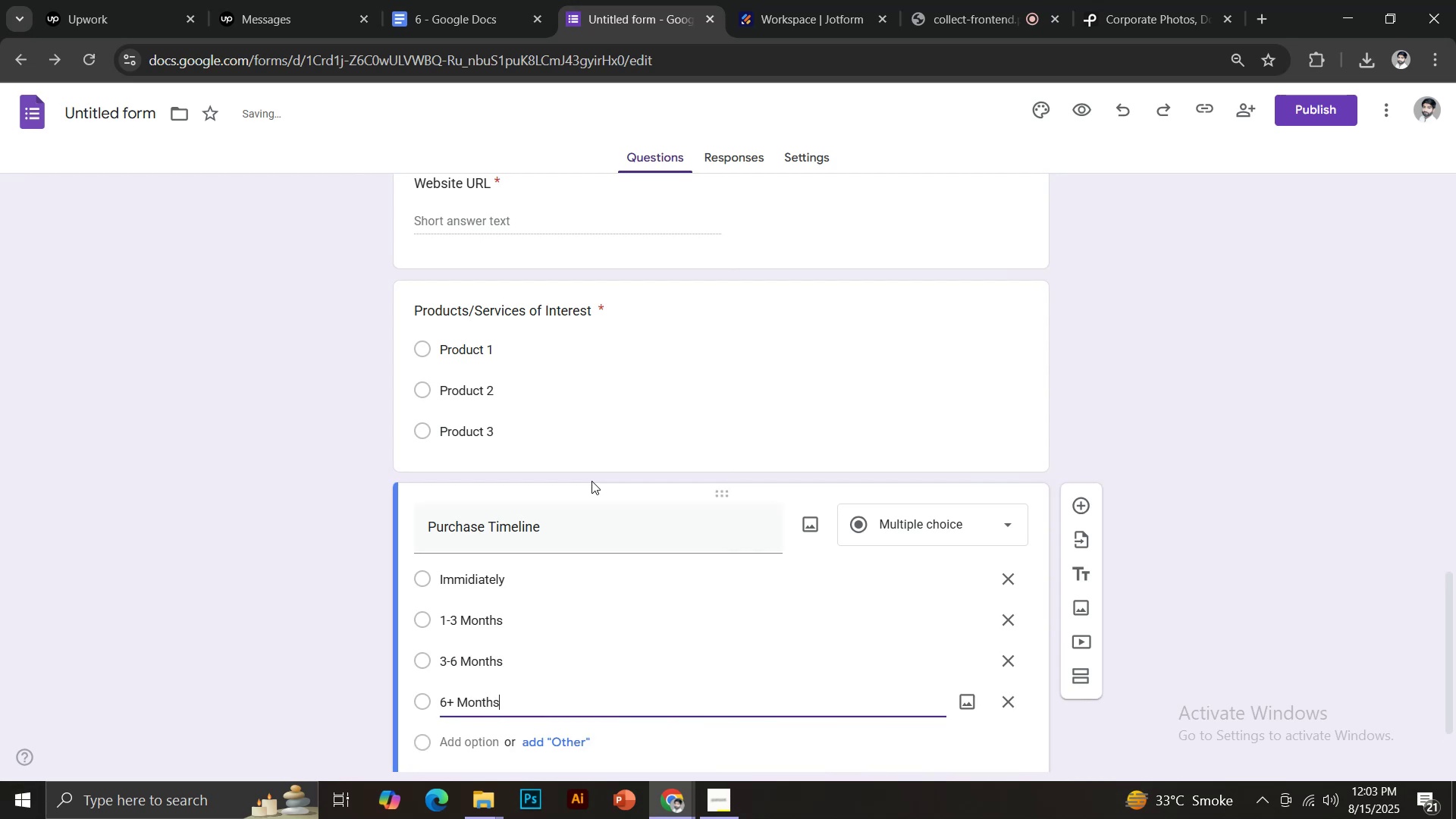 
scroll: coordinate [551, 487], scroll_direction: down, amount: 3.0
 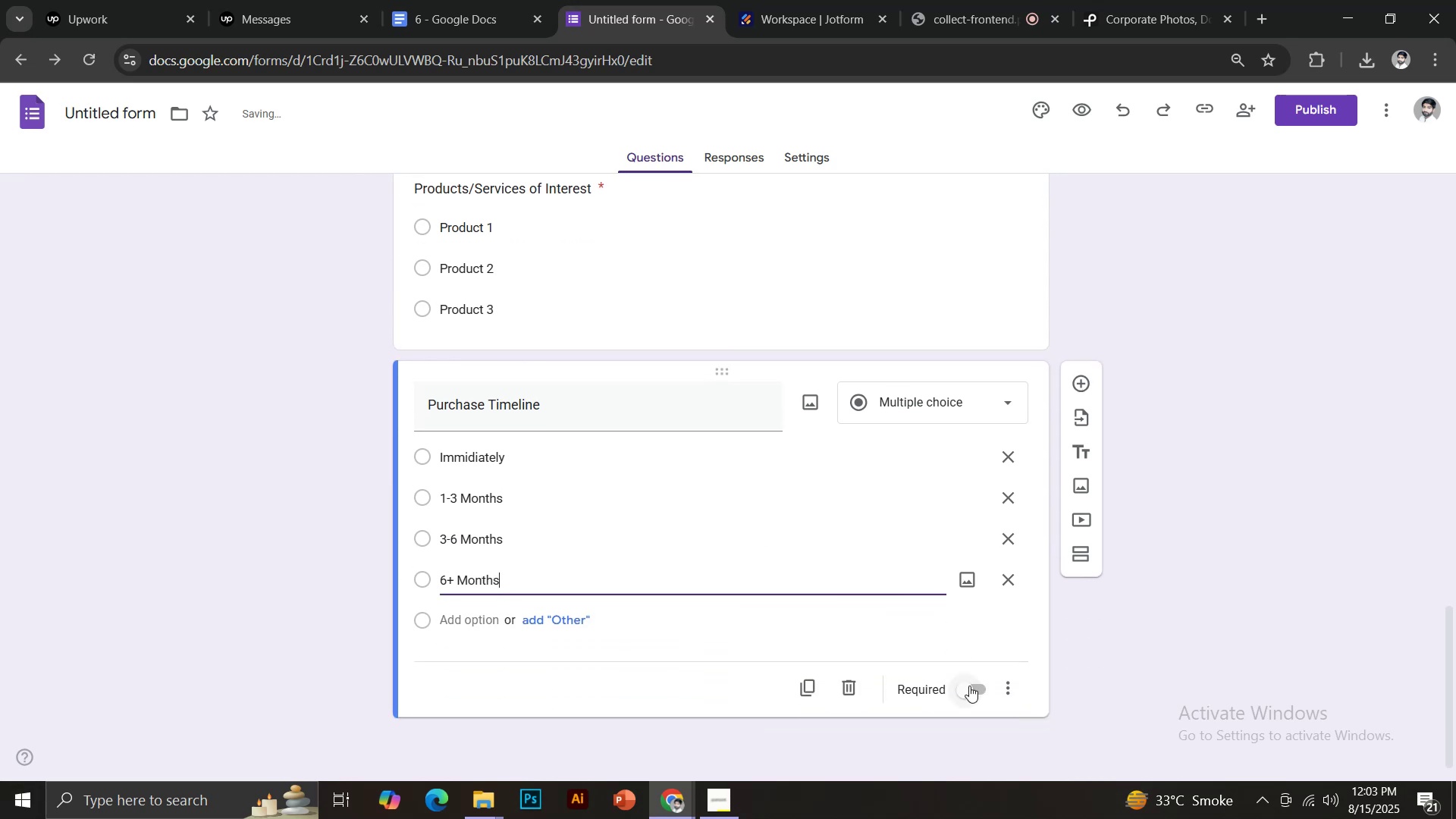 
left_click([970, 691])
 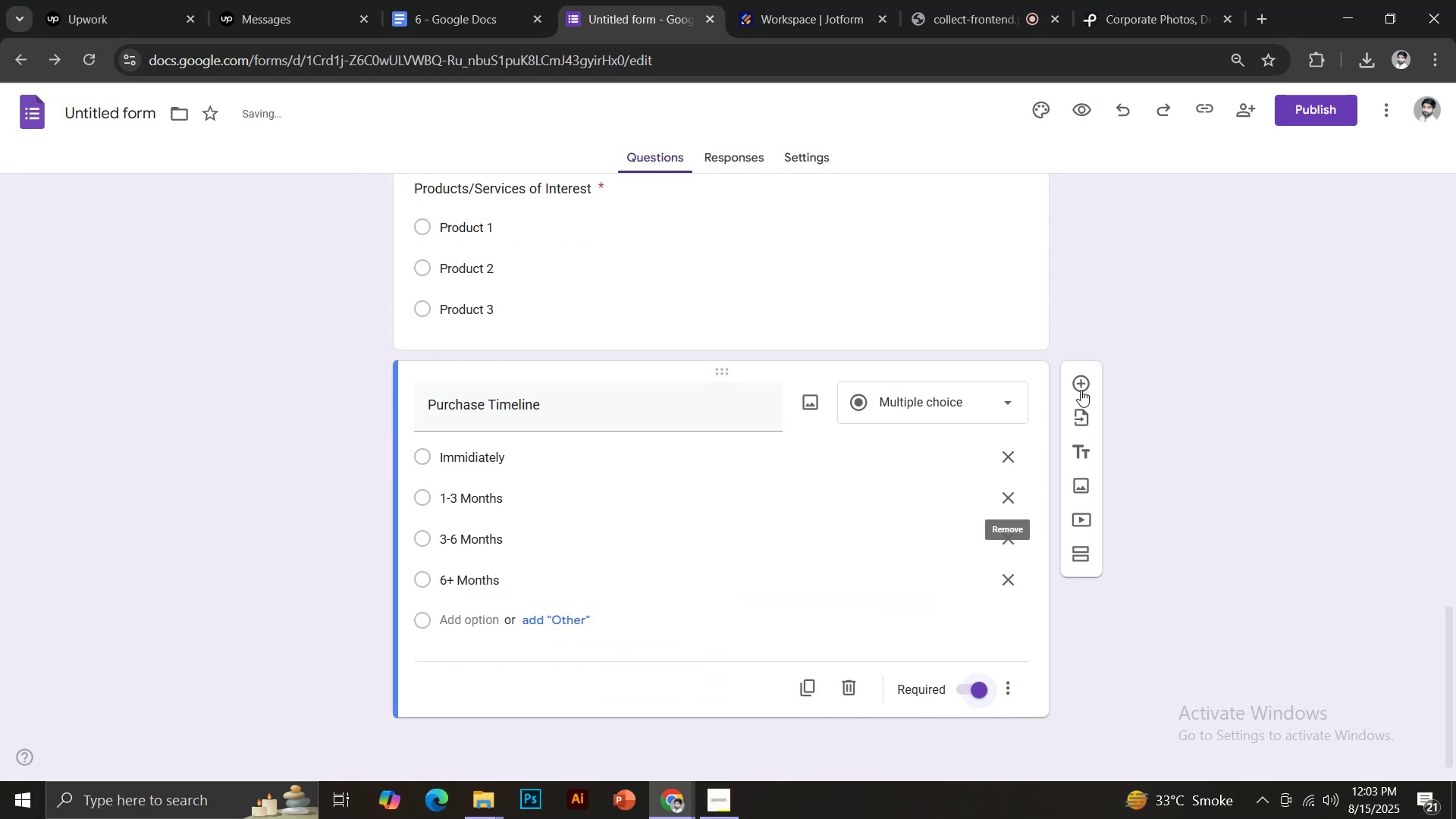 
left_click([1083, 381])
 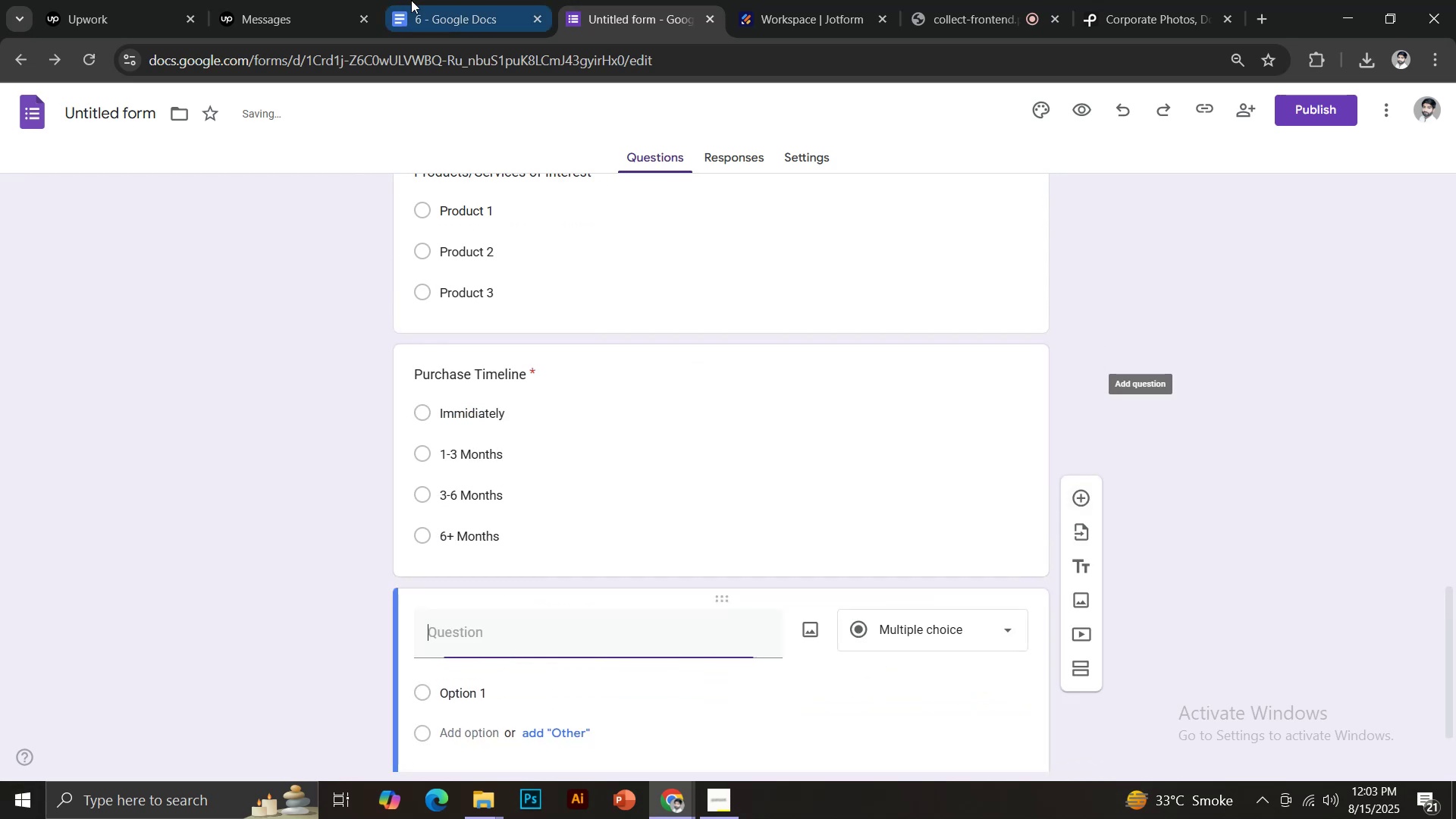 
left_click([479, 0])
 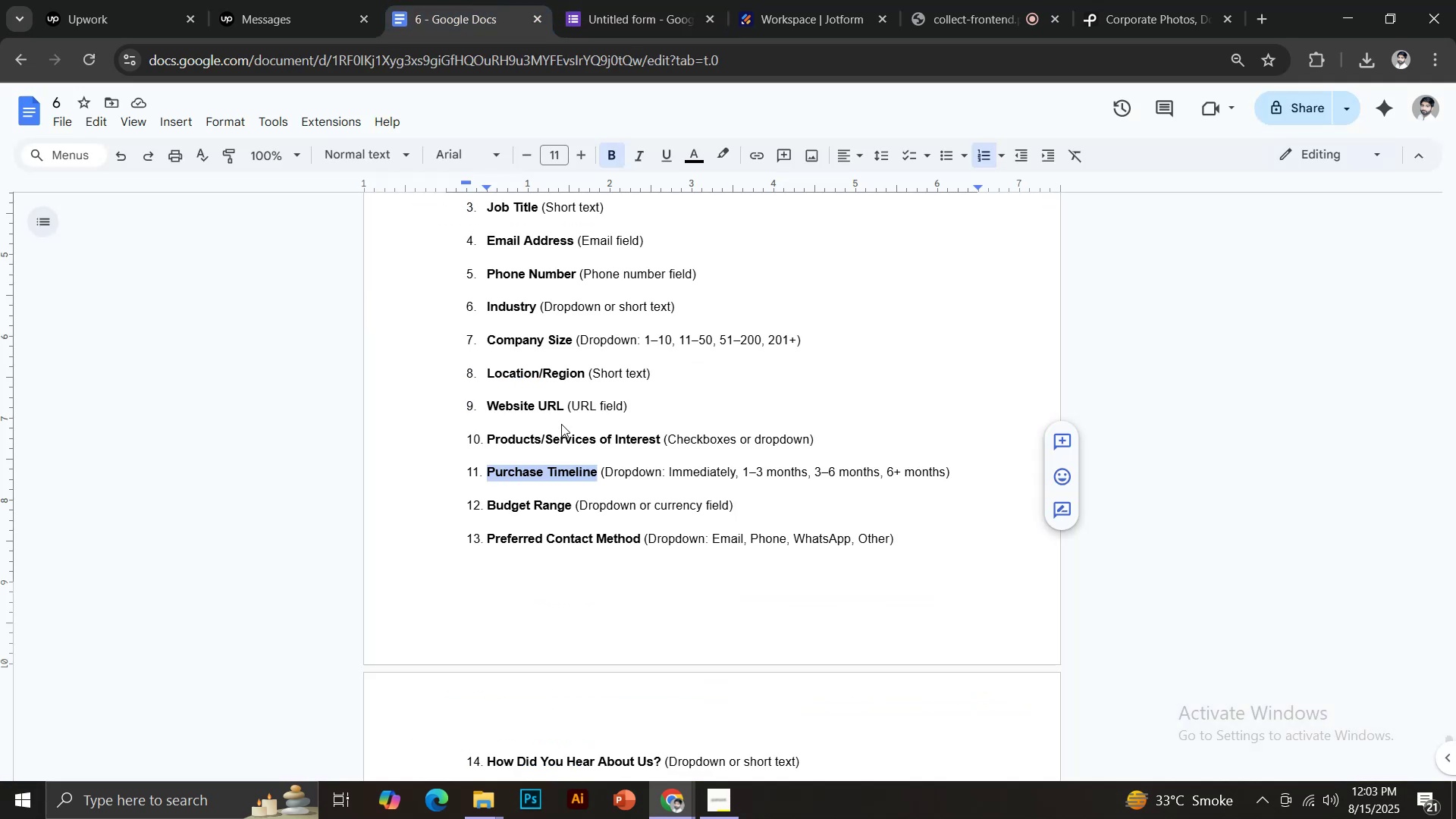 
scroll: coordinate [561, 441], scroll_direction: down, amount: 1.0
 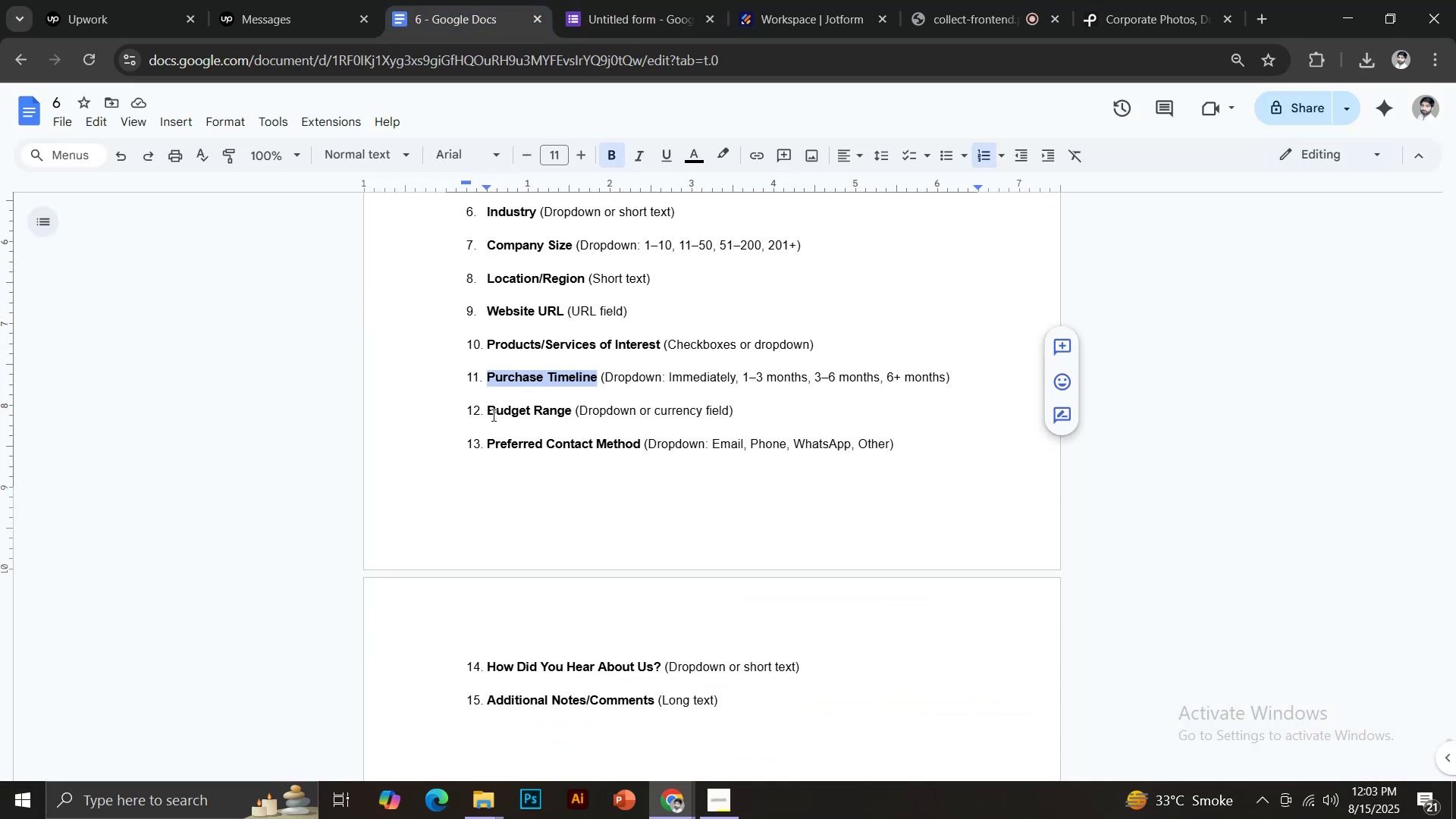 
left_click_drag(start_coordinate=[488, 412], to_coordinate=[571, 407])
 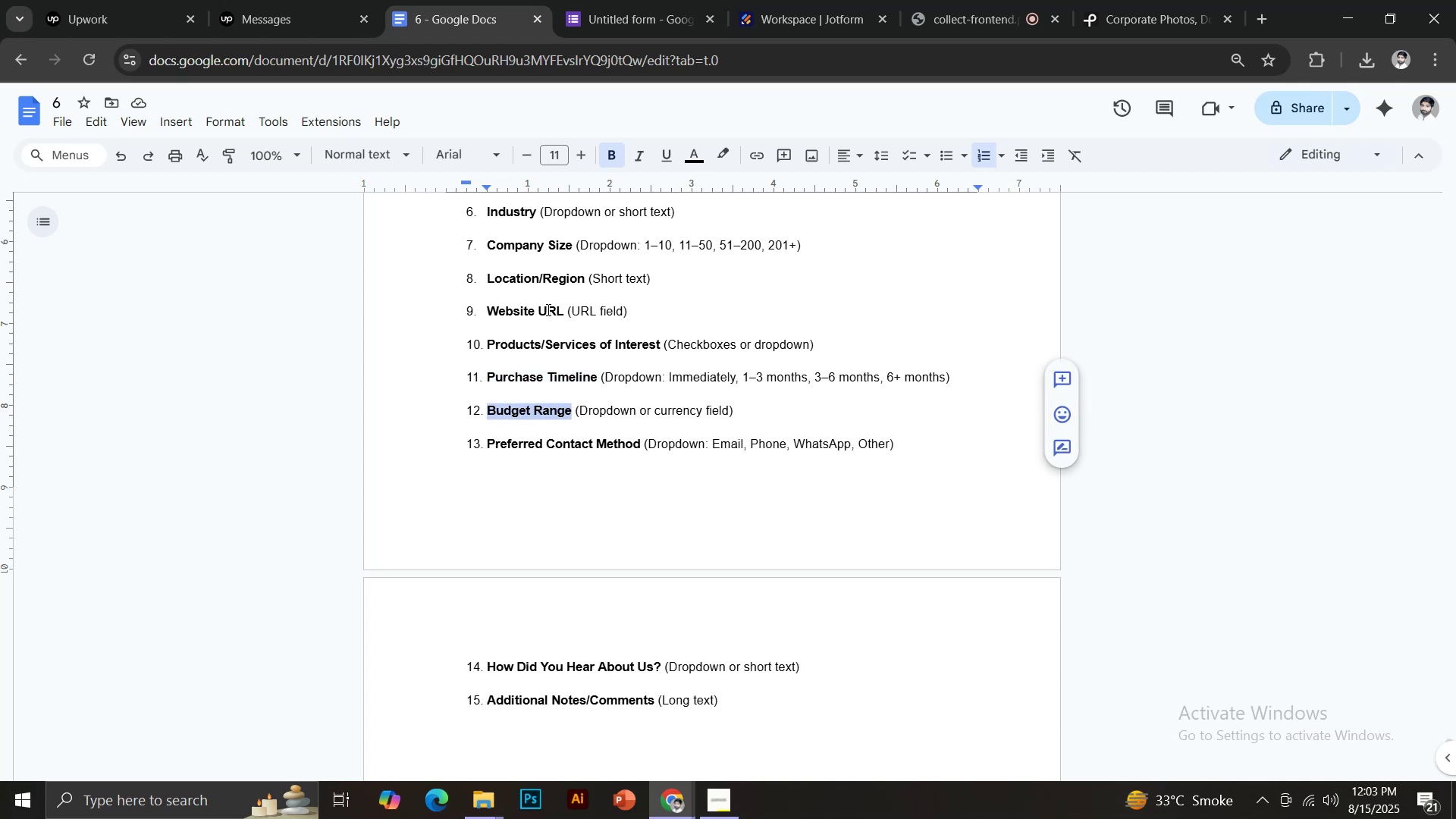 
key(Control+C)
 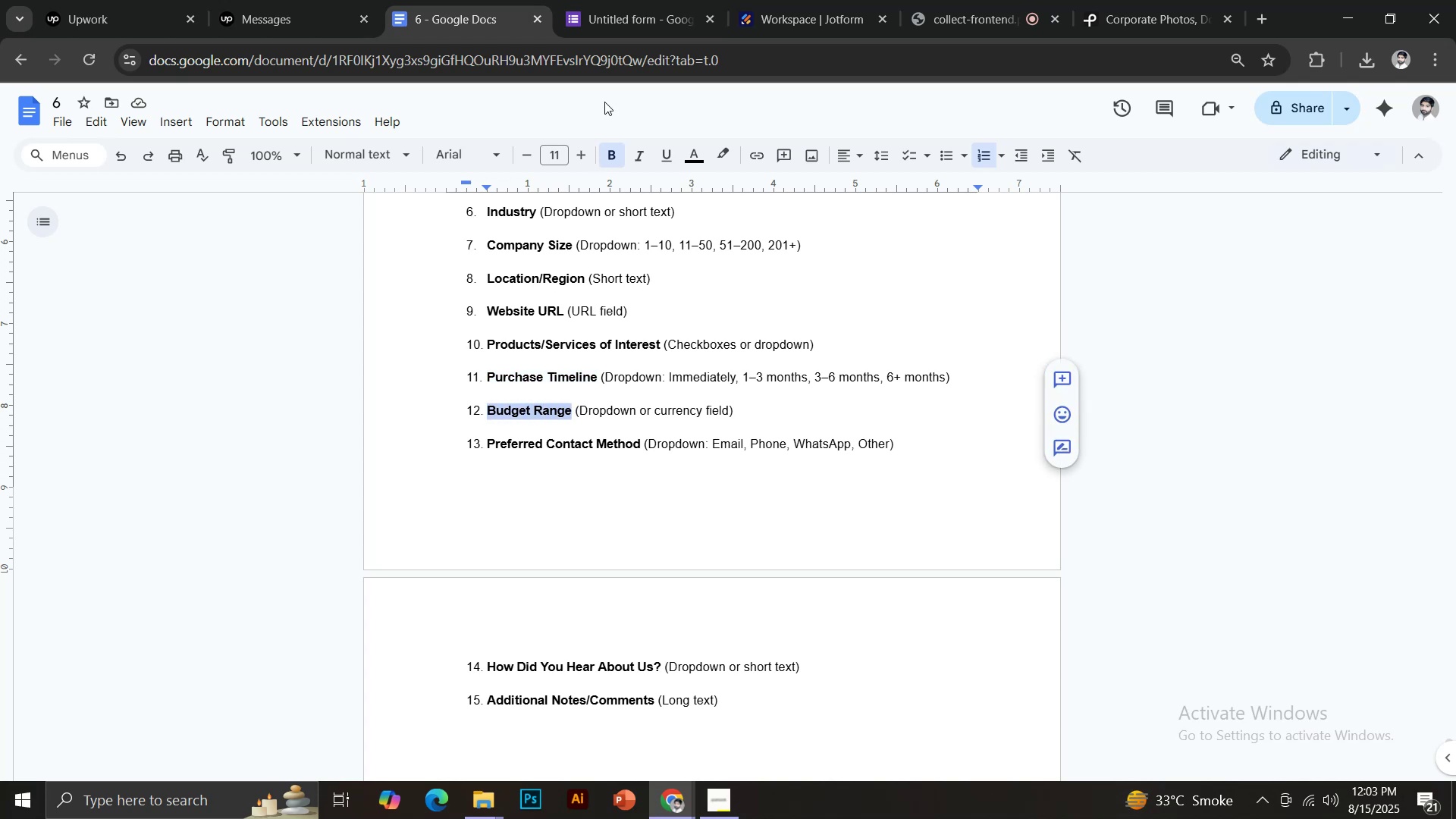 
left_click([628, 14])
 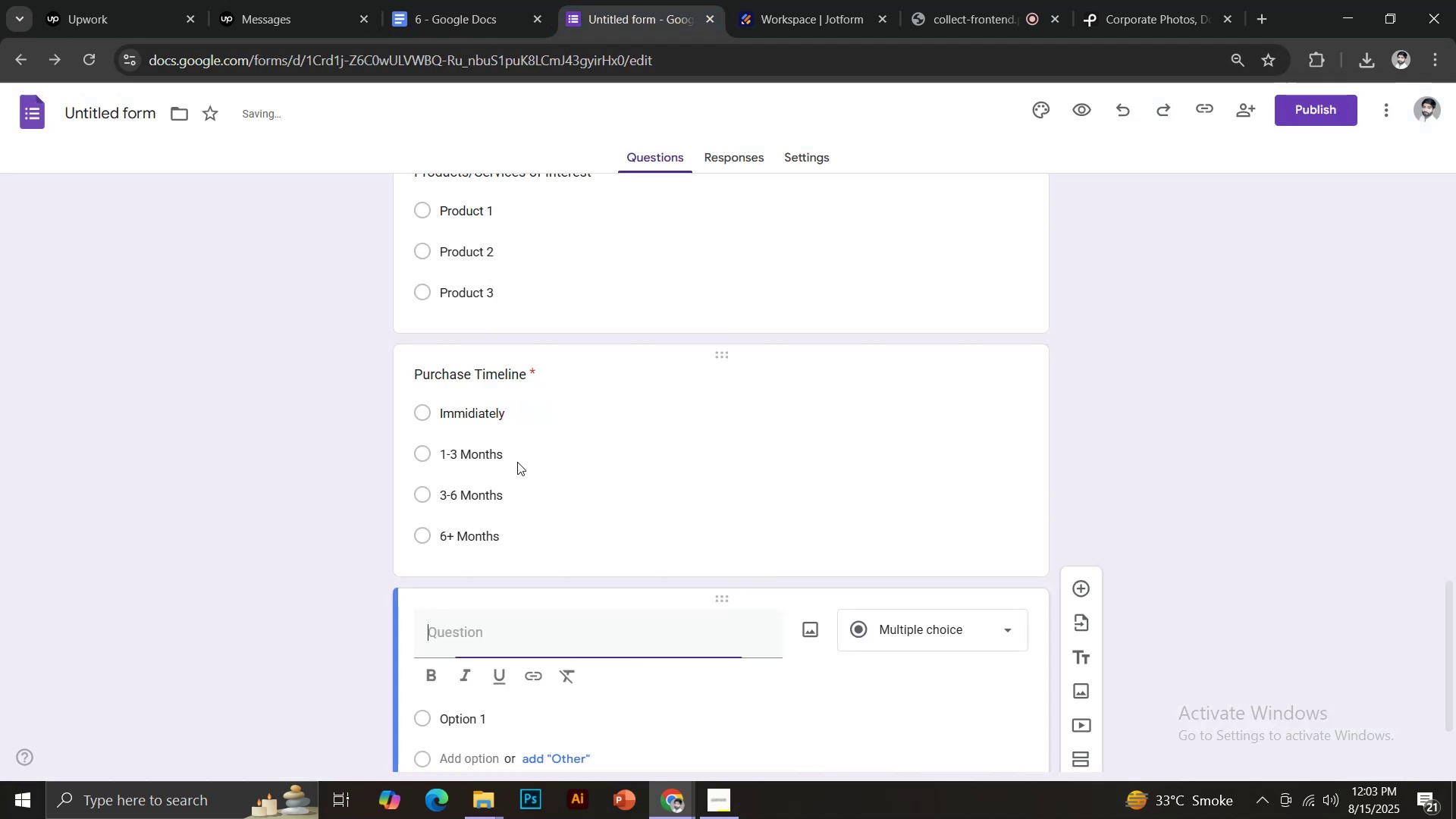 
scroll: coordinate [517, 468], scroll_direction: down, amount: 1.0
 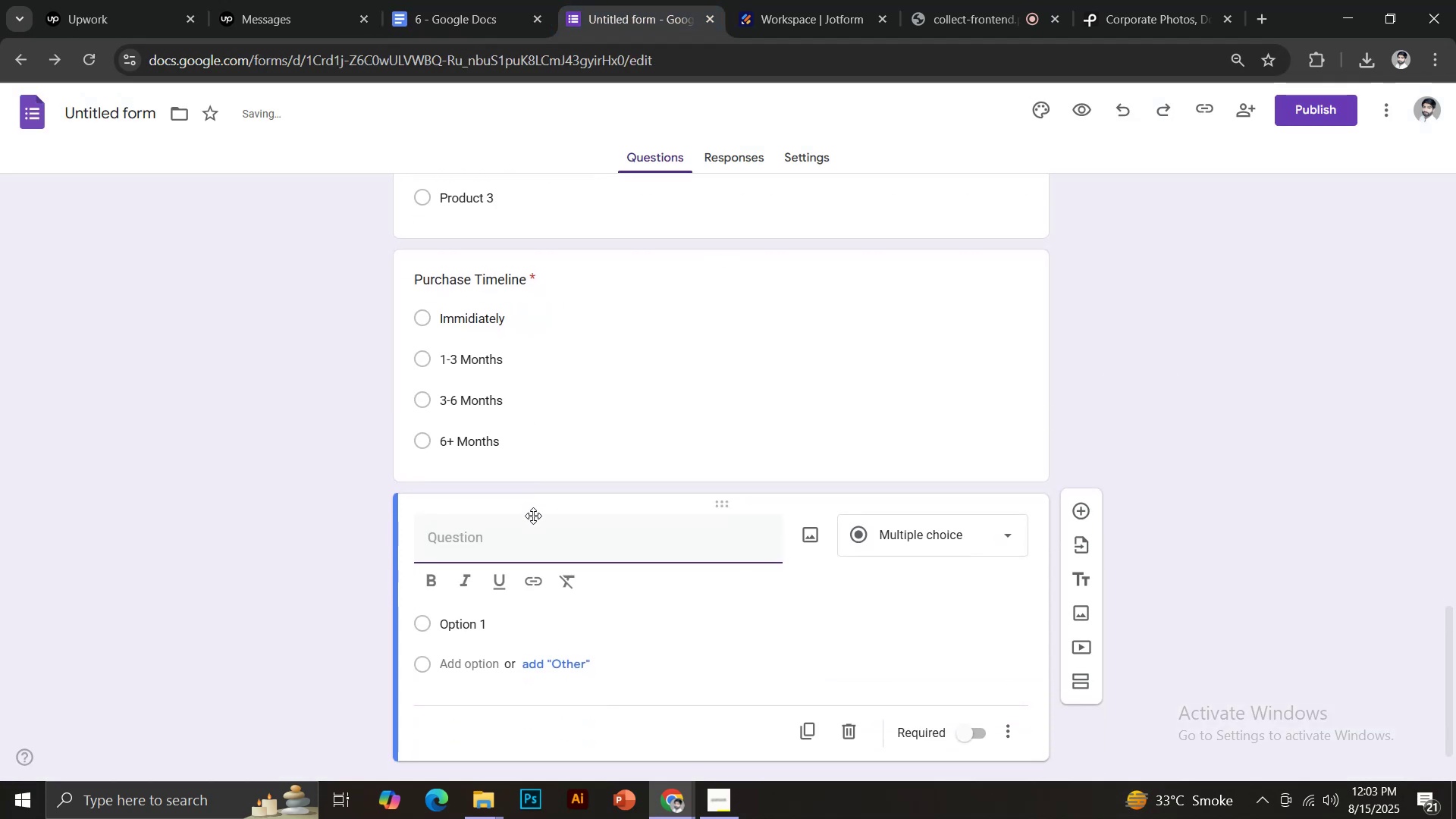 
key(Control+Shift+V)
 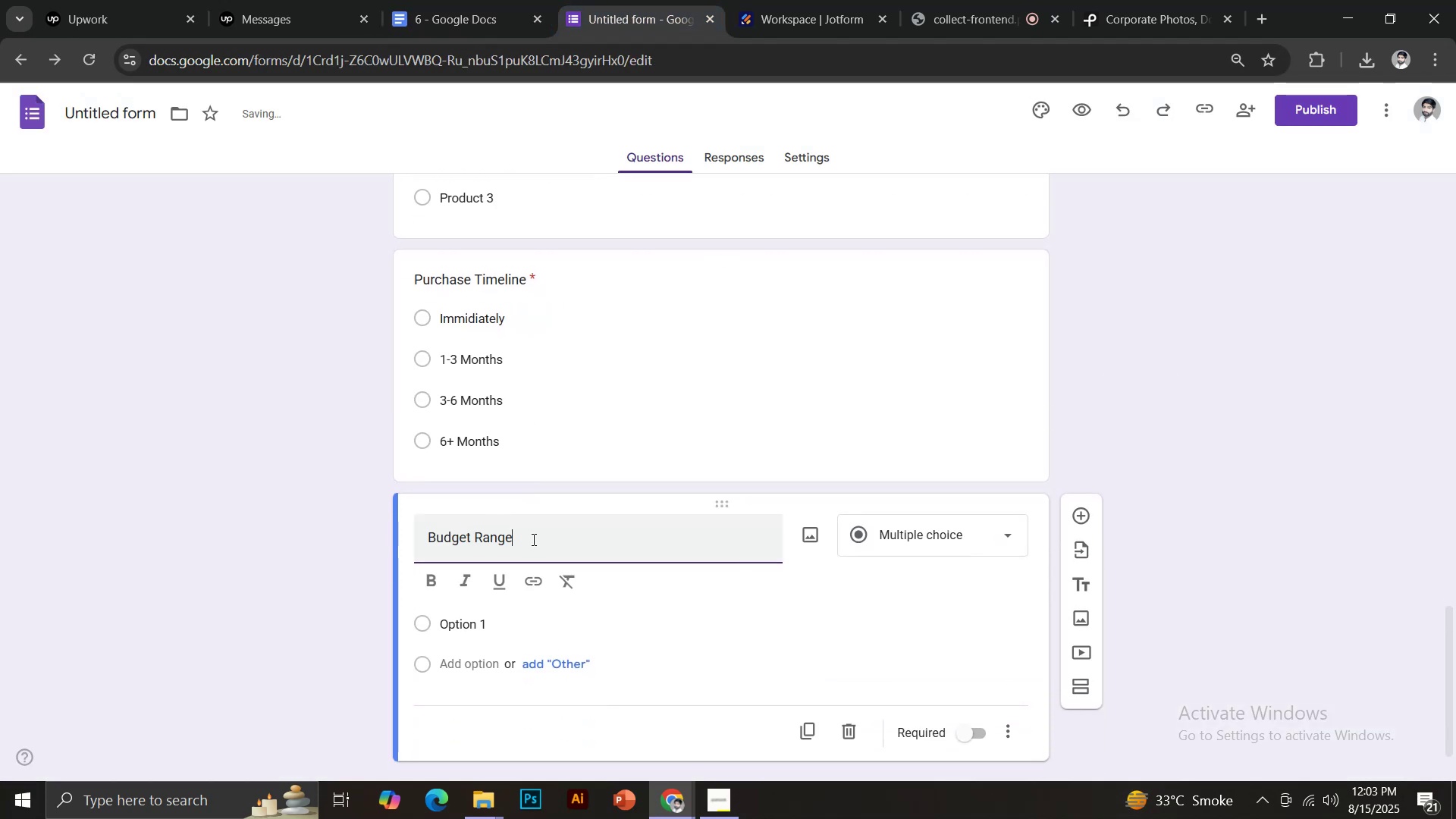 
scroll: coordinate [532, 539], scroll_direction: down, amount: 1.0
 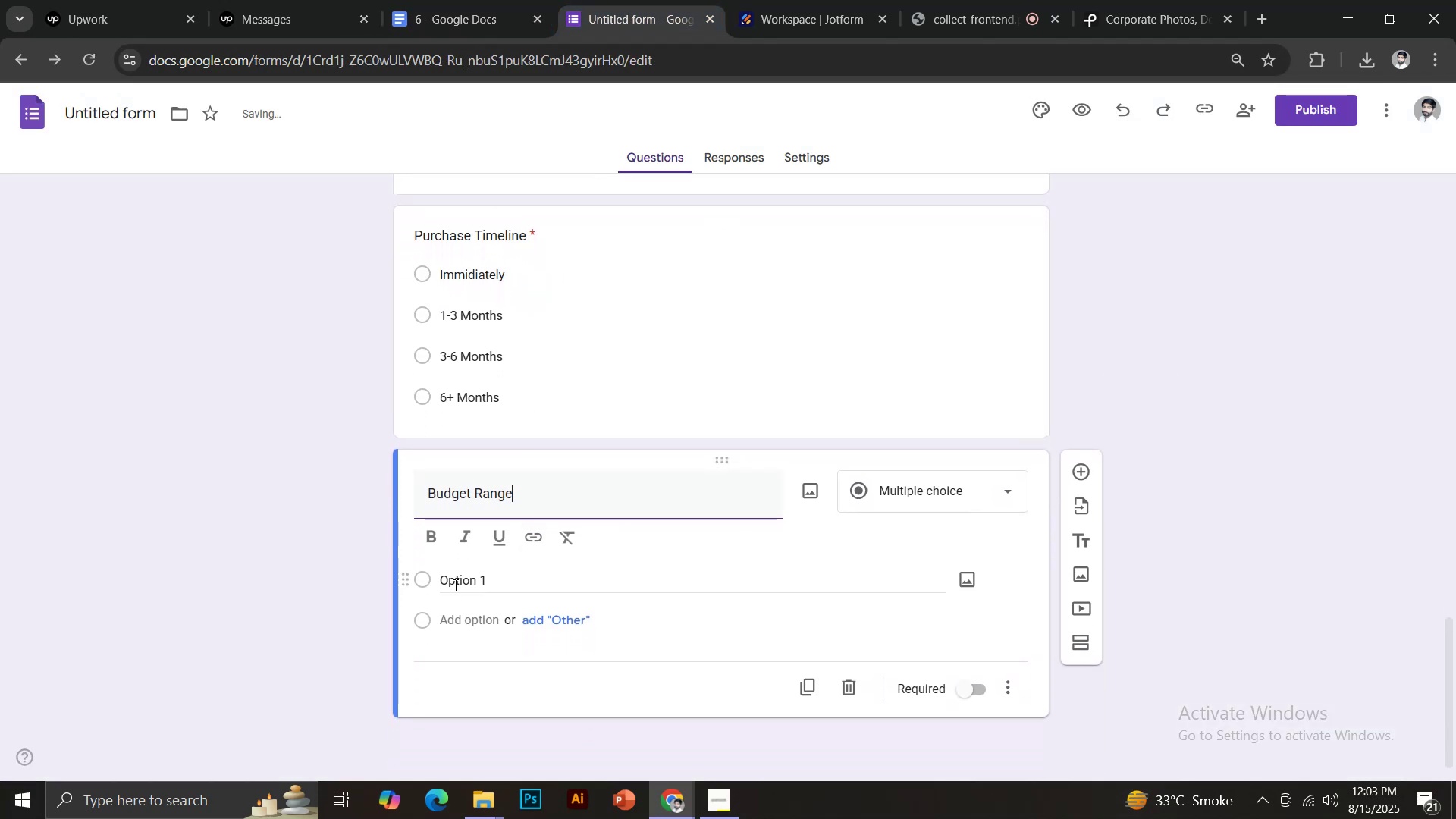 
left_click([454, 585])
 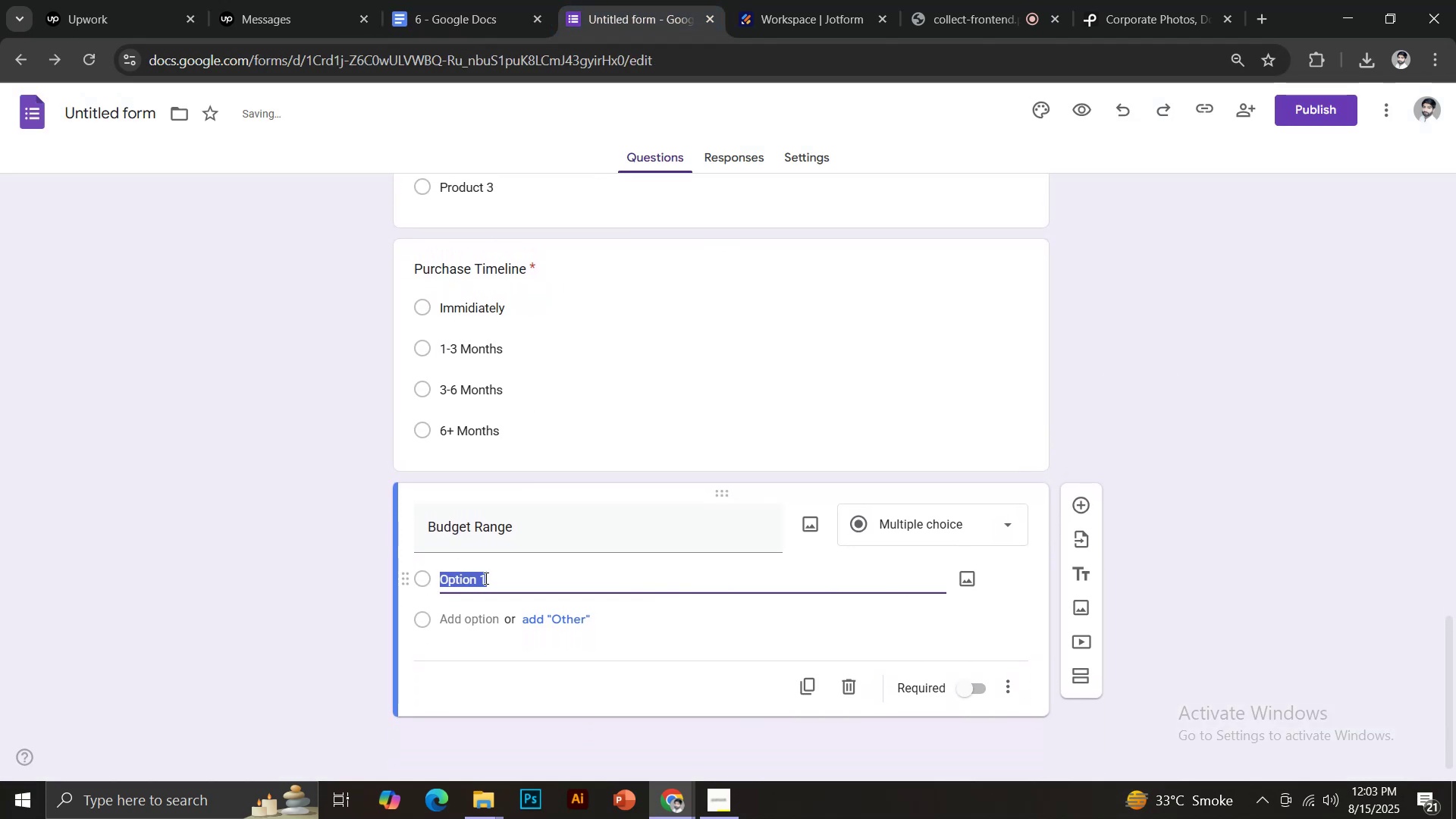 
type($100-500)
key(Backspace)
key(Backspace)
key(Backspace)
type($00)
key(Backspace)
key(Backspace)
type(500)
 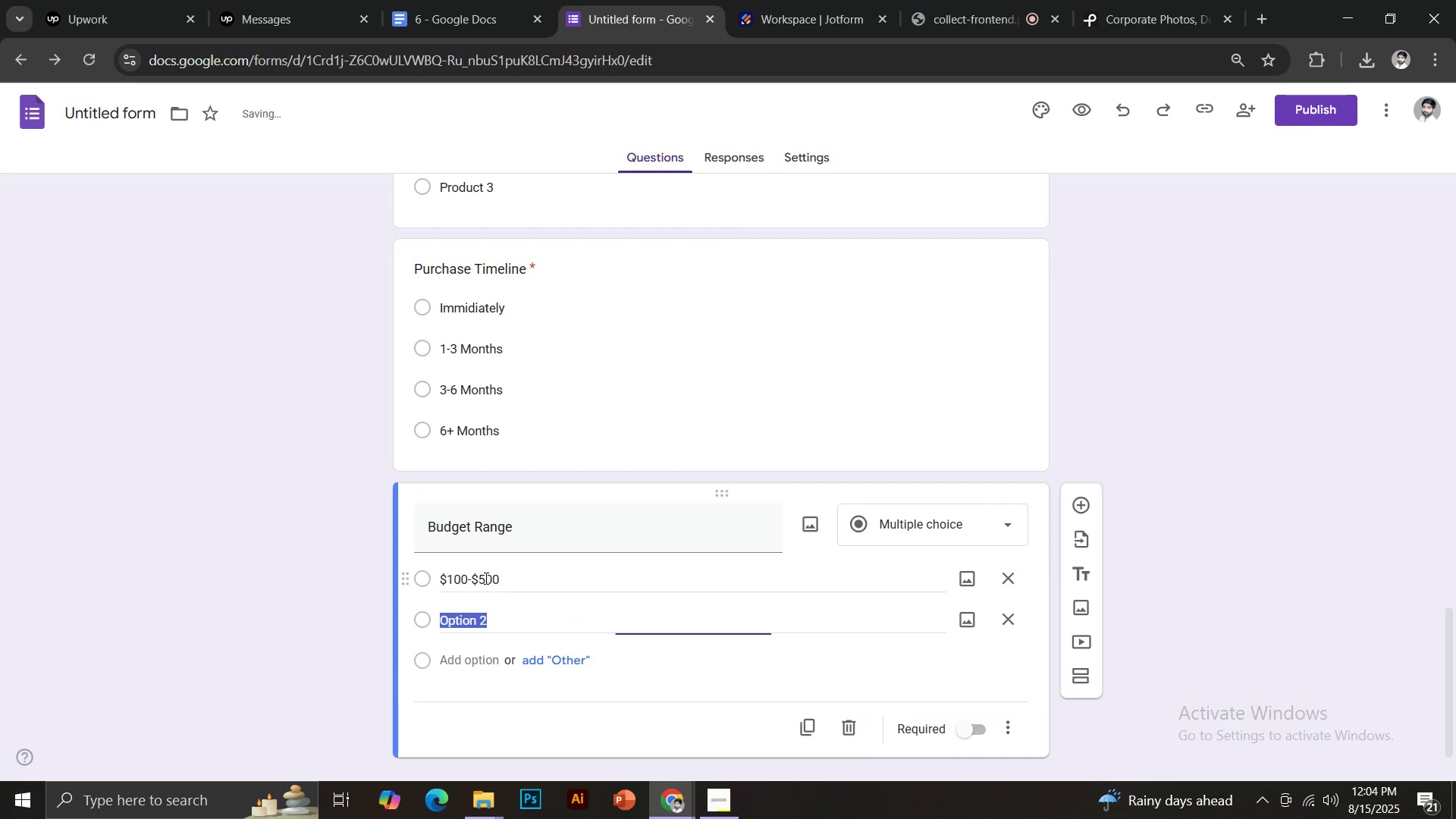 
 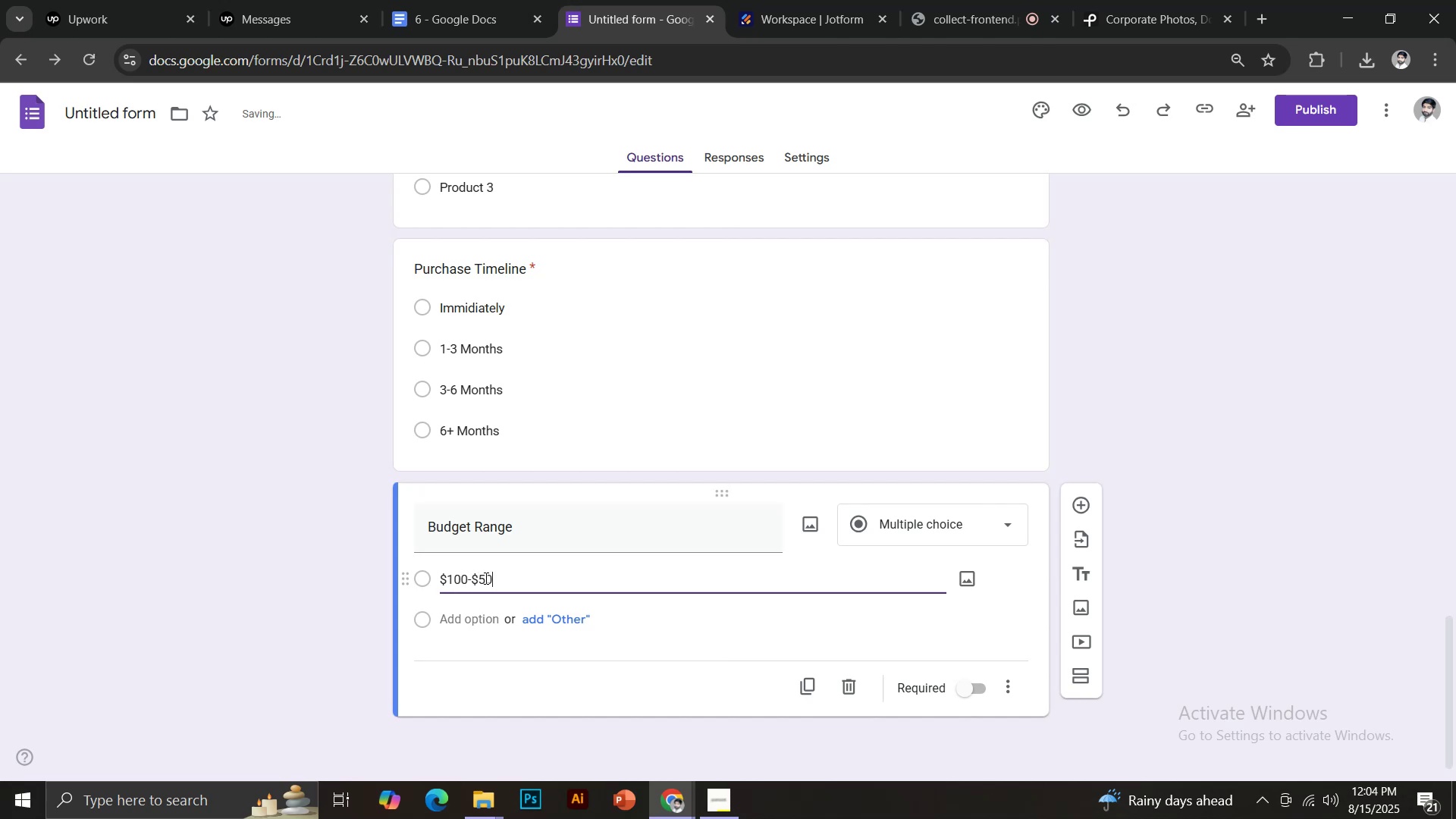 
key(Enter)
 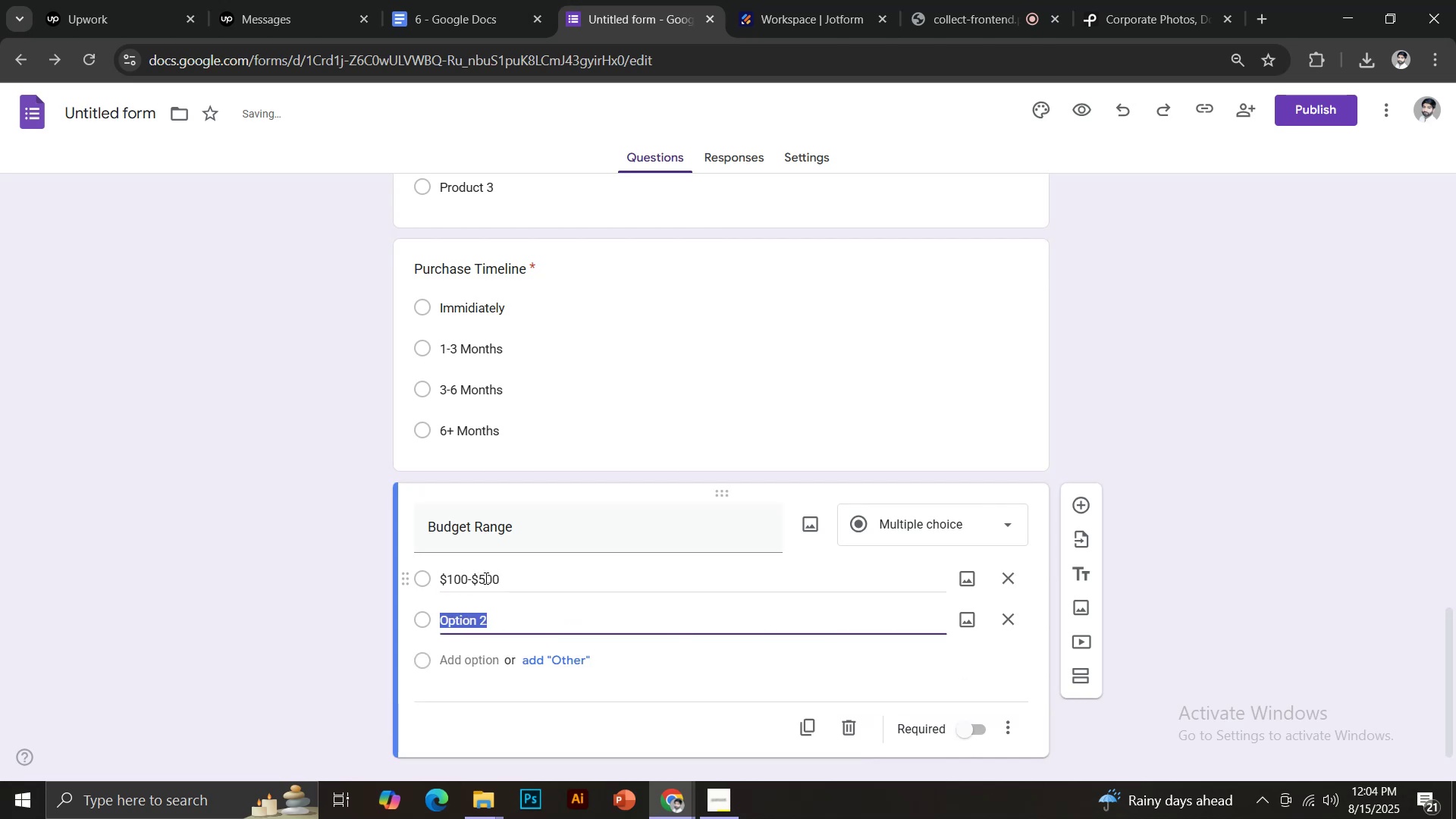 
type($501-$1000)
 